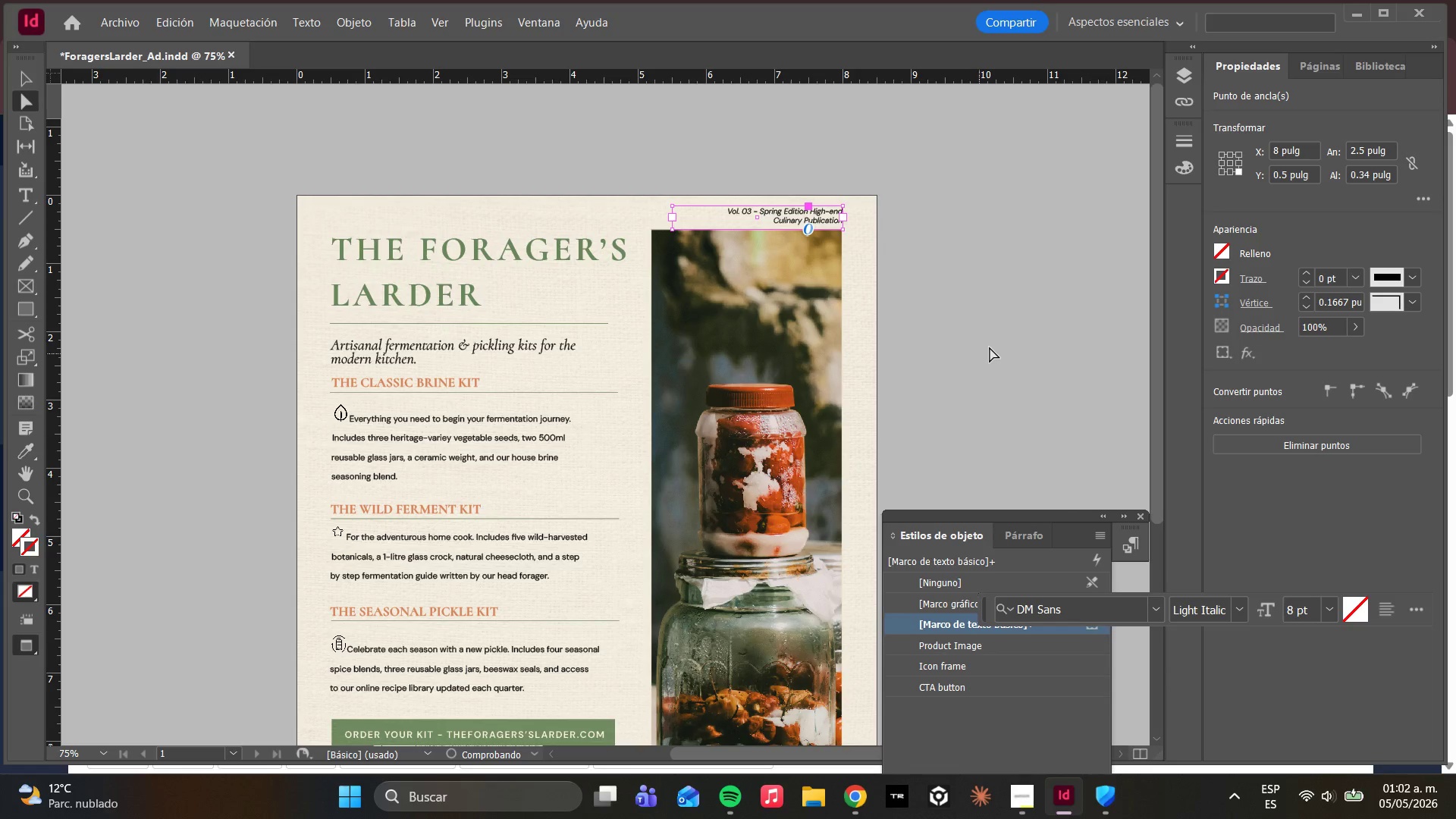 
left_click([996, 343])
 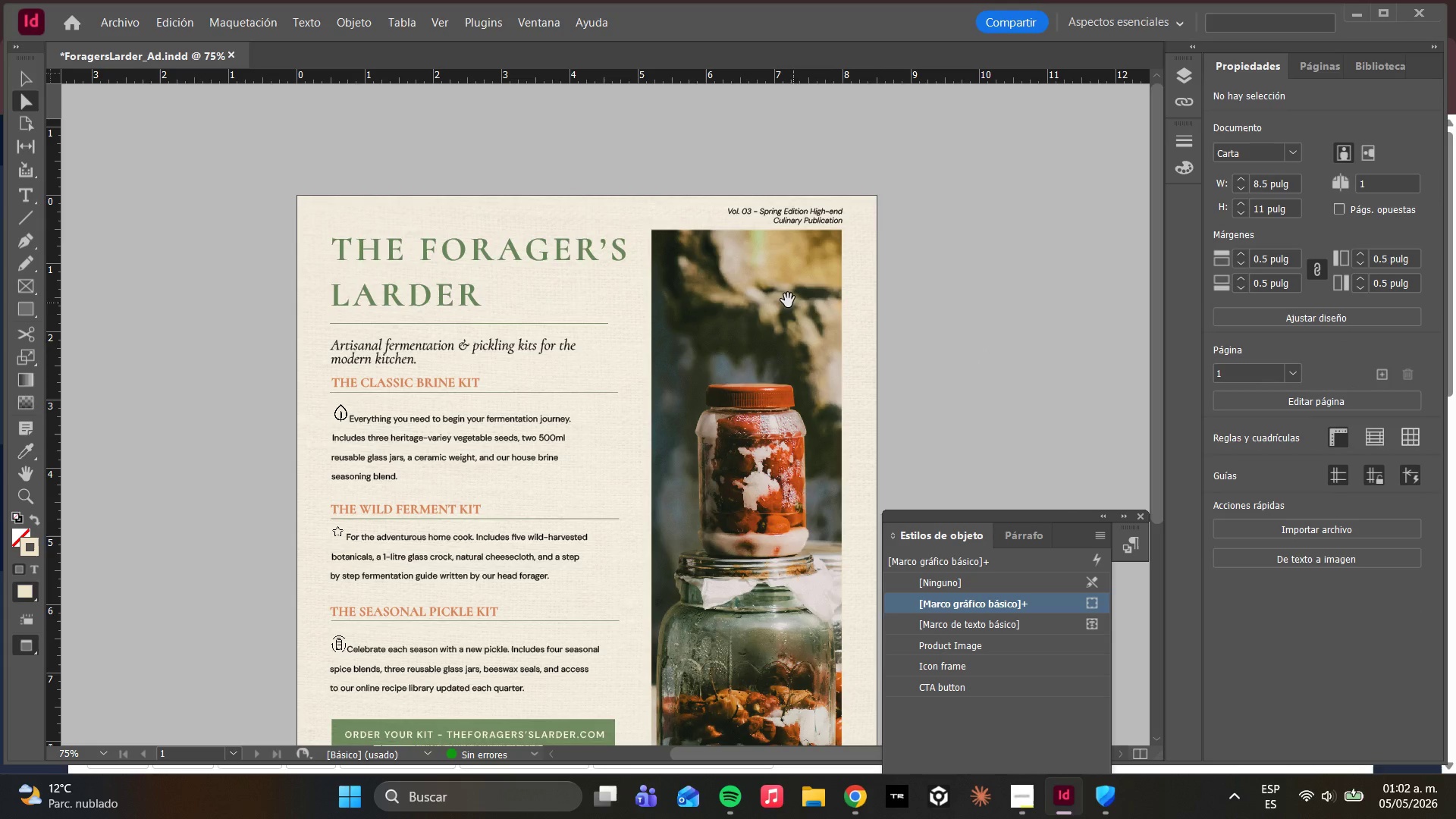 
scroll: coordinate [785, 300], scroll_direction: down, amount: 2.0
 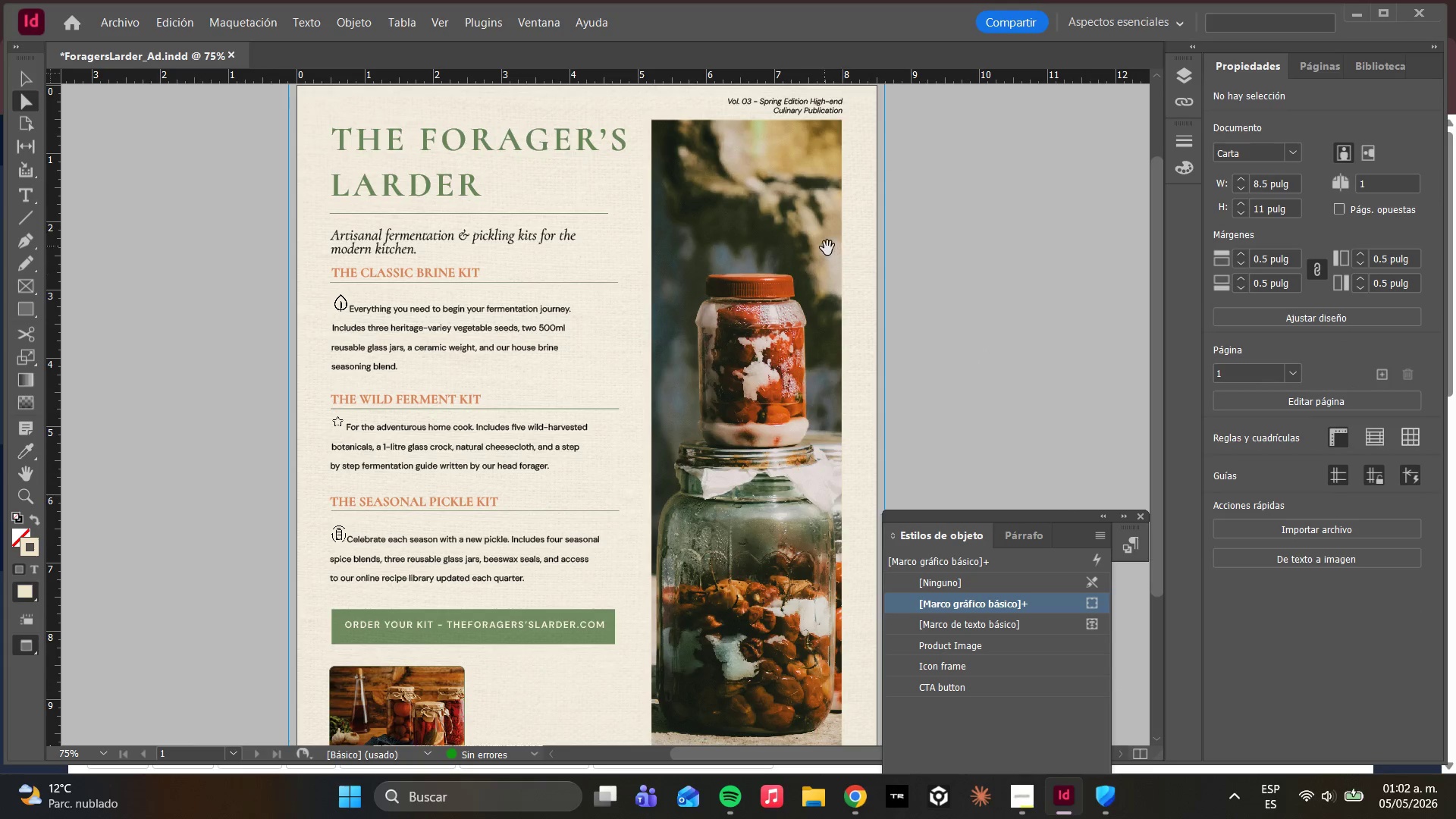 
left_click([812, 233])
 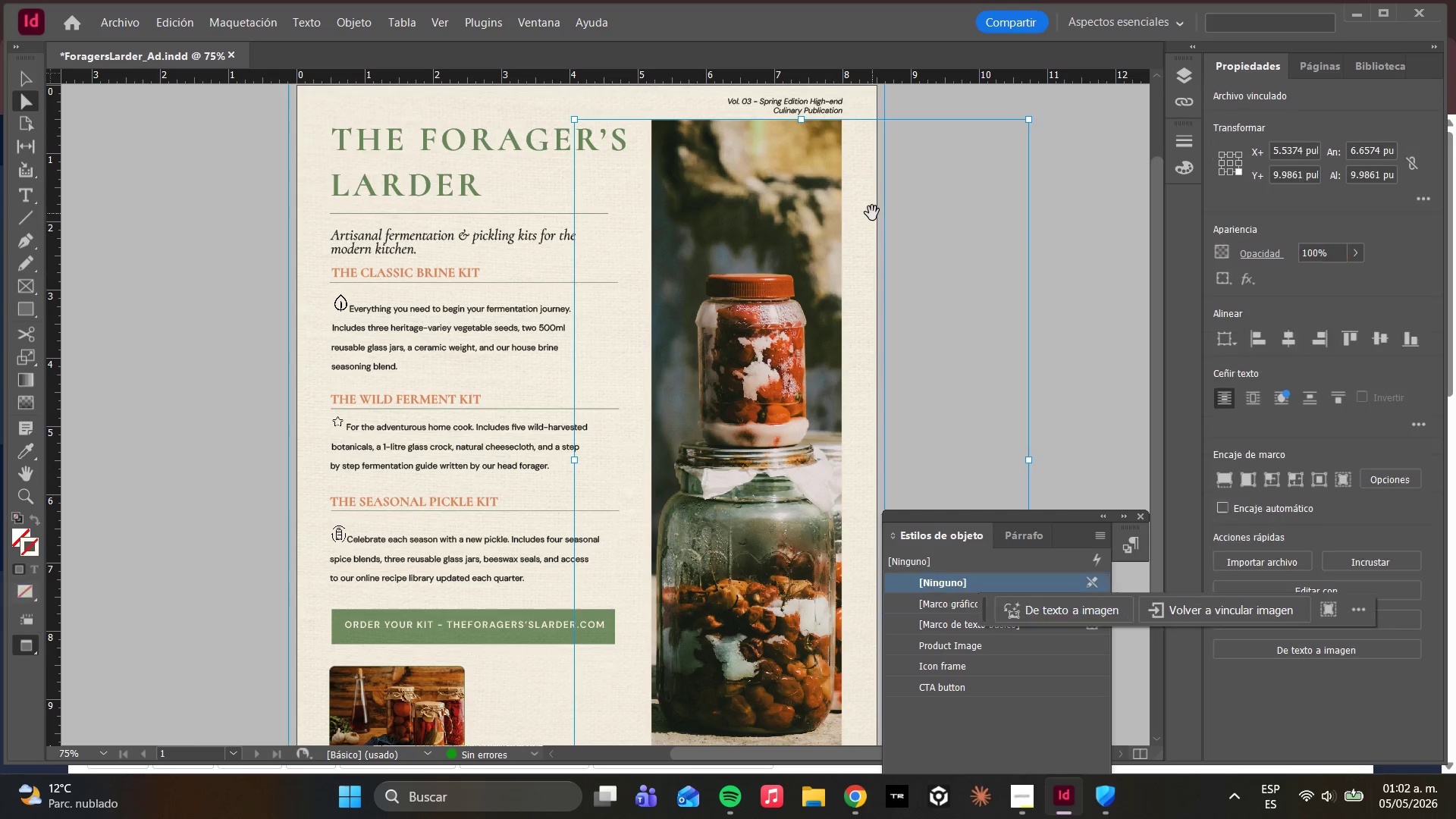 
scroll: coordinate [872, 213], scroll_direction: up, amount: 3.0
 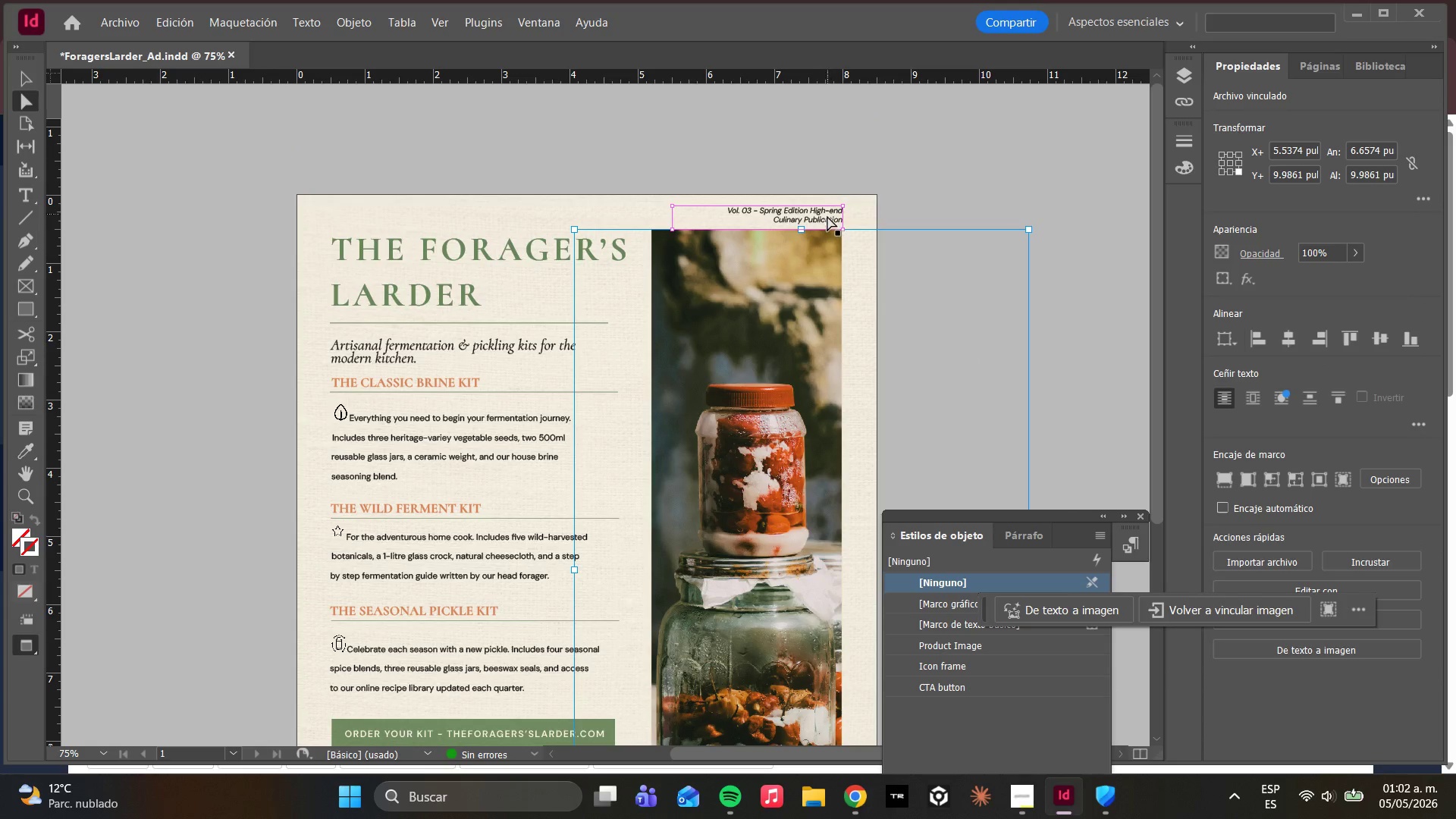 
left_click([824, 212])
 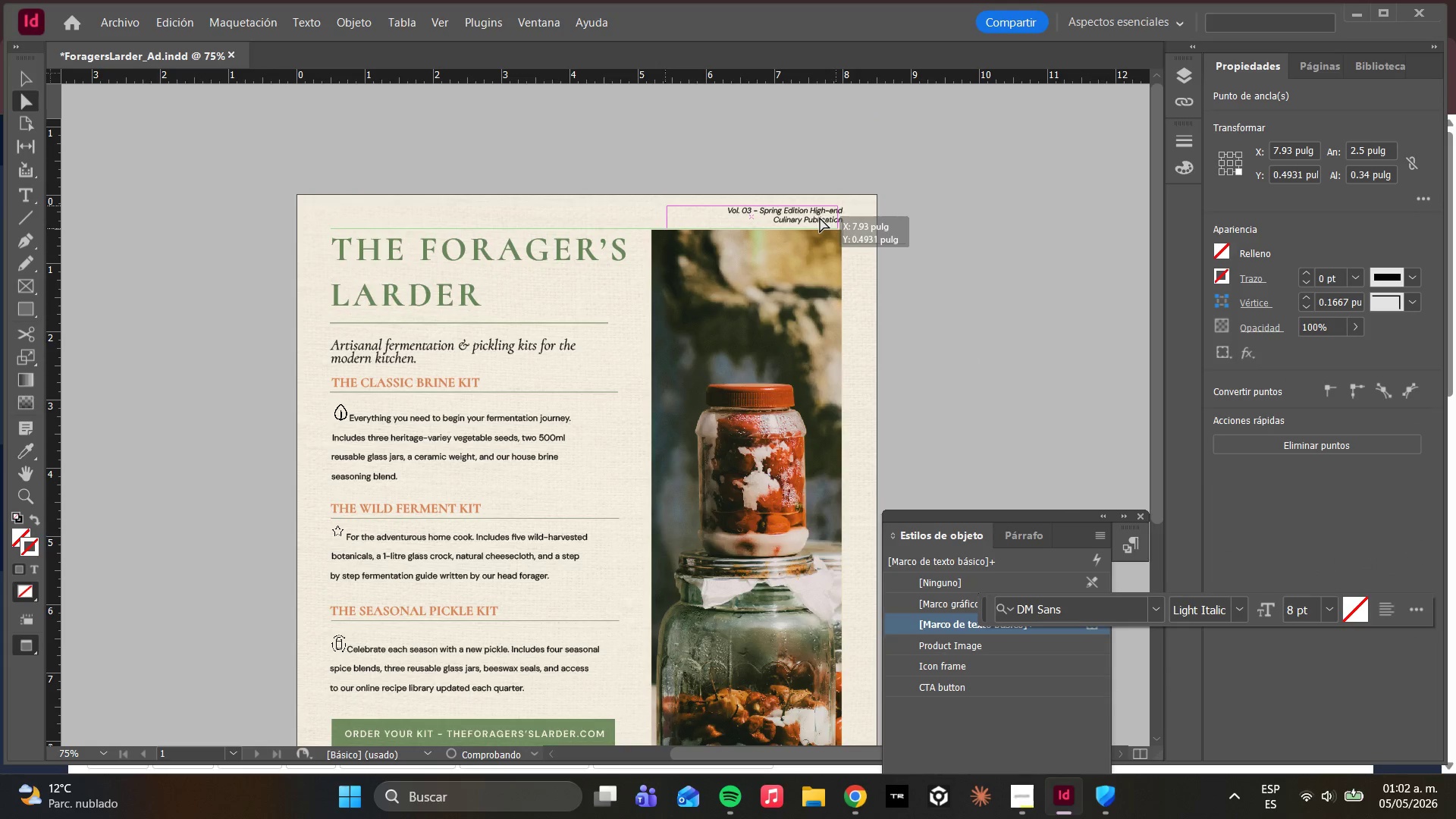 
left_click([949, 297])
 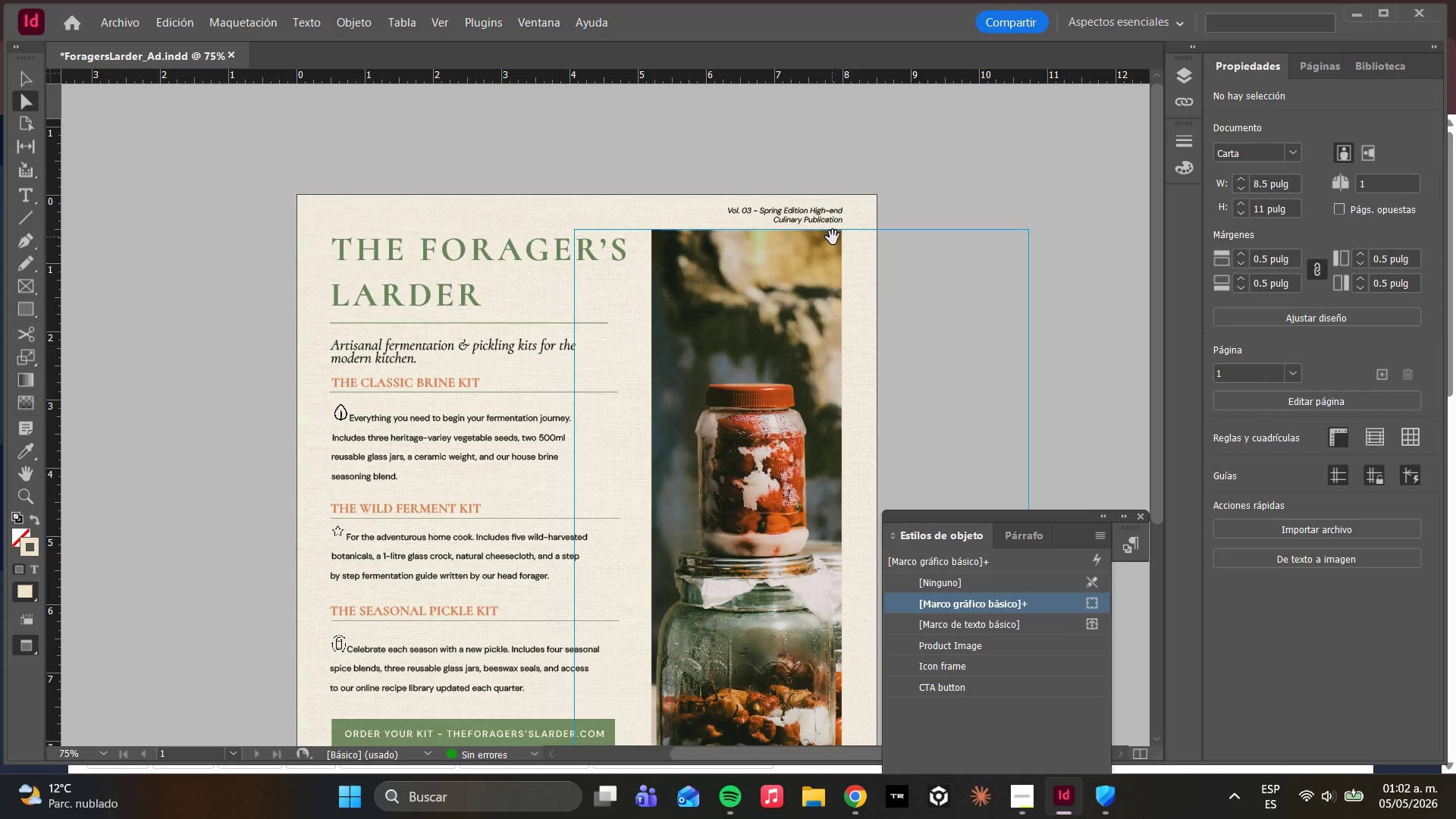 
hold_key(key=AltLeft, duration=0.56)
scroll: coordinate [831, 231], scroll_direction: up, amount: 2.0
 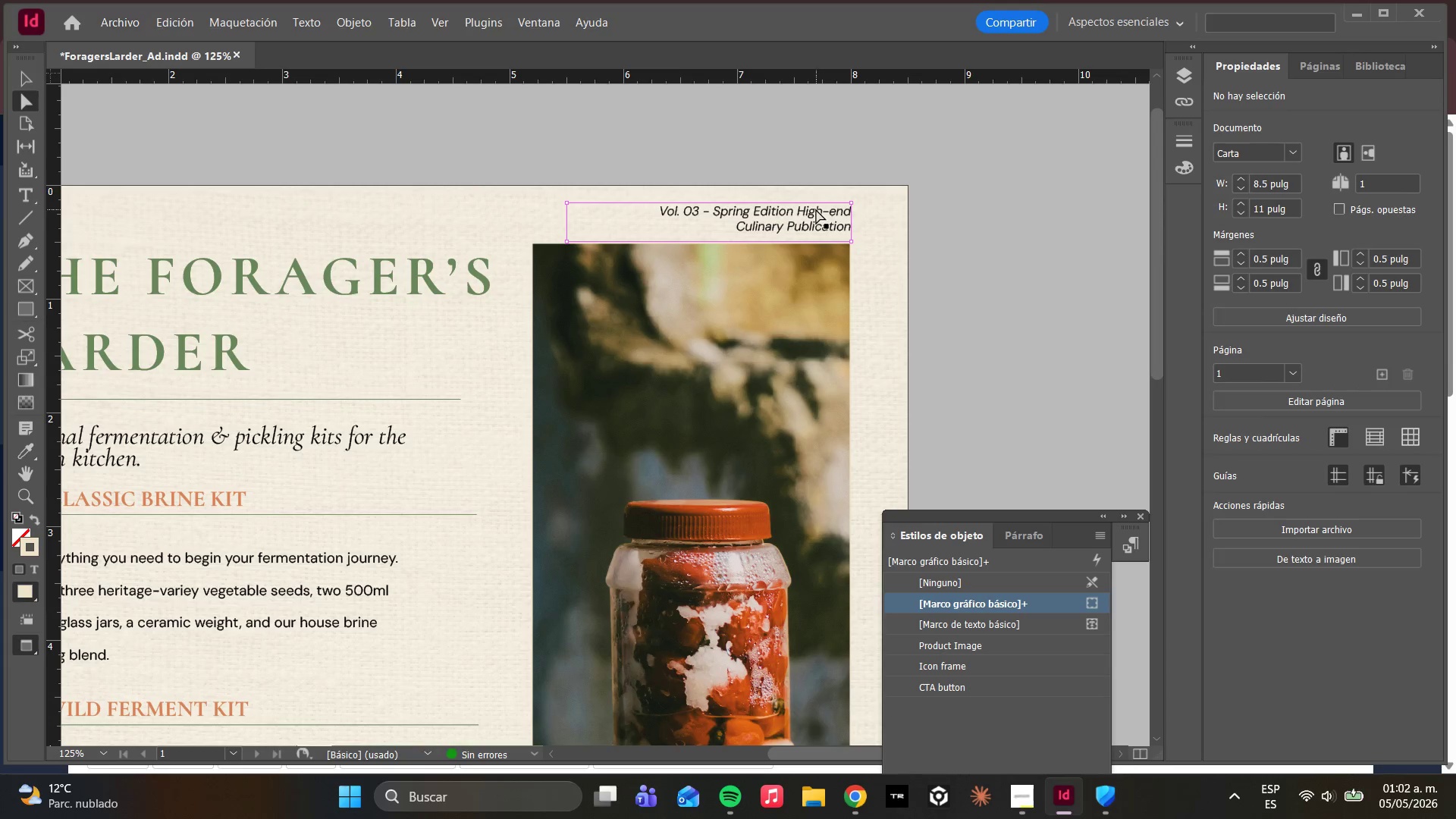 
left_click_drag(start_coordinate=[821, 221], to_coordinate=[816, 221])
 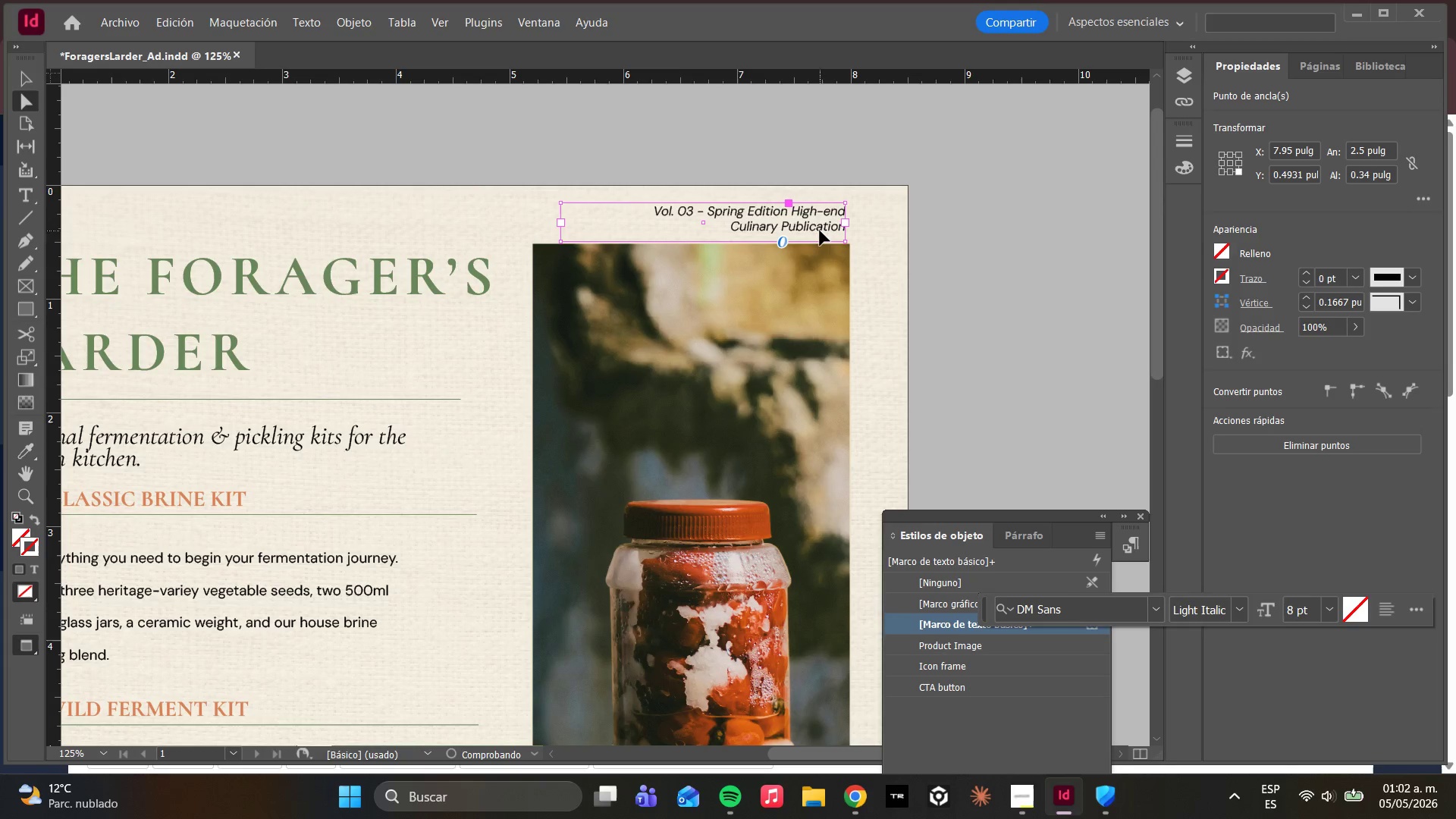 
left_click_drag(start_coordinate=[817, 228], to_coordinate=[821, 228])
 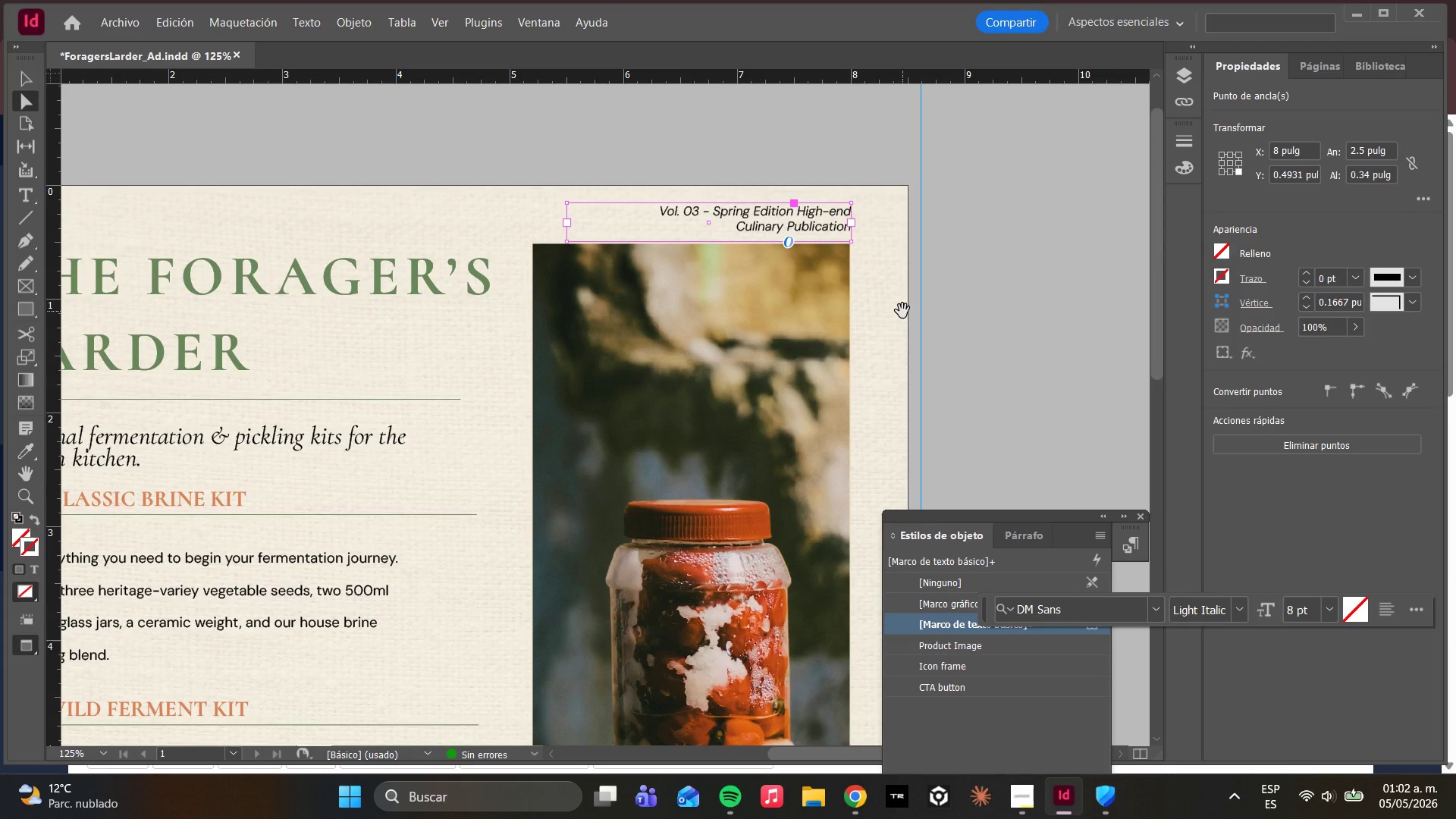 
key(W)
 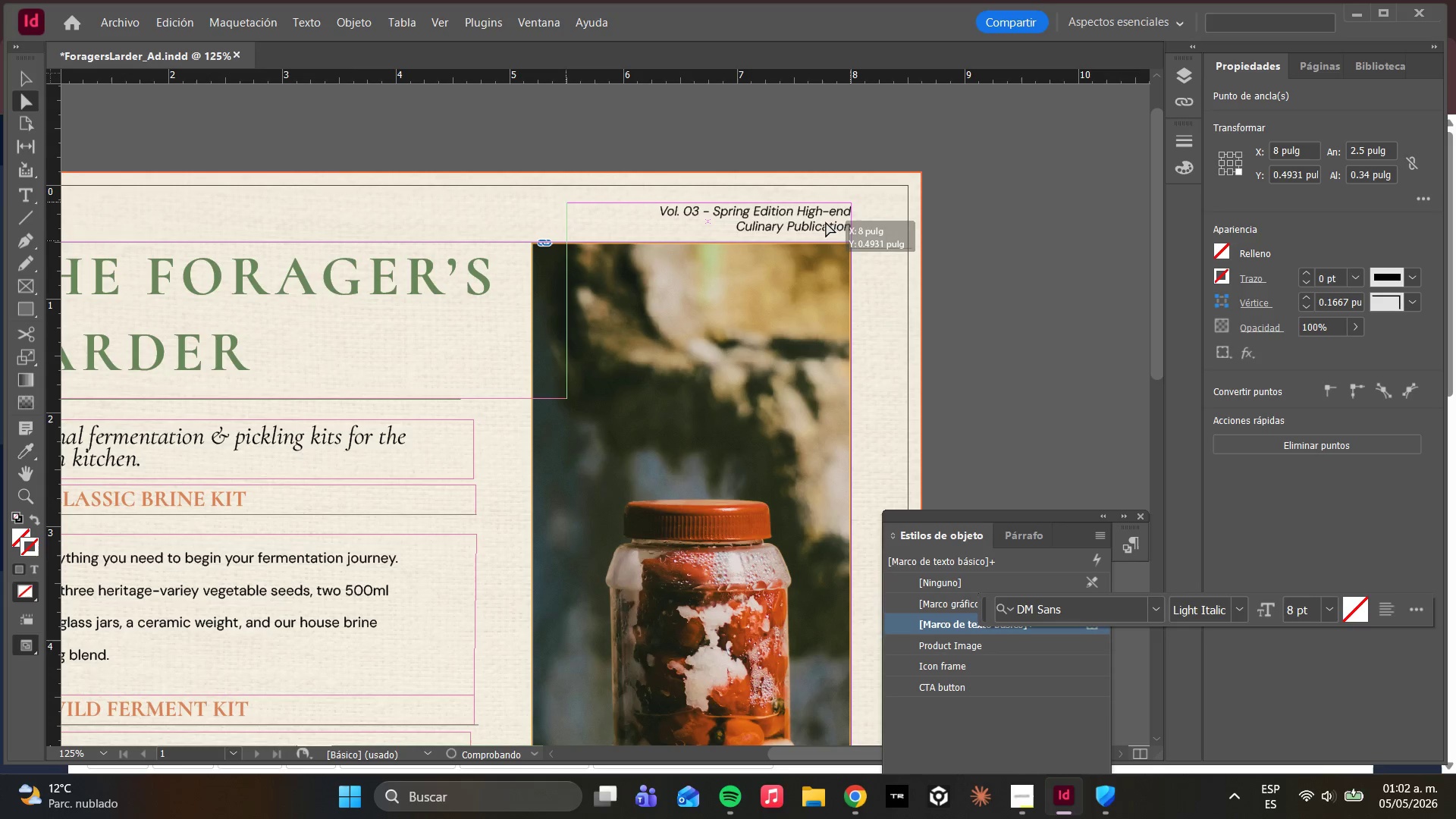 
left_click([964, 314])
 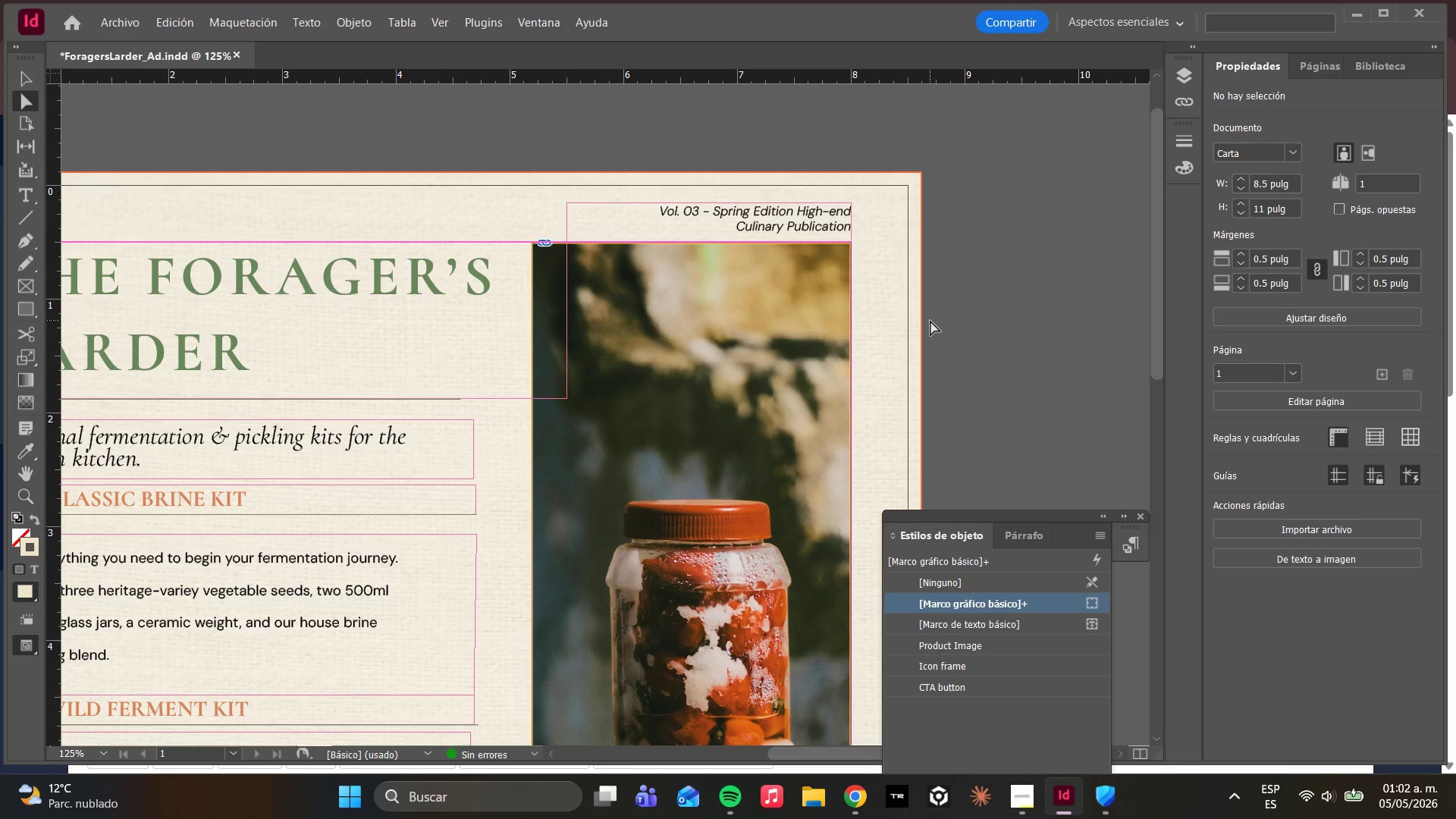 
key(W)
 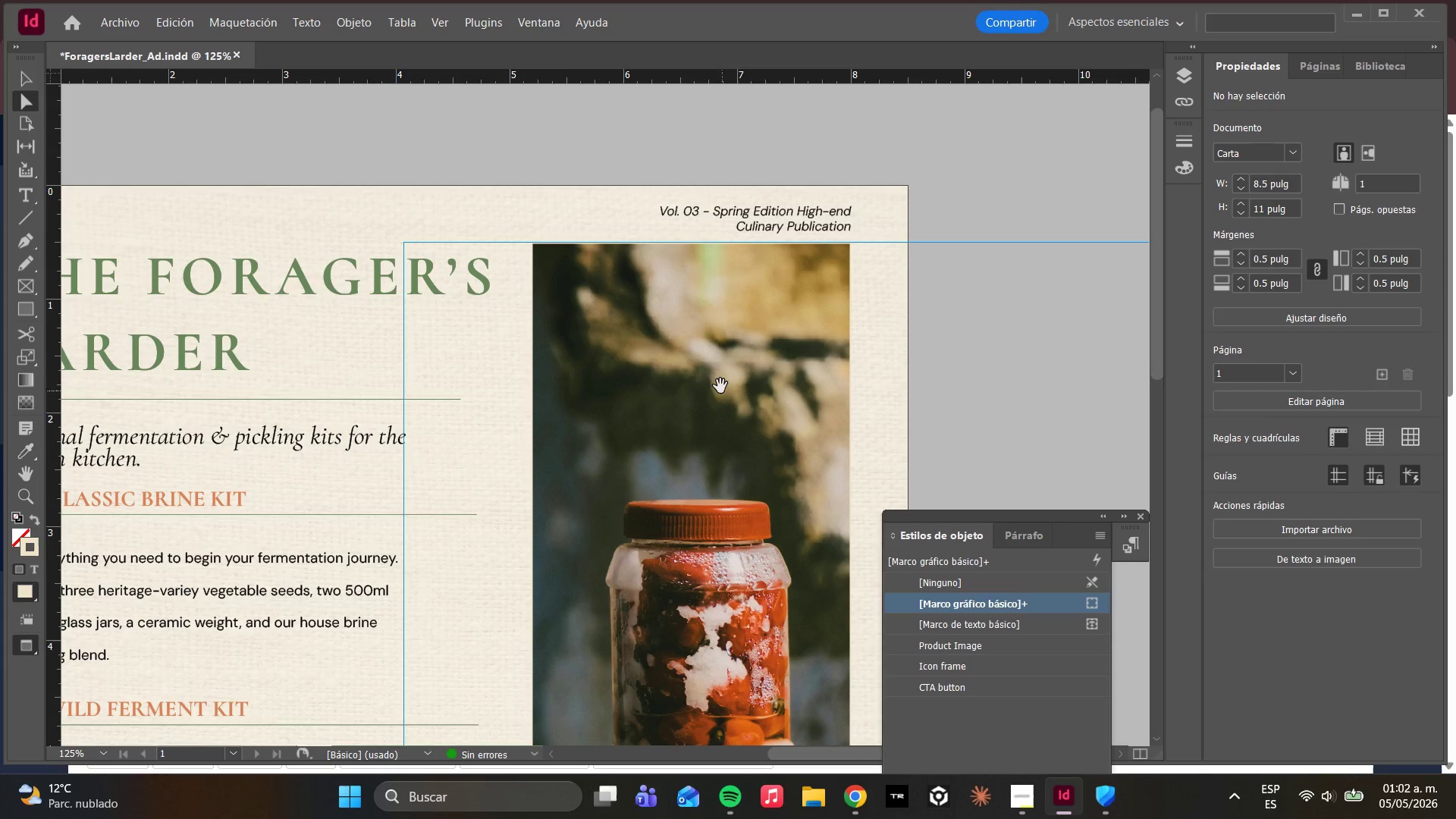 
key(Alt+AltLeft)
 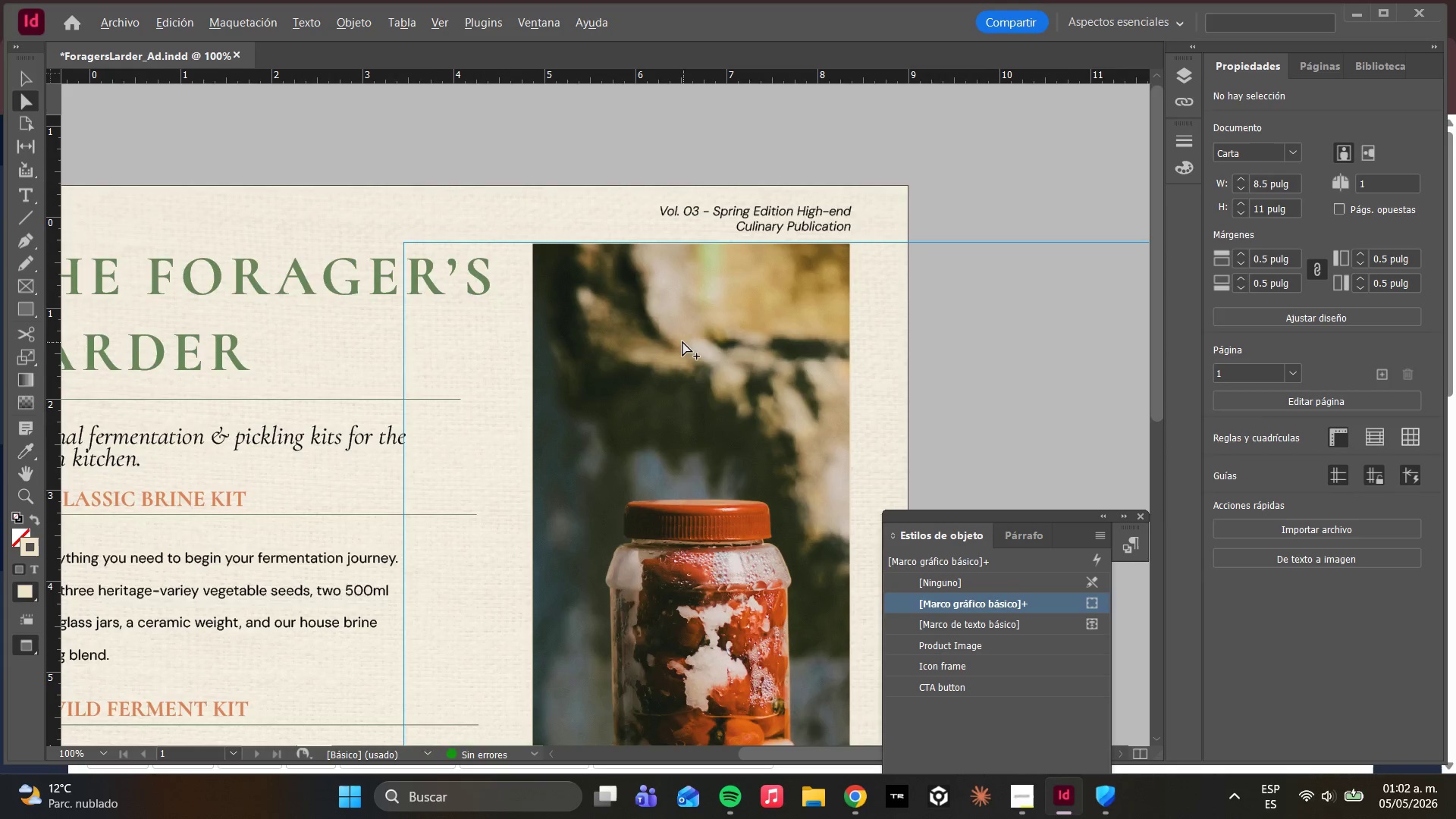 
scroll: coordinate [567, 400], scroll_direction: down, amount: 6.0
 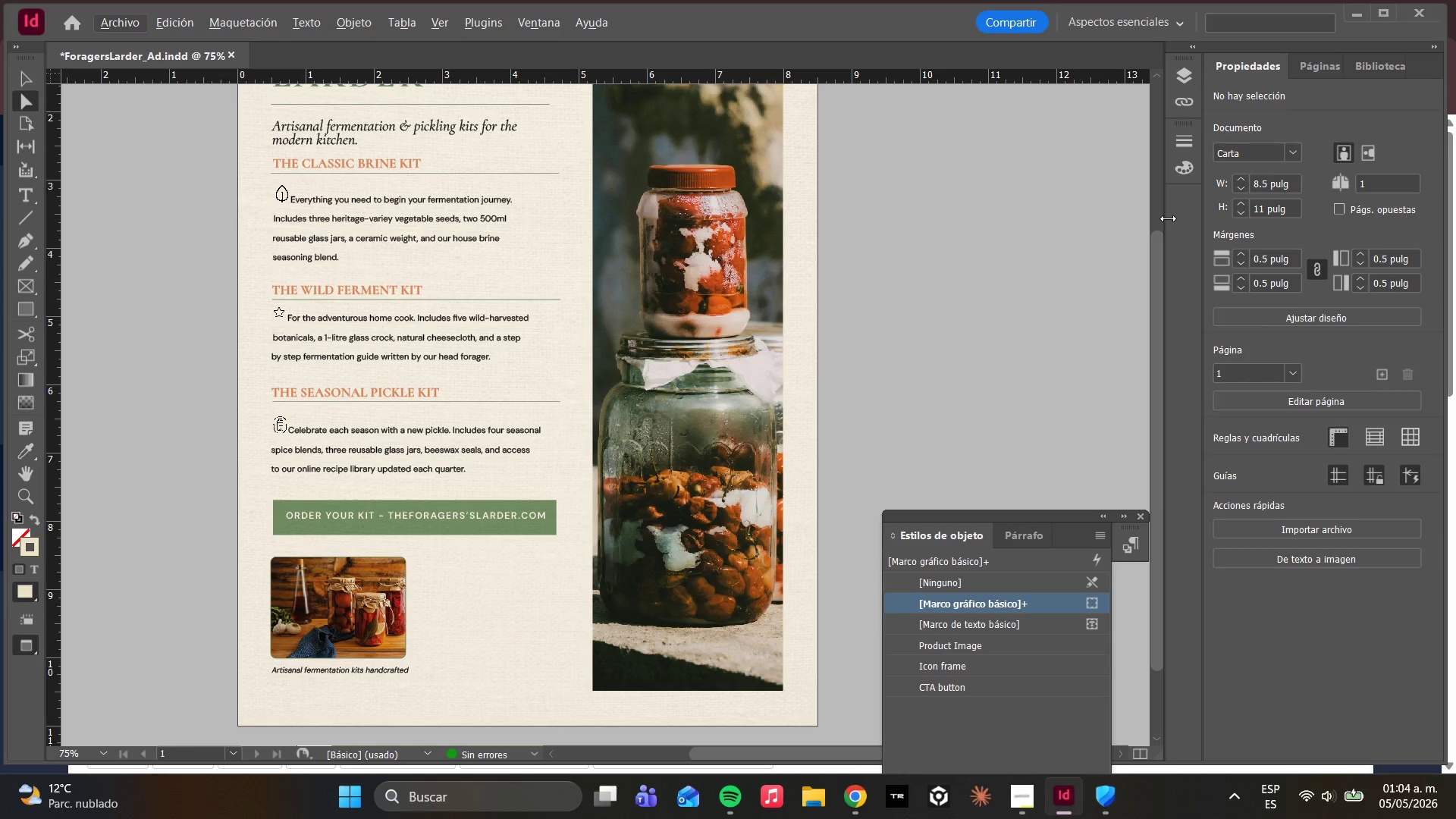 
wait(73.91)
 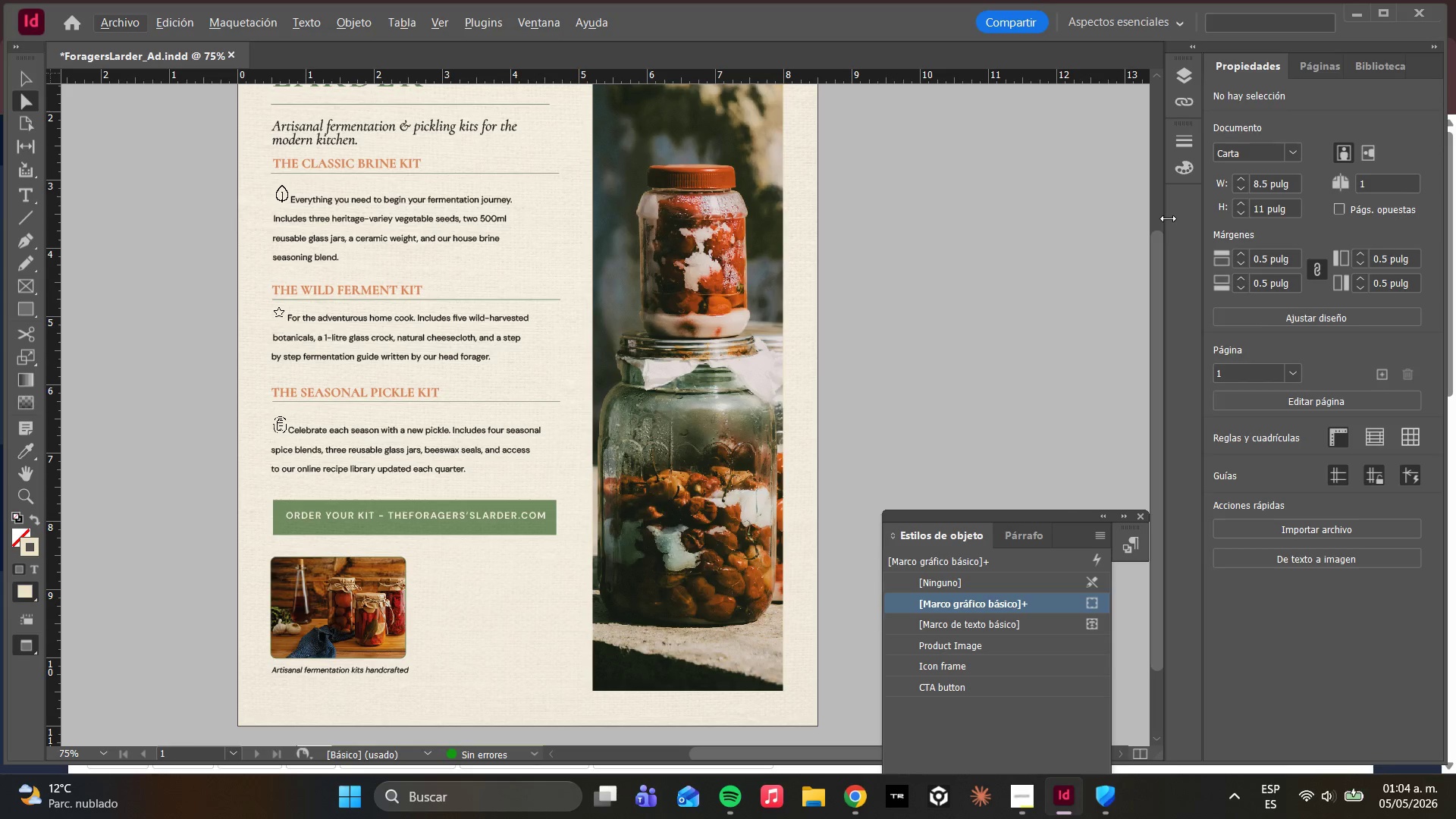 
hold_key(key=AltLeft, duration=0.42)
scroll: coordinate [444, 682], scroll_direction: up, amount: 1.0
 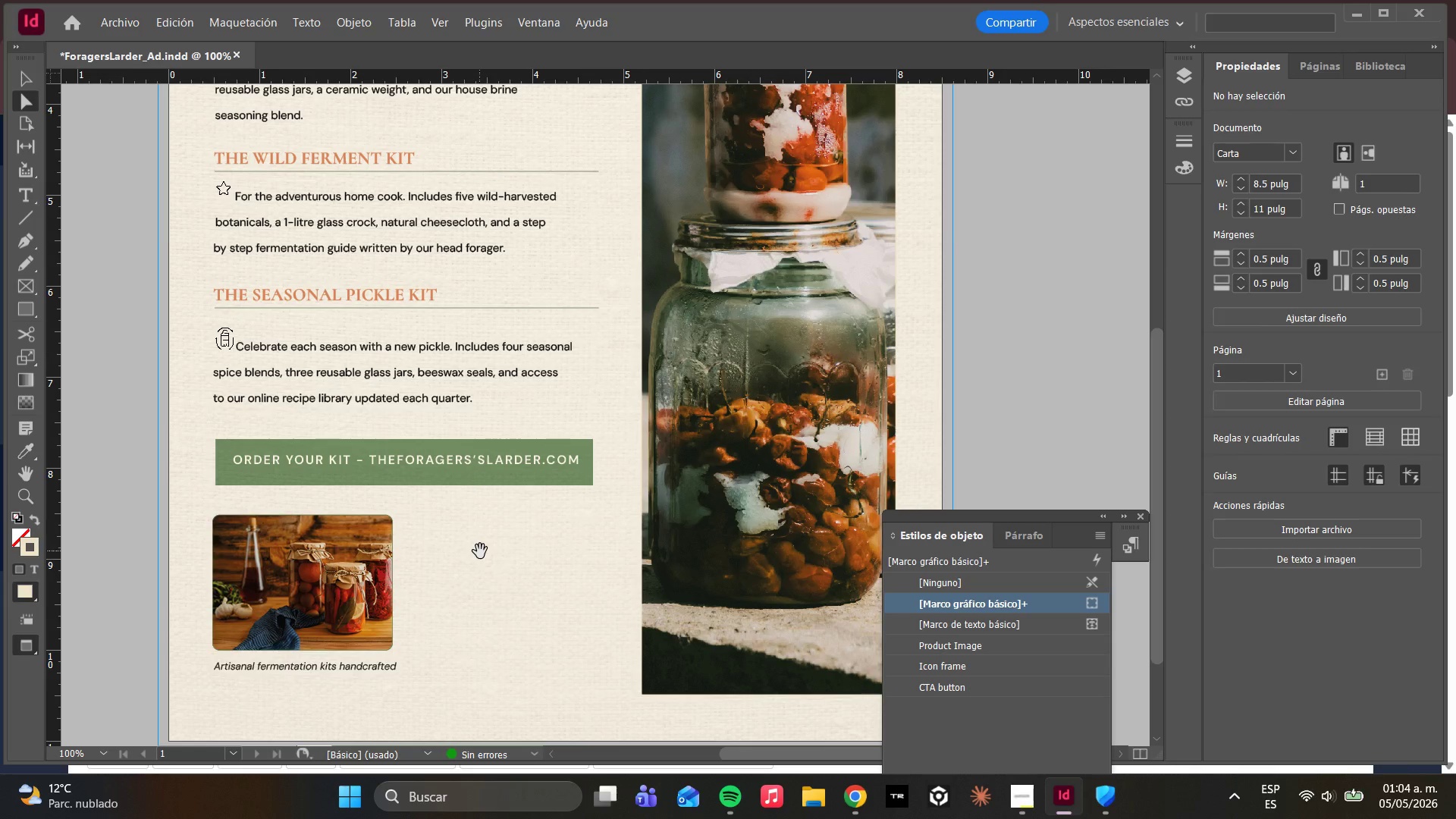 
double_click([334, 595])
 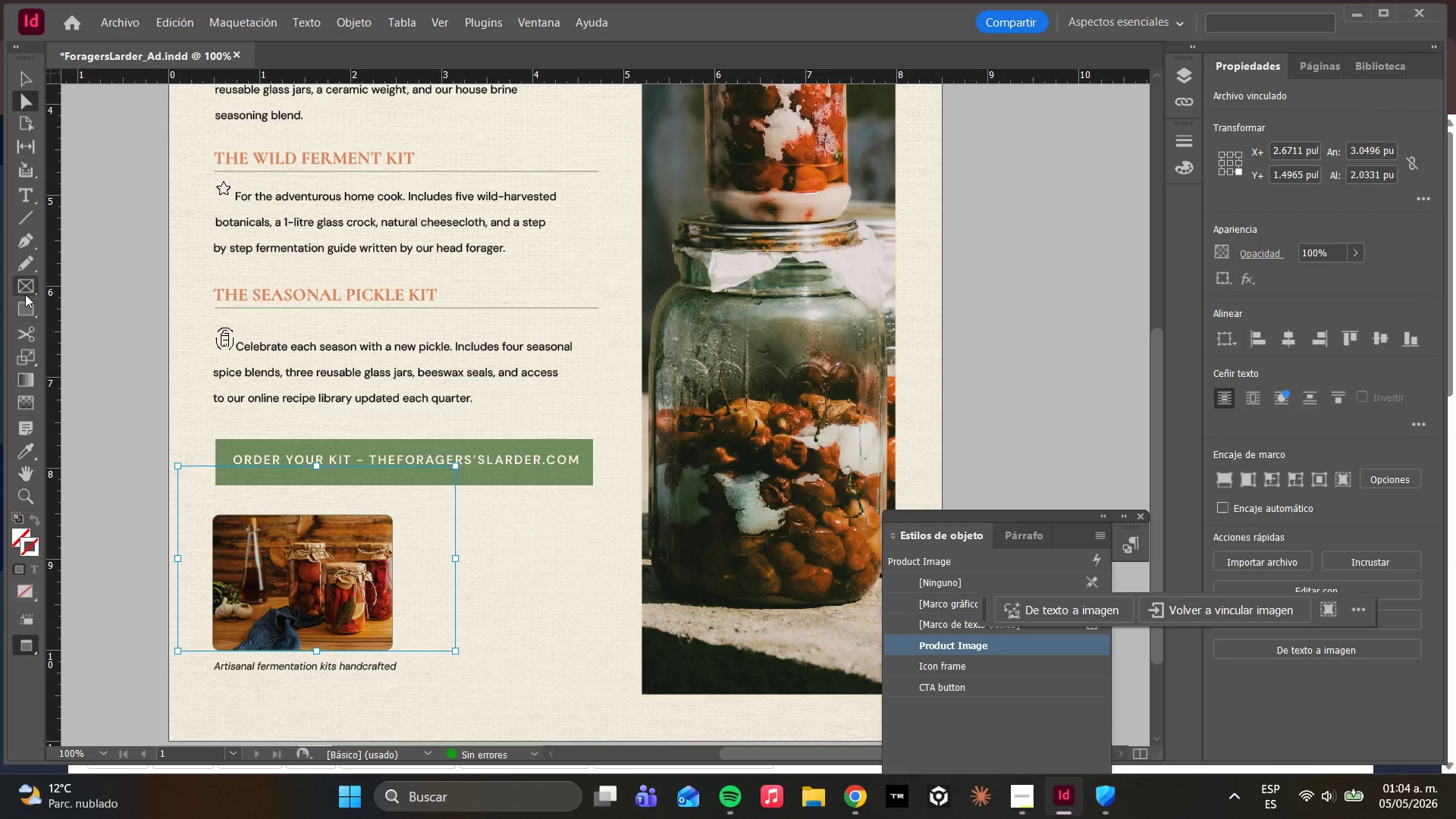 
key(W)
 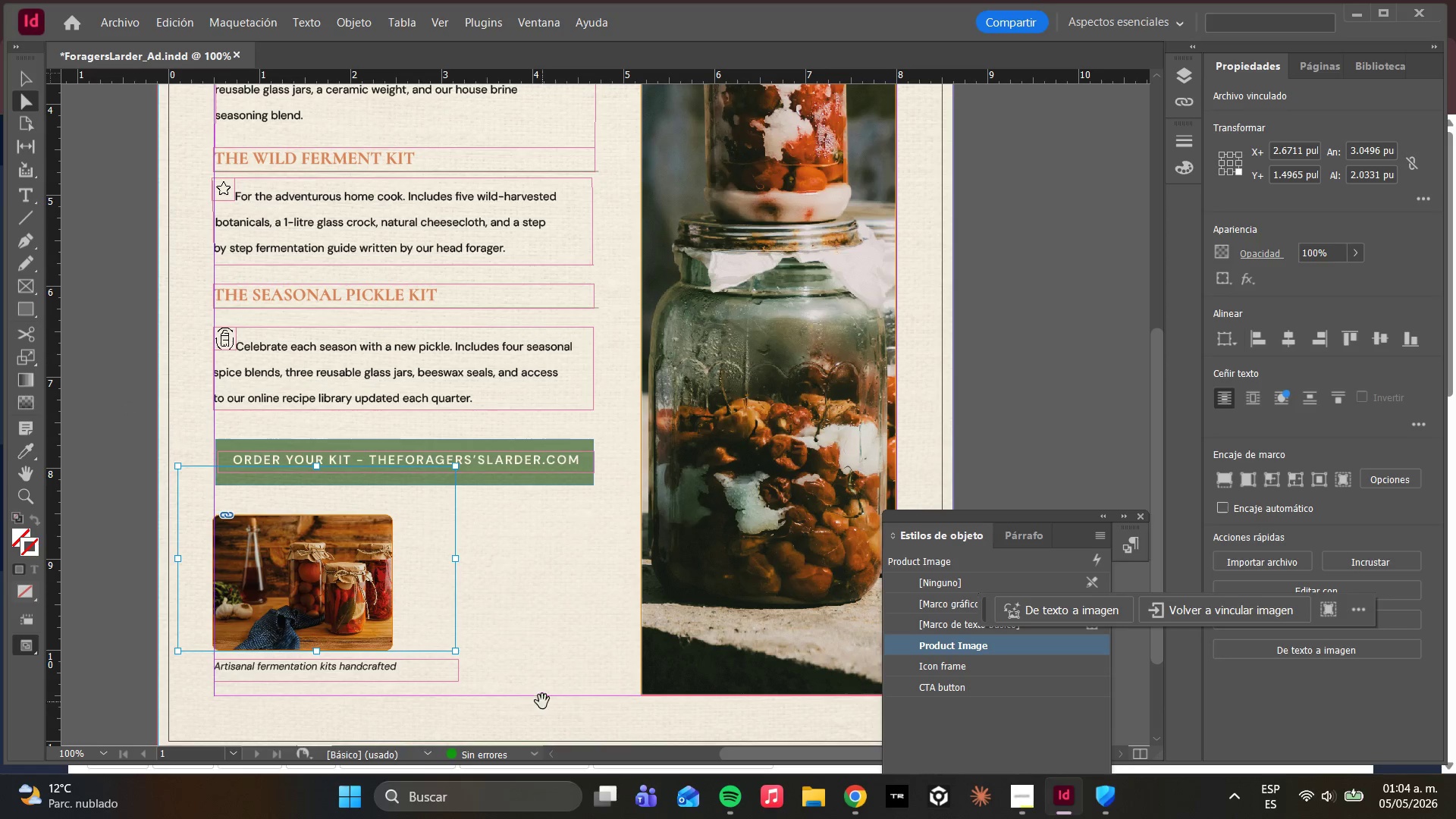 
left_click([552, 651])
 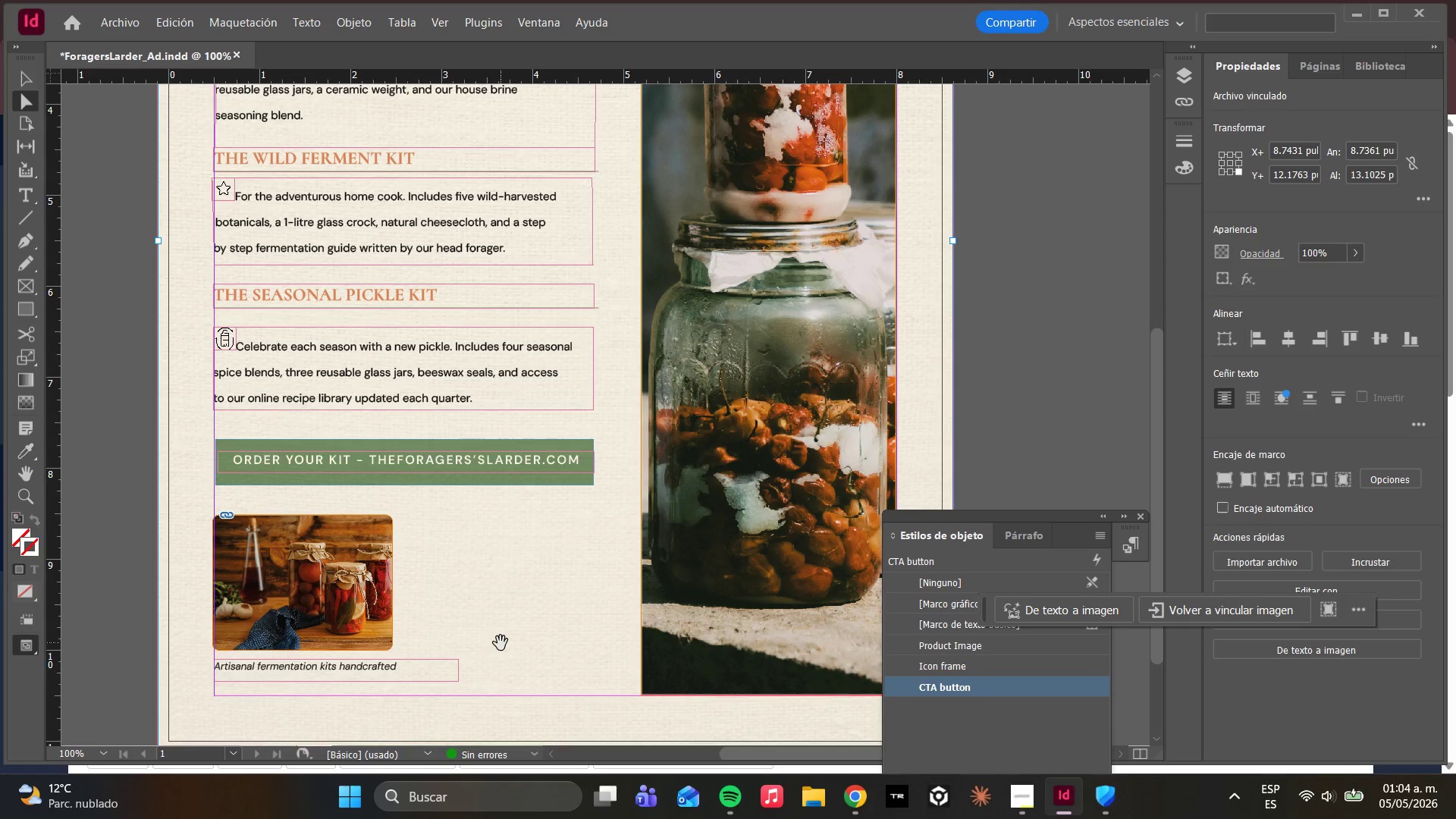 
key(M)
 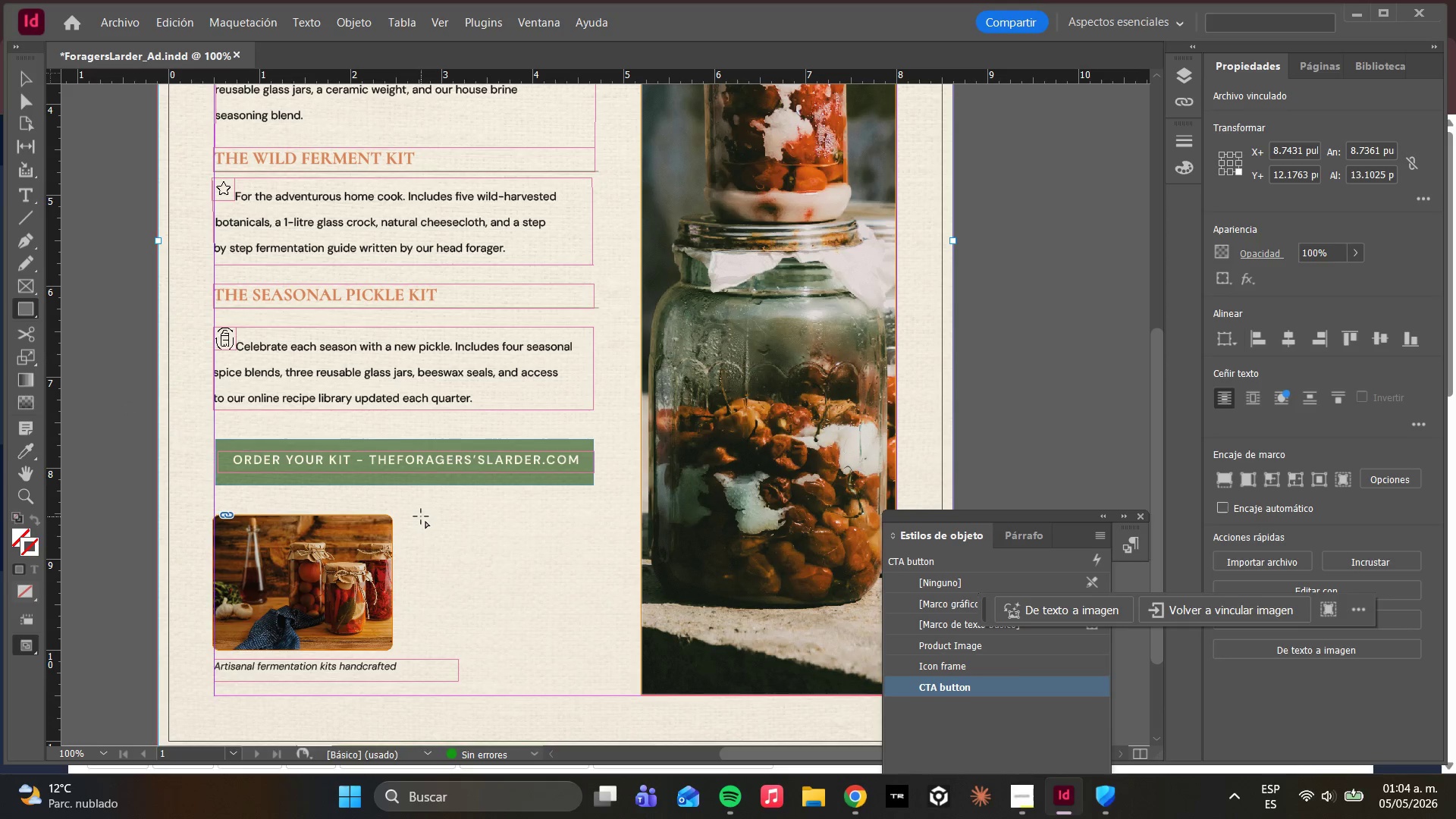 
type(ww)
 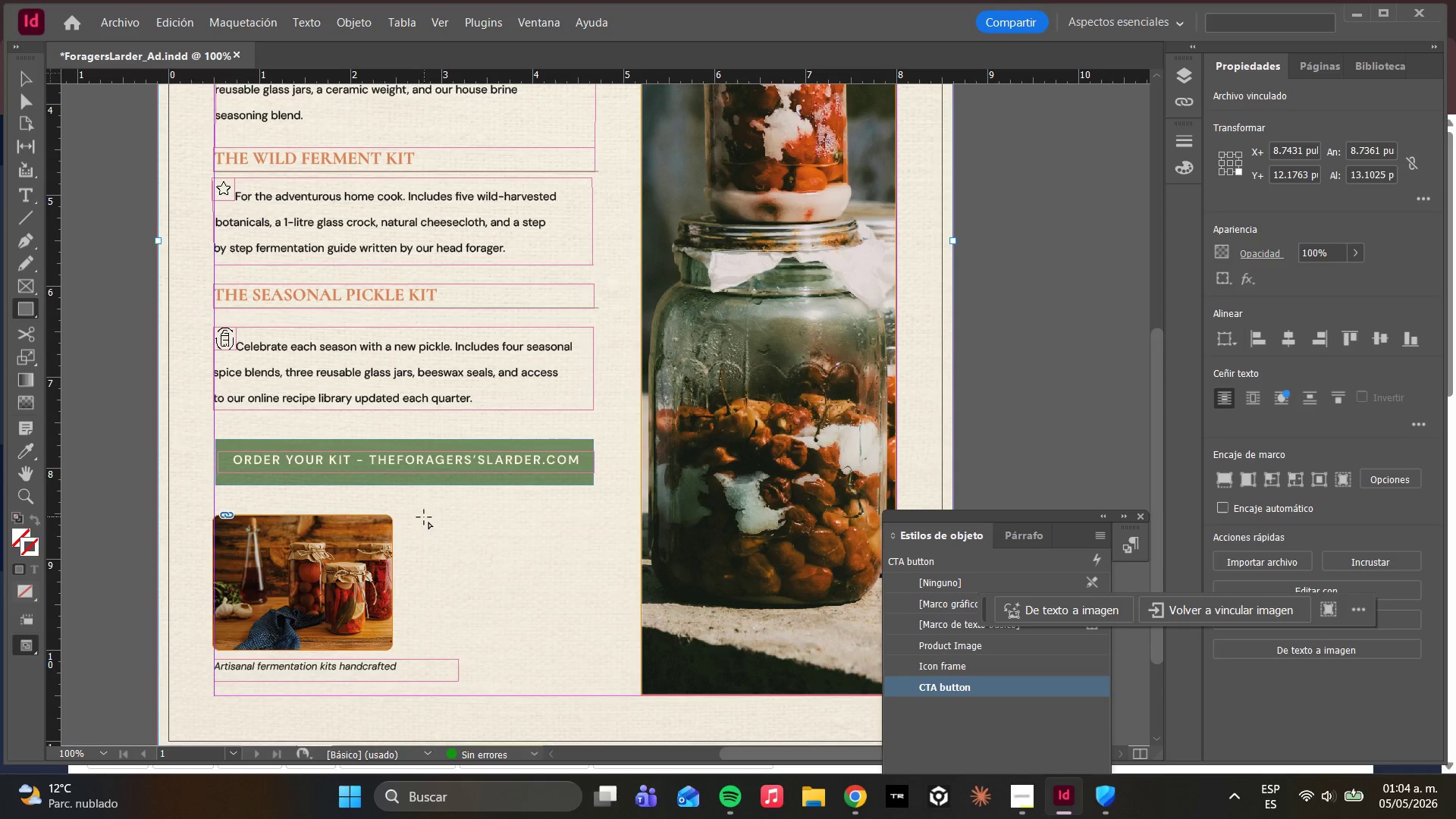 
left_click_drag(start_coordinate=[424, 517], to_coordinate=[592, 640])
 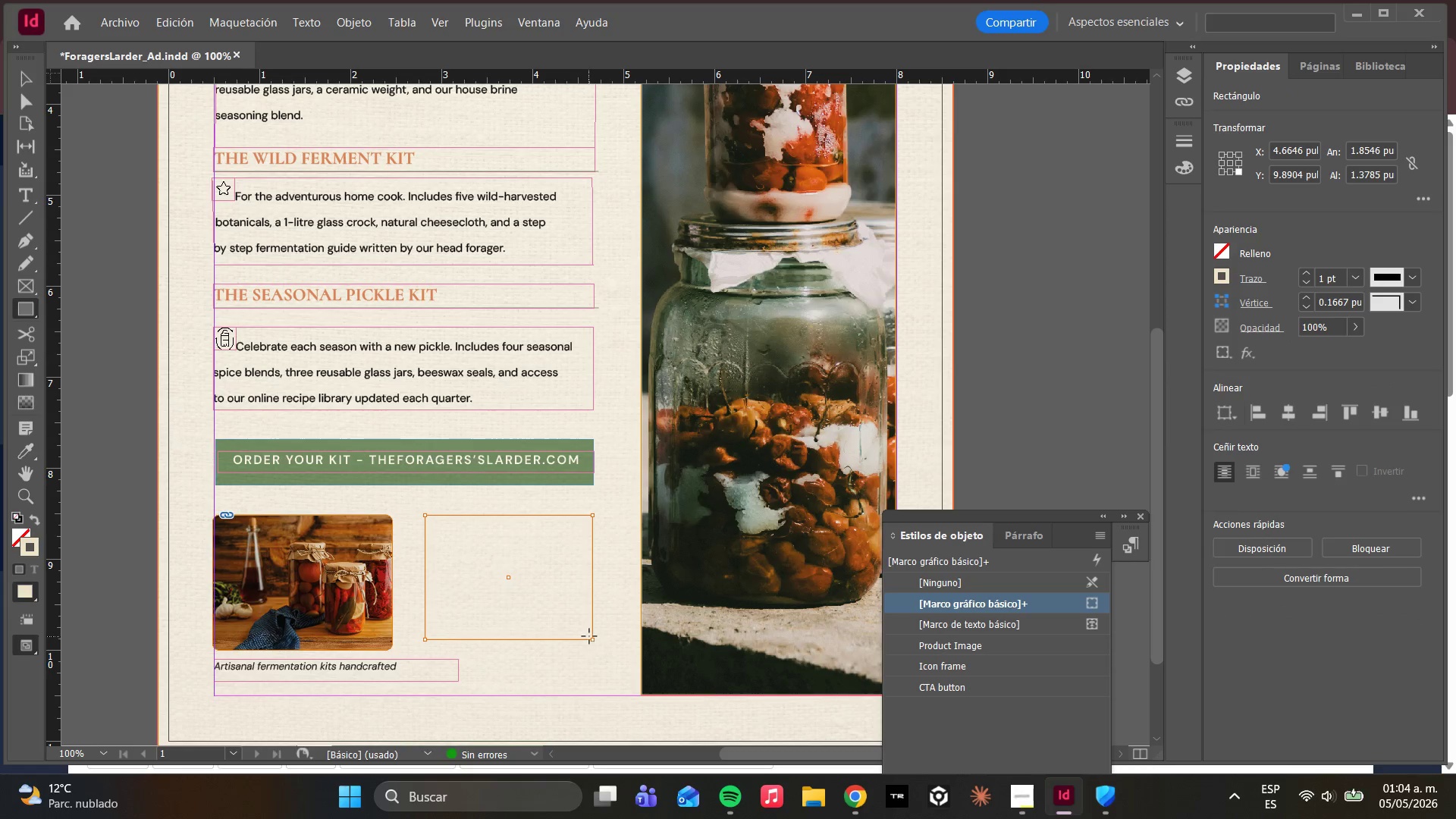 
key(Control+D)
 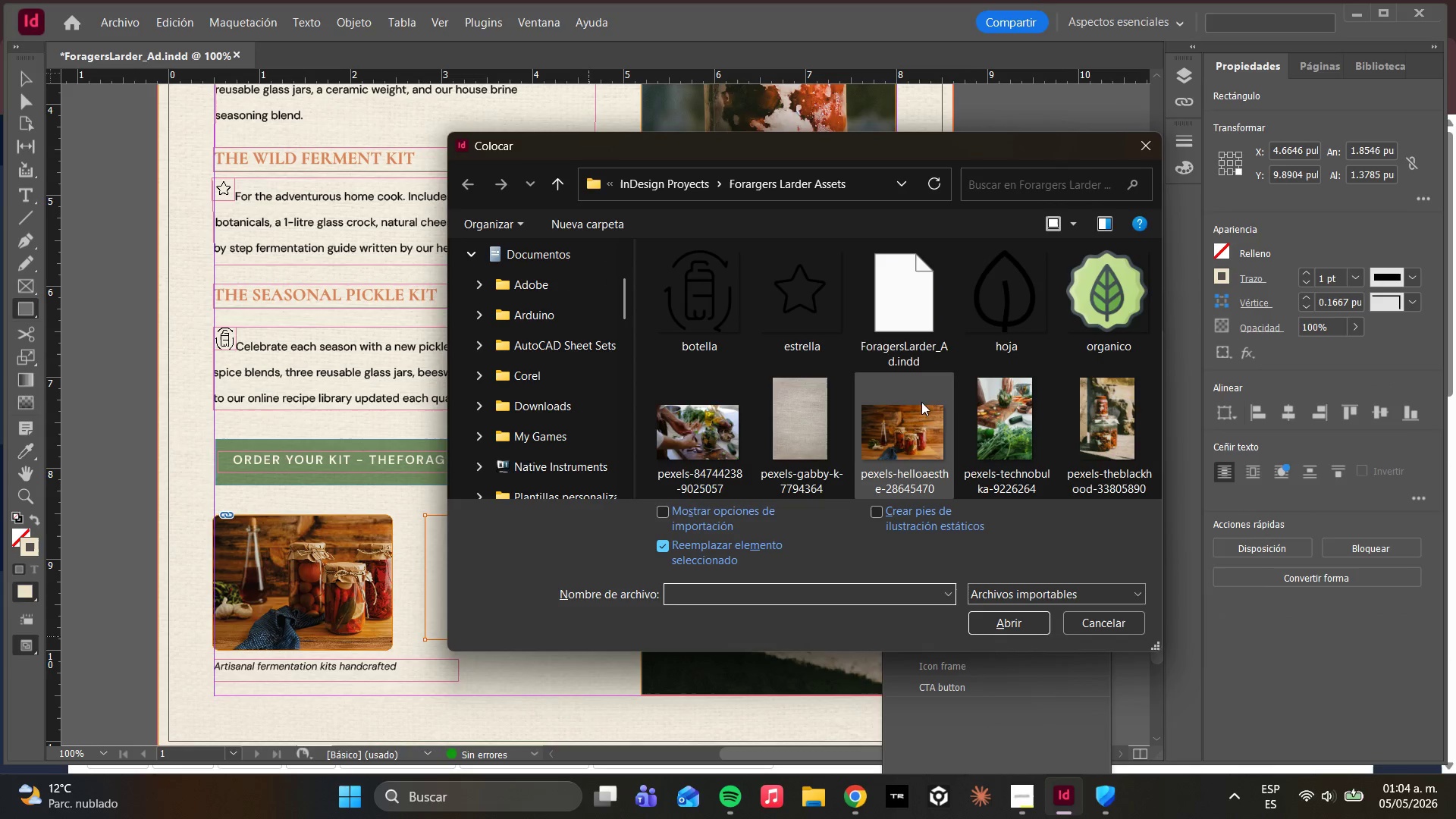 
left_click([1002, 413])
 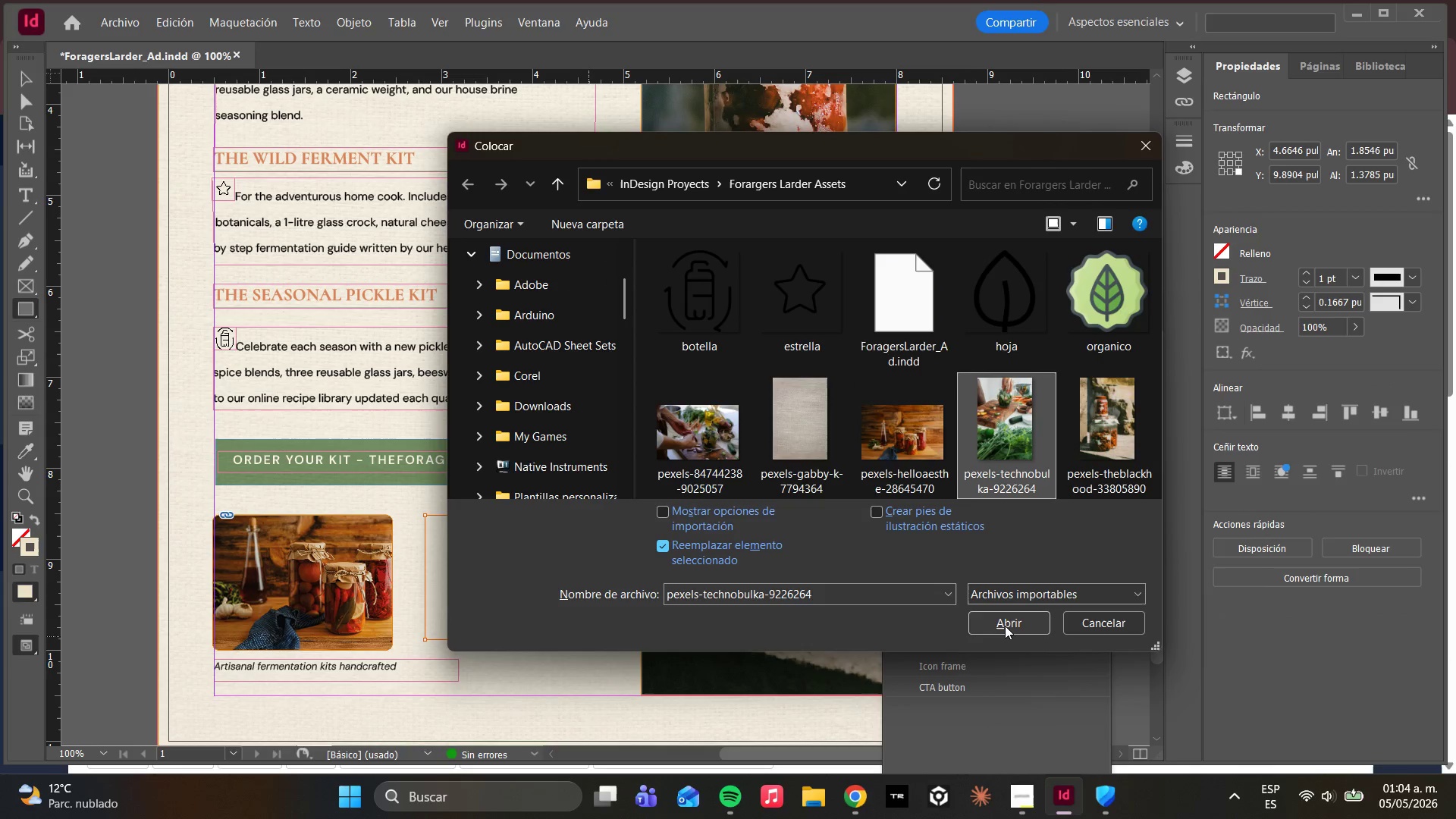 
left_click([1005, 626])
 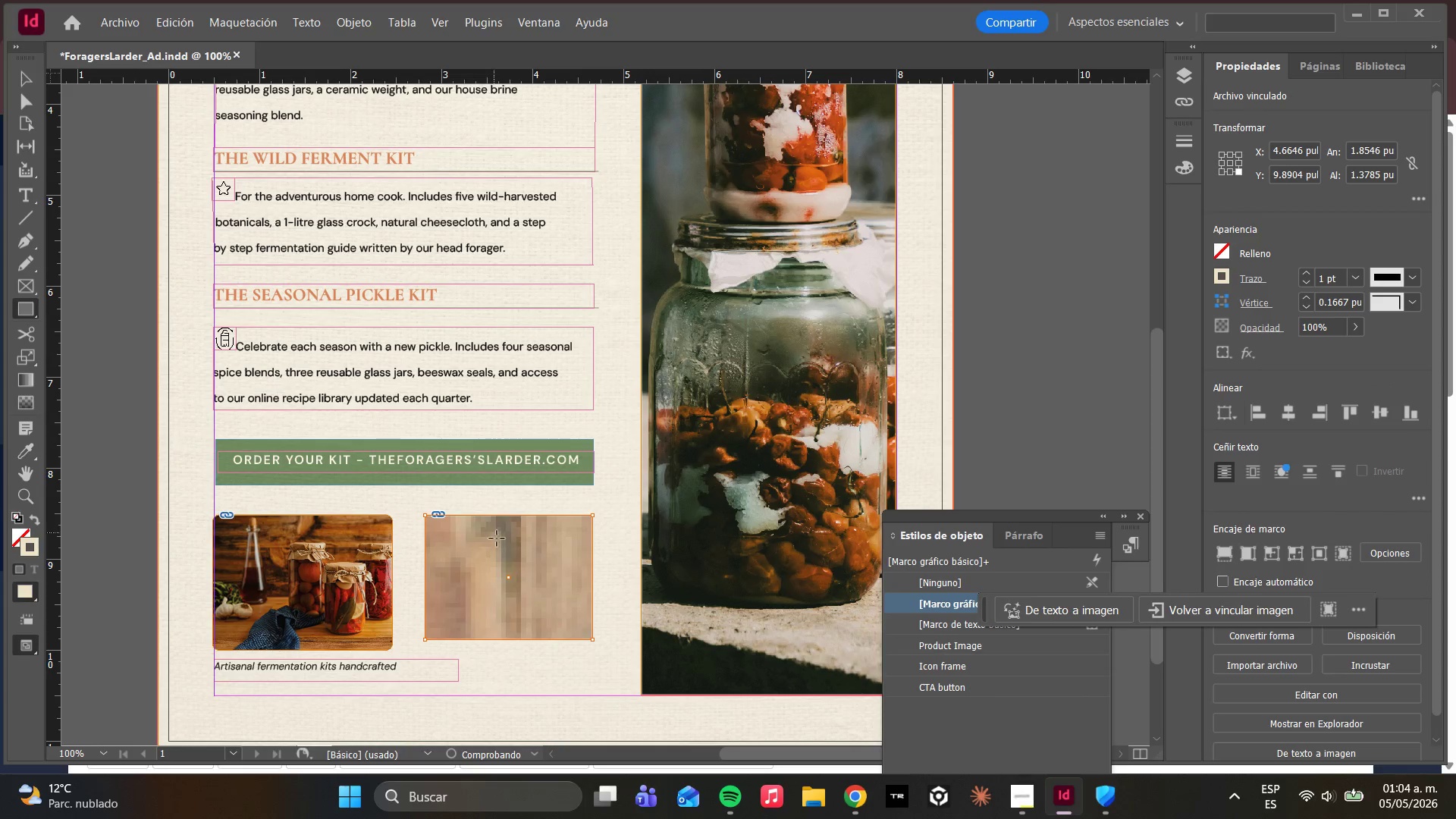 
right_click([524, 583])
 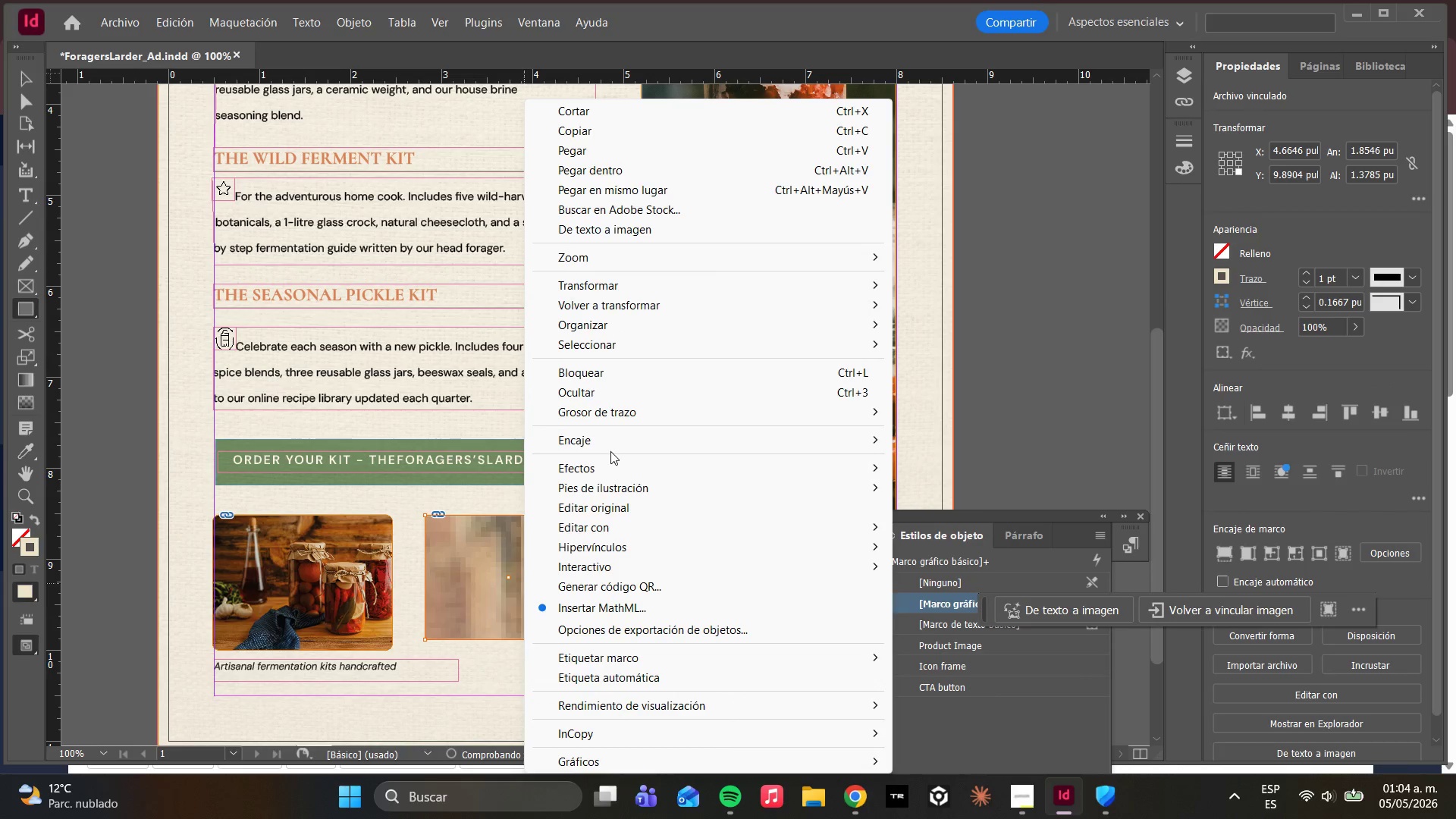 
double_click([610, 450])
 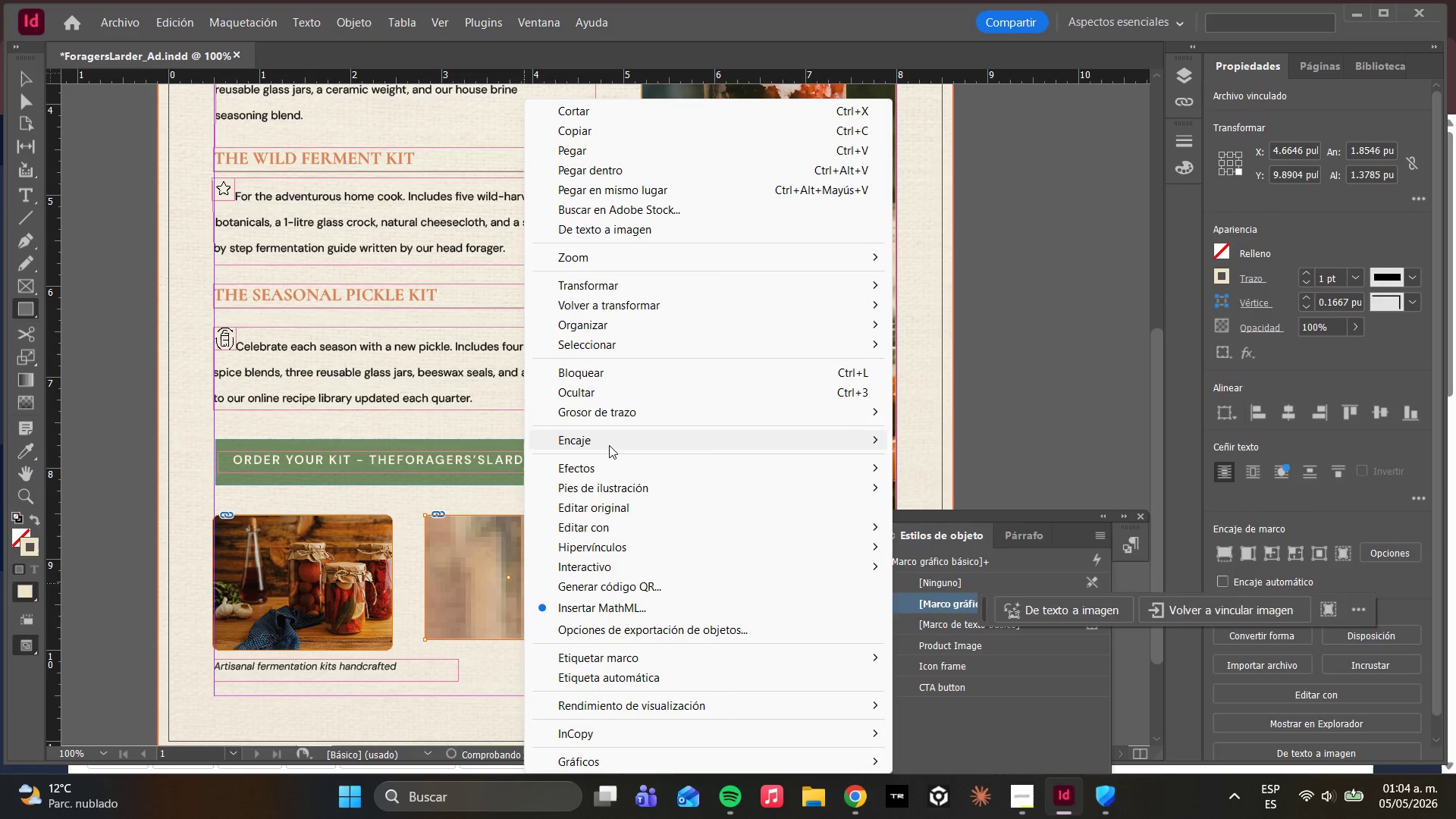 
triple_click([609, 445])
 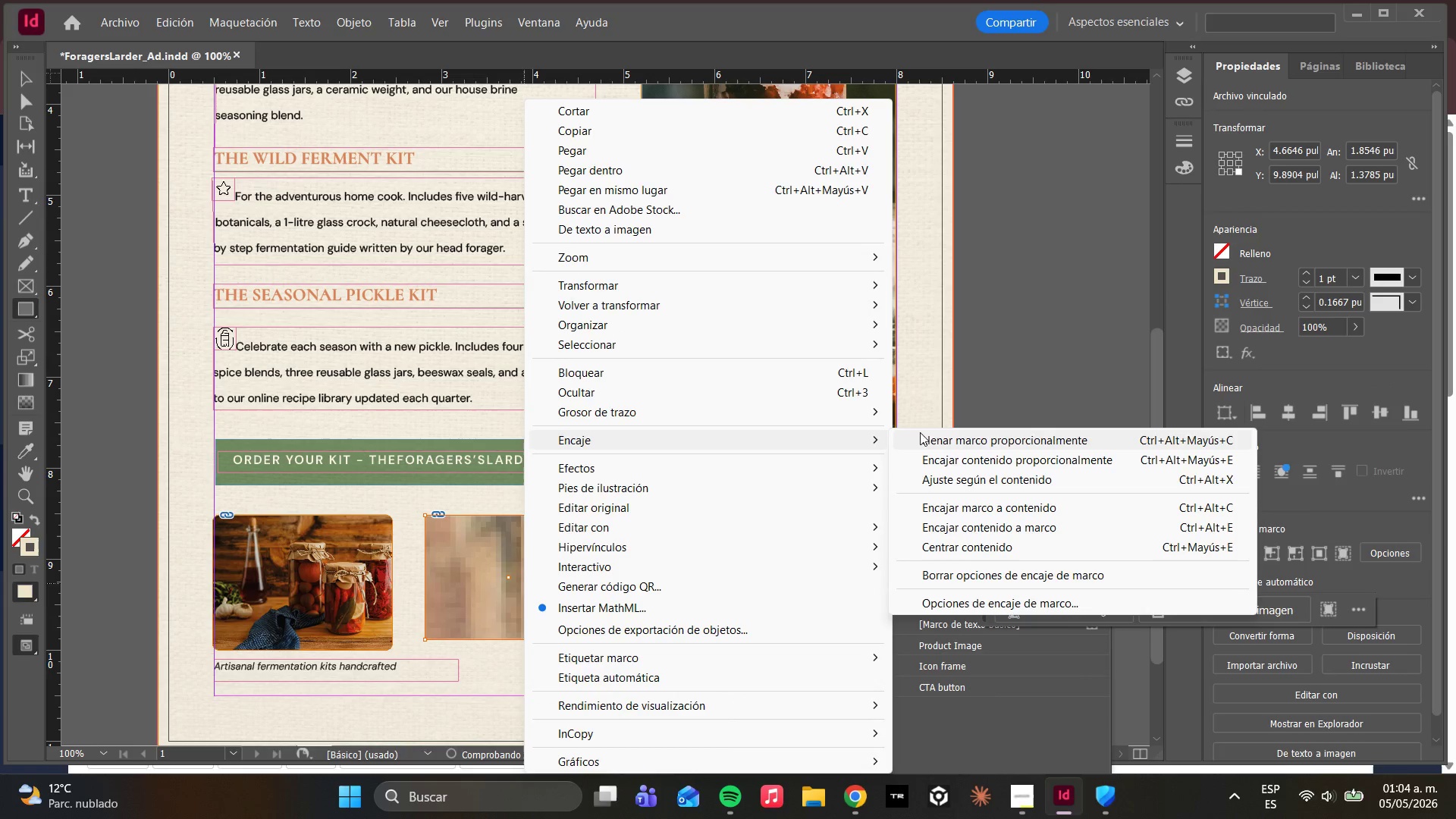 
left_click([927, 435])
 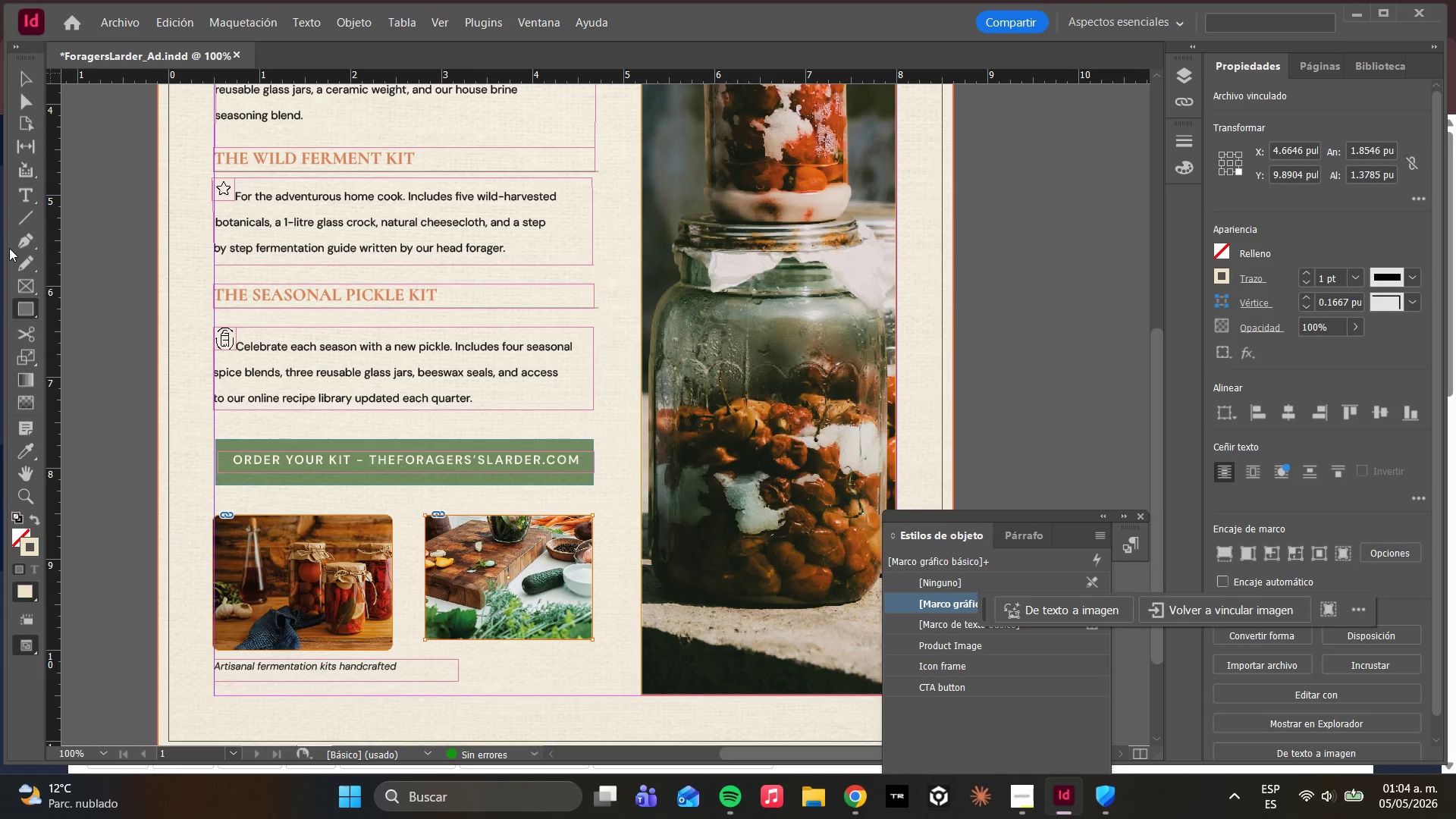 
left_click([31, 108])
 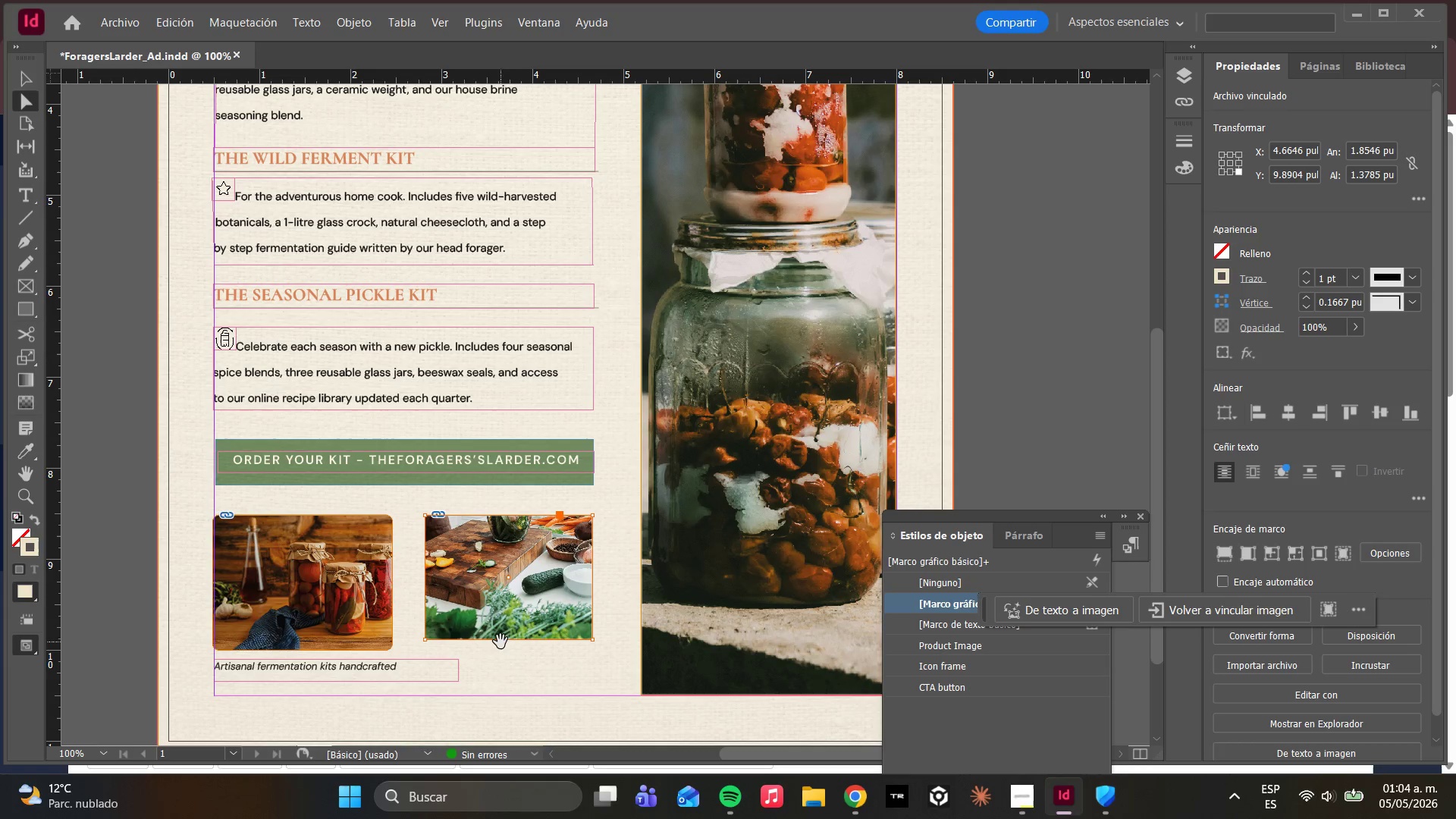 
left_click_drag(start_coordinate=[498, 640], to_coordinate=[495, 654])
 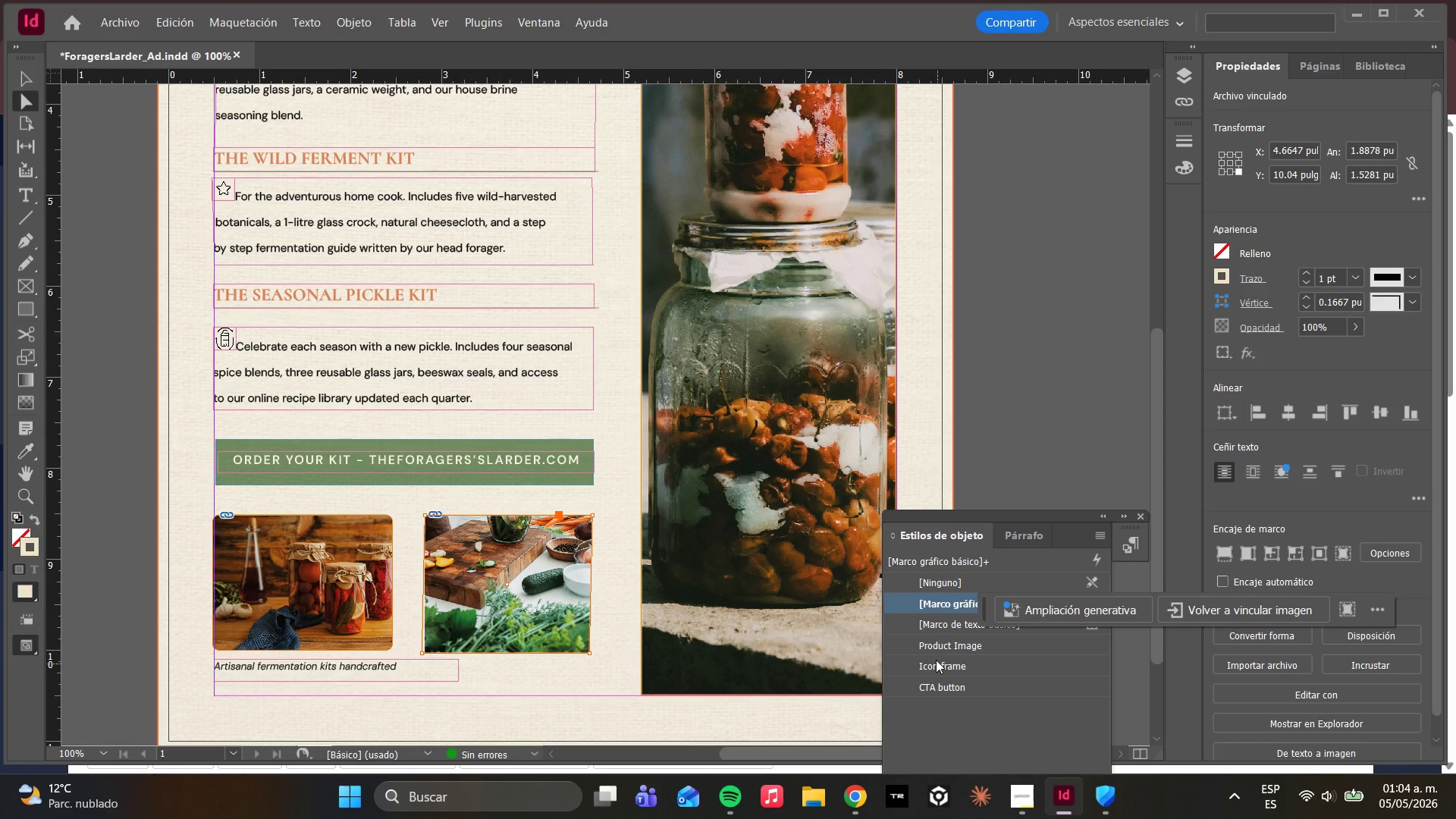 
double_click([552, 579])
 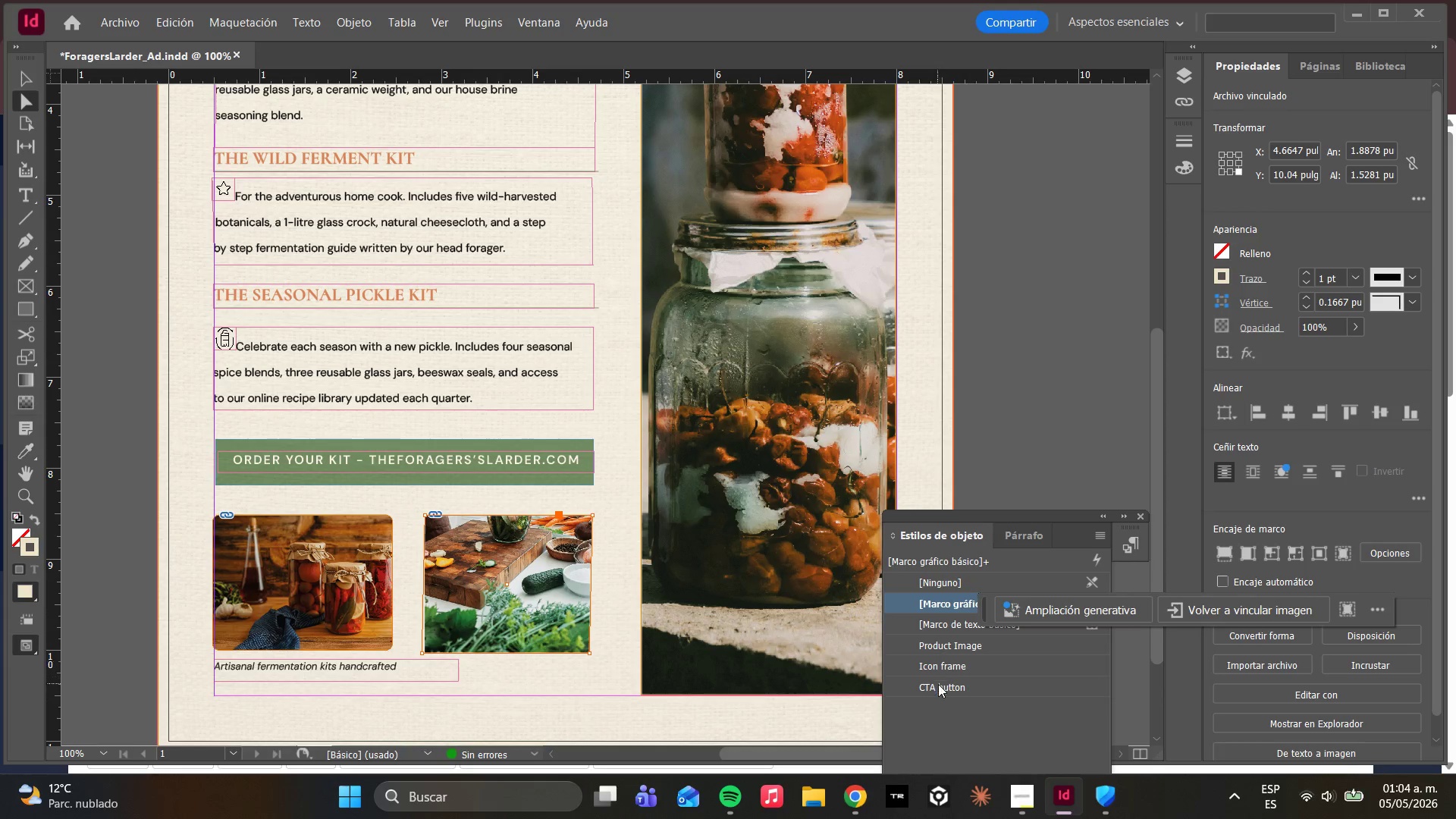 
left_click([924, 641])
 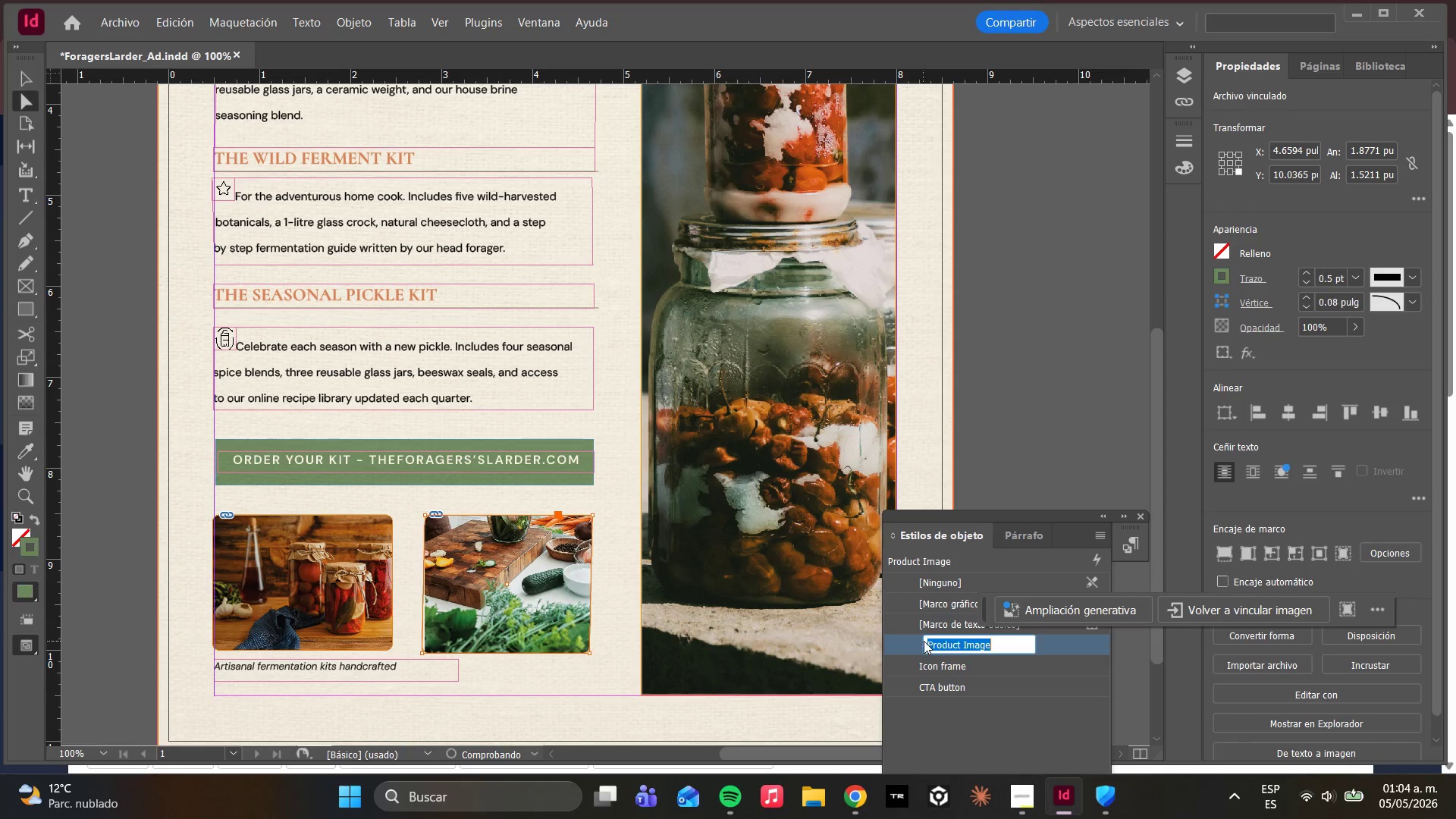 
double_click([924, 641])
 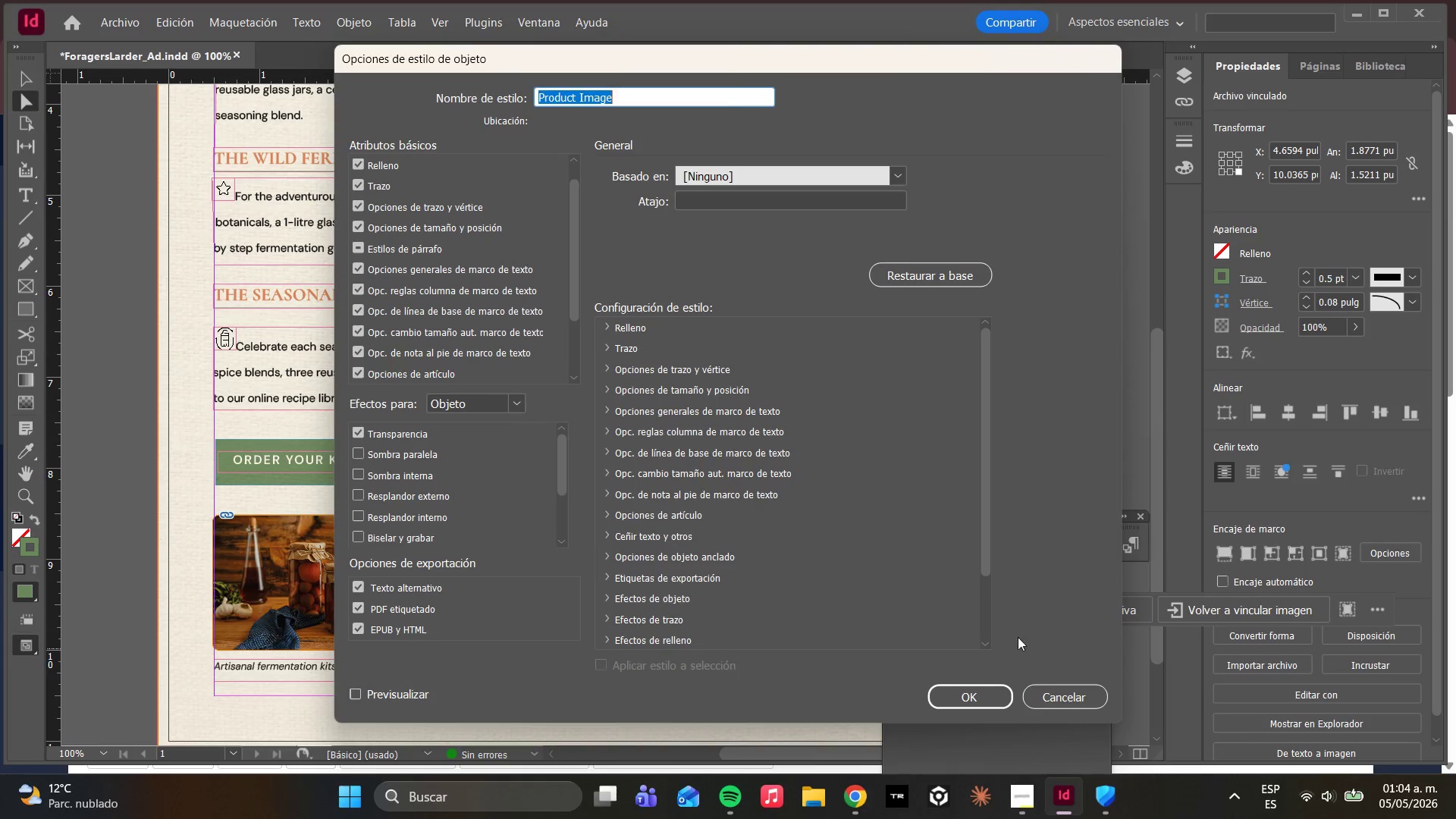 
left_click([1064, 684])
 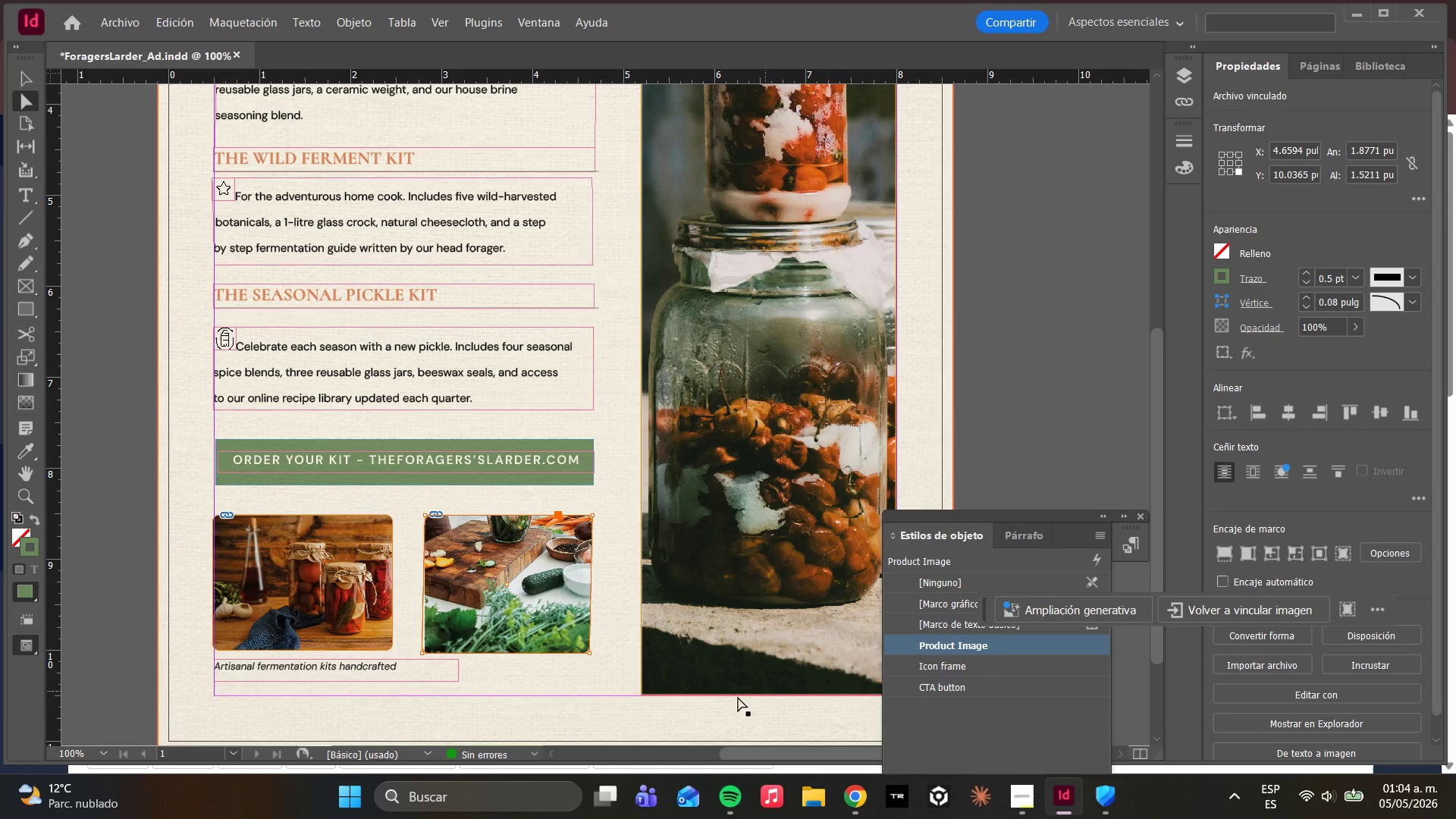 
left_click([613, 706])
 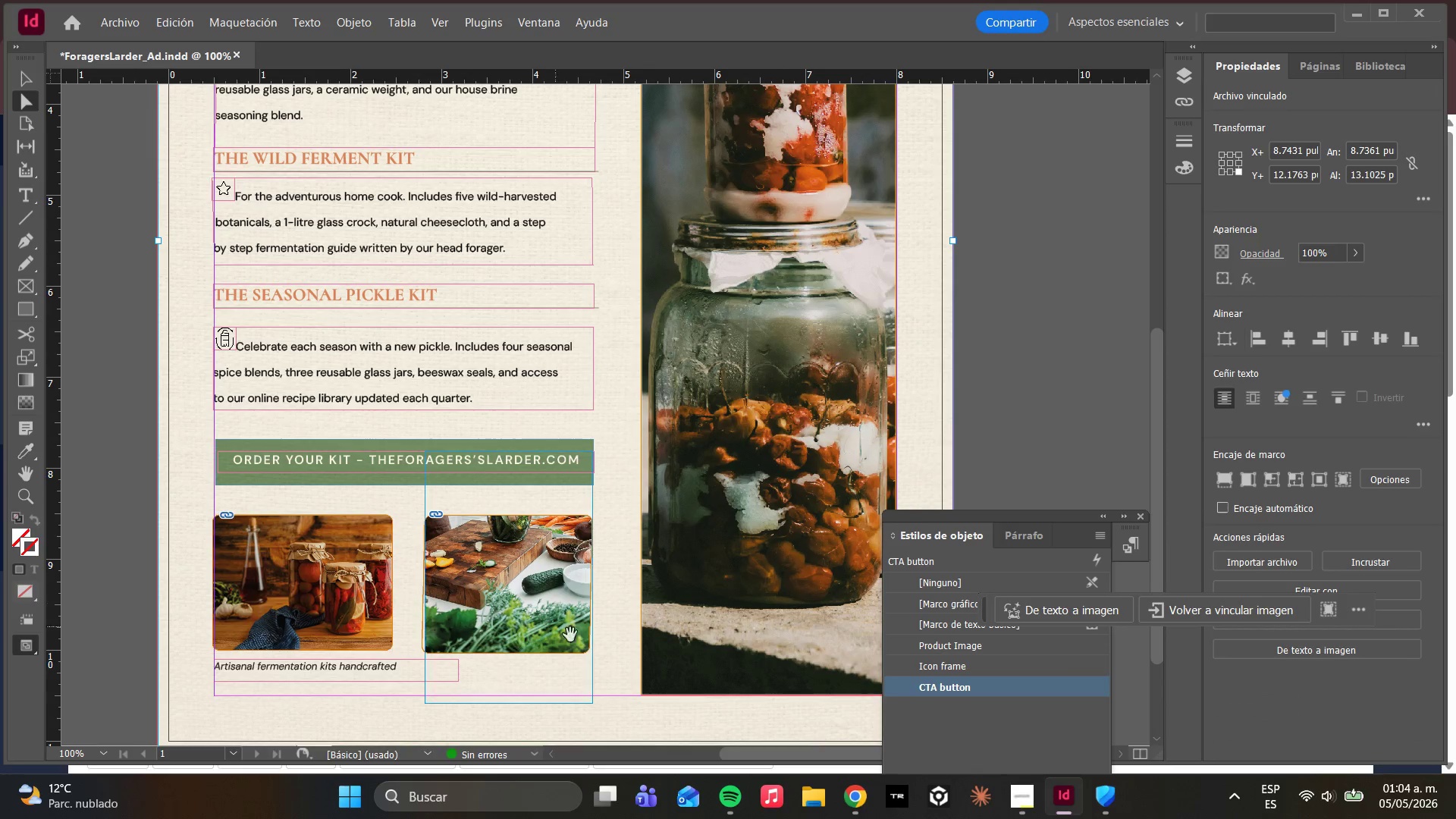 
type(www)
 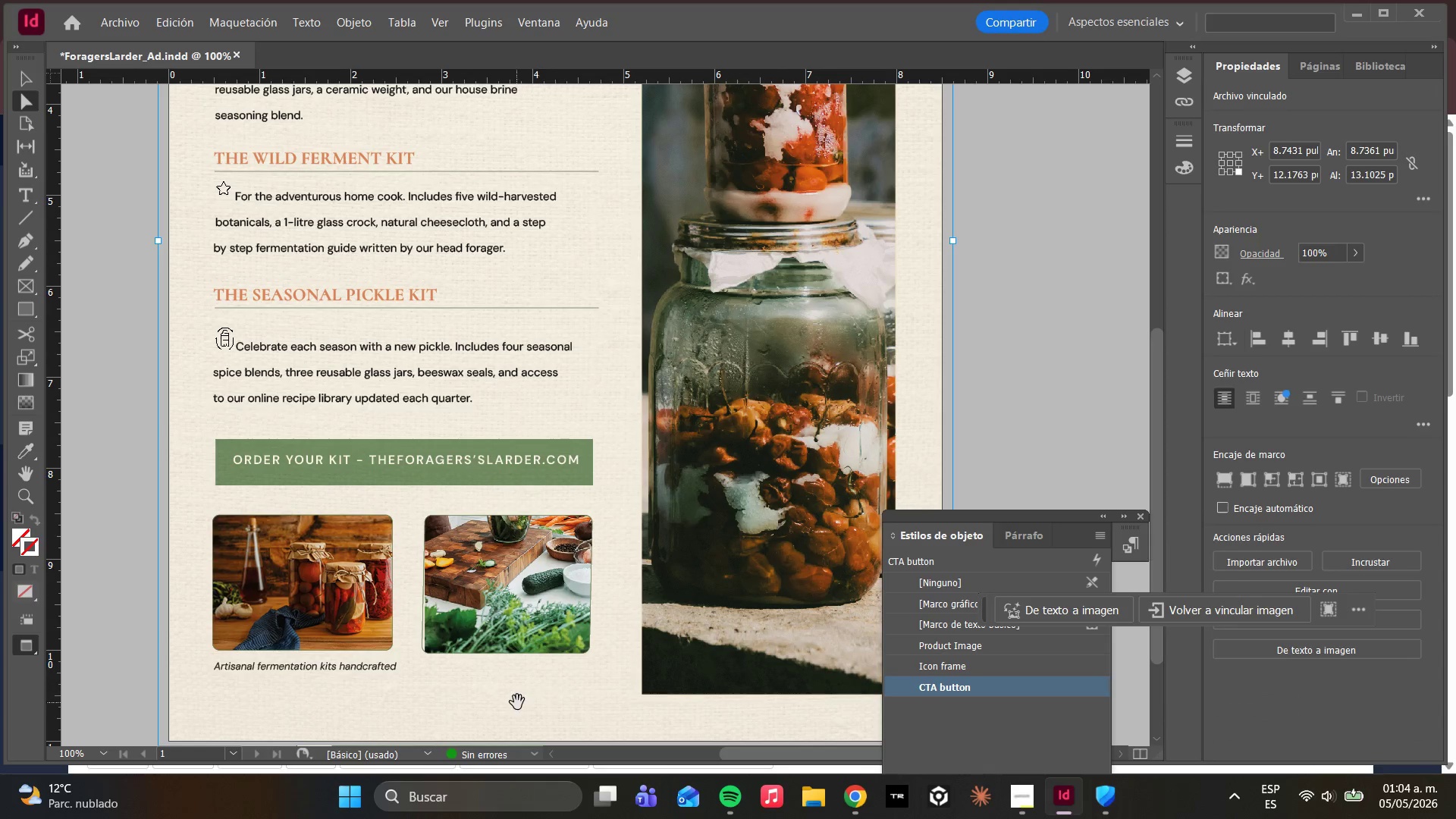 
left_click([517, 702])
 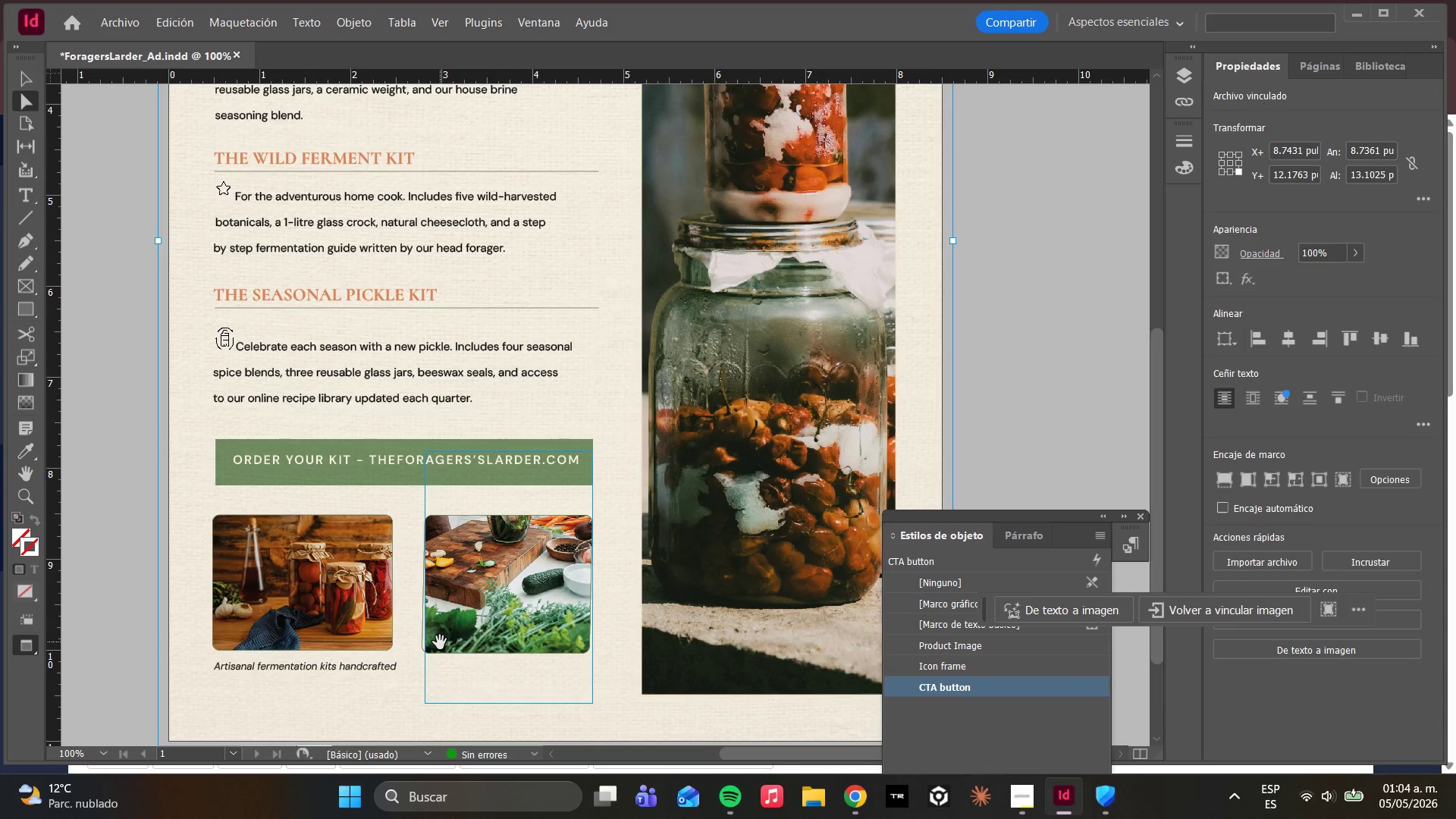 
hold_key(key=AltLeft, duration=1.02)
scroll: coordinate [430, 661], scroll_direction: up, amount: 5.0
 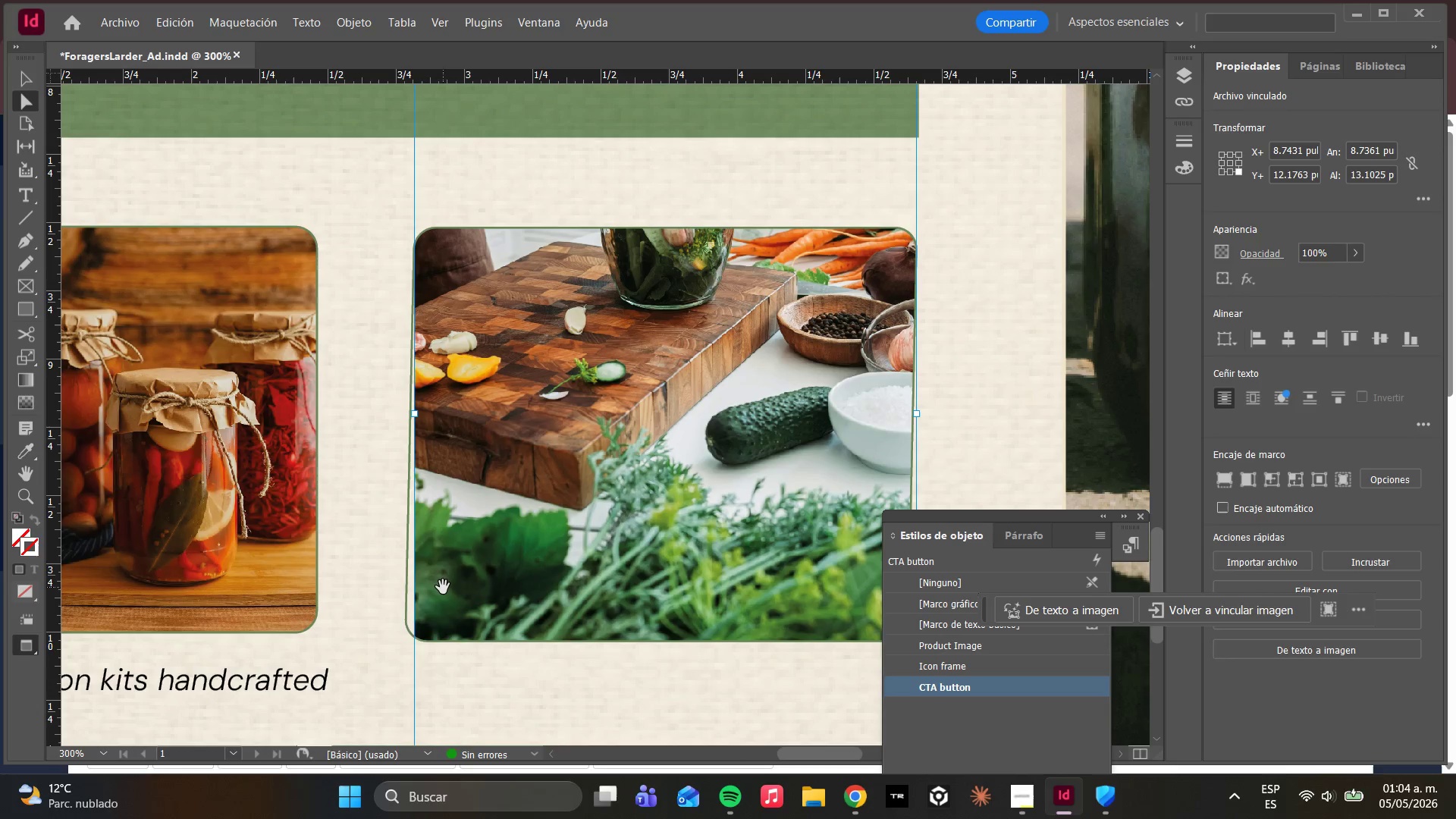 
double_click([444, 587])
 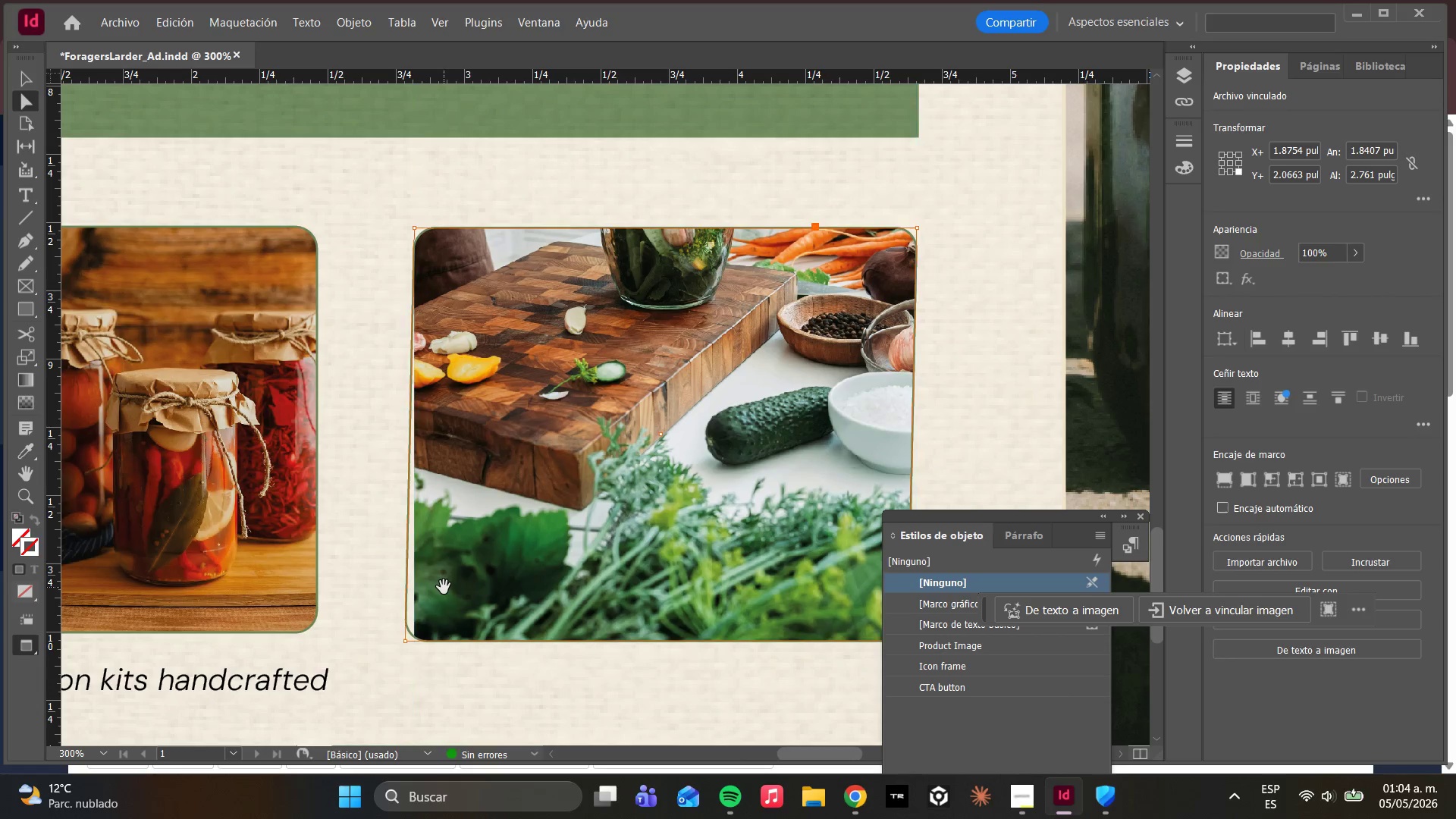 
triple_click([444, 587])
 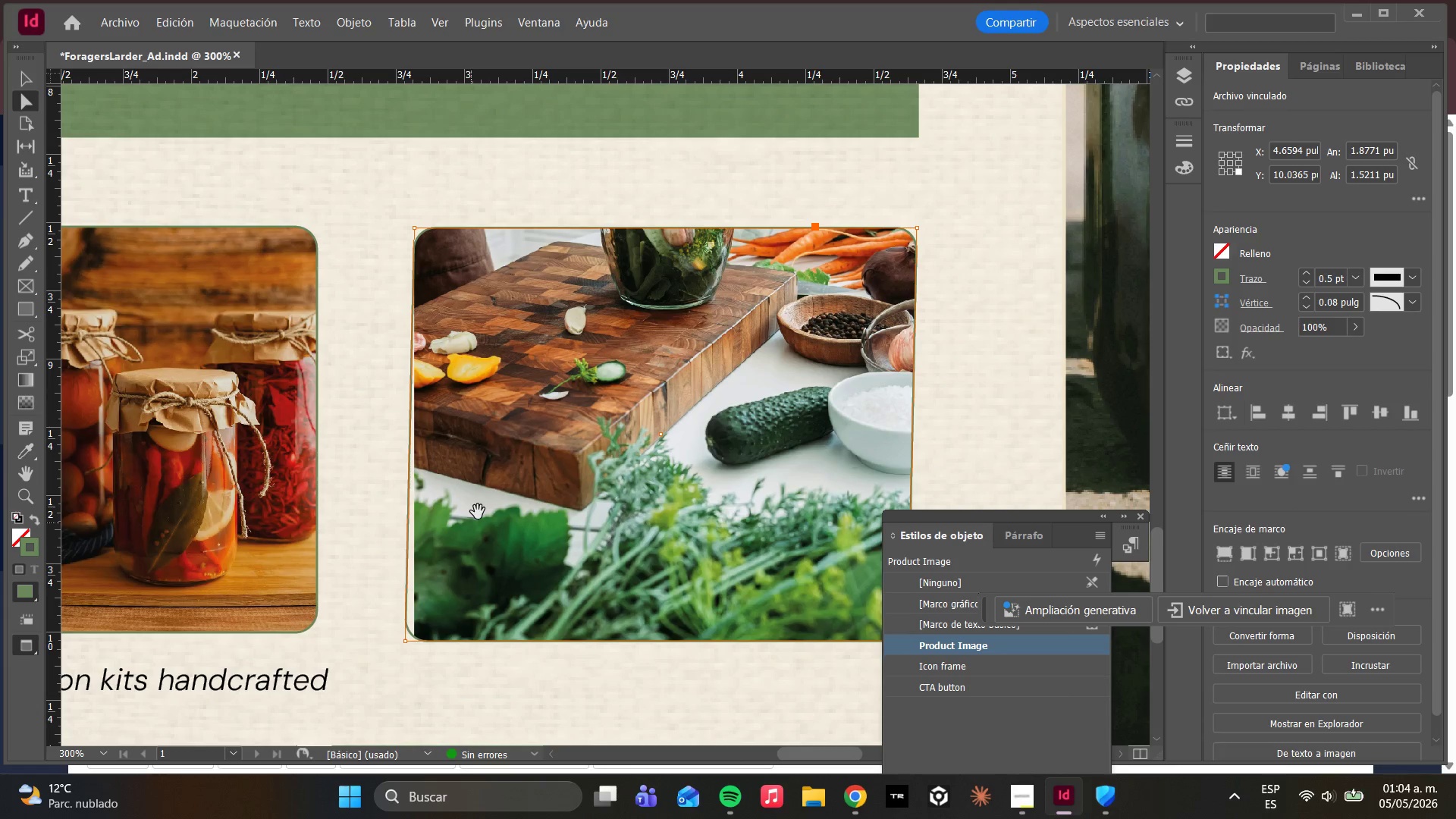 
right_click([487, 498])
 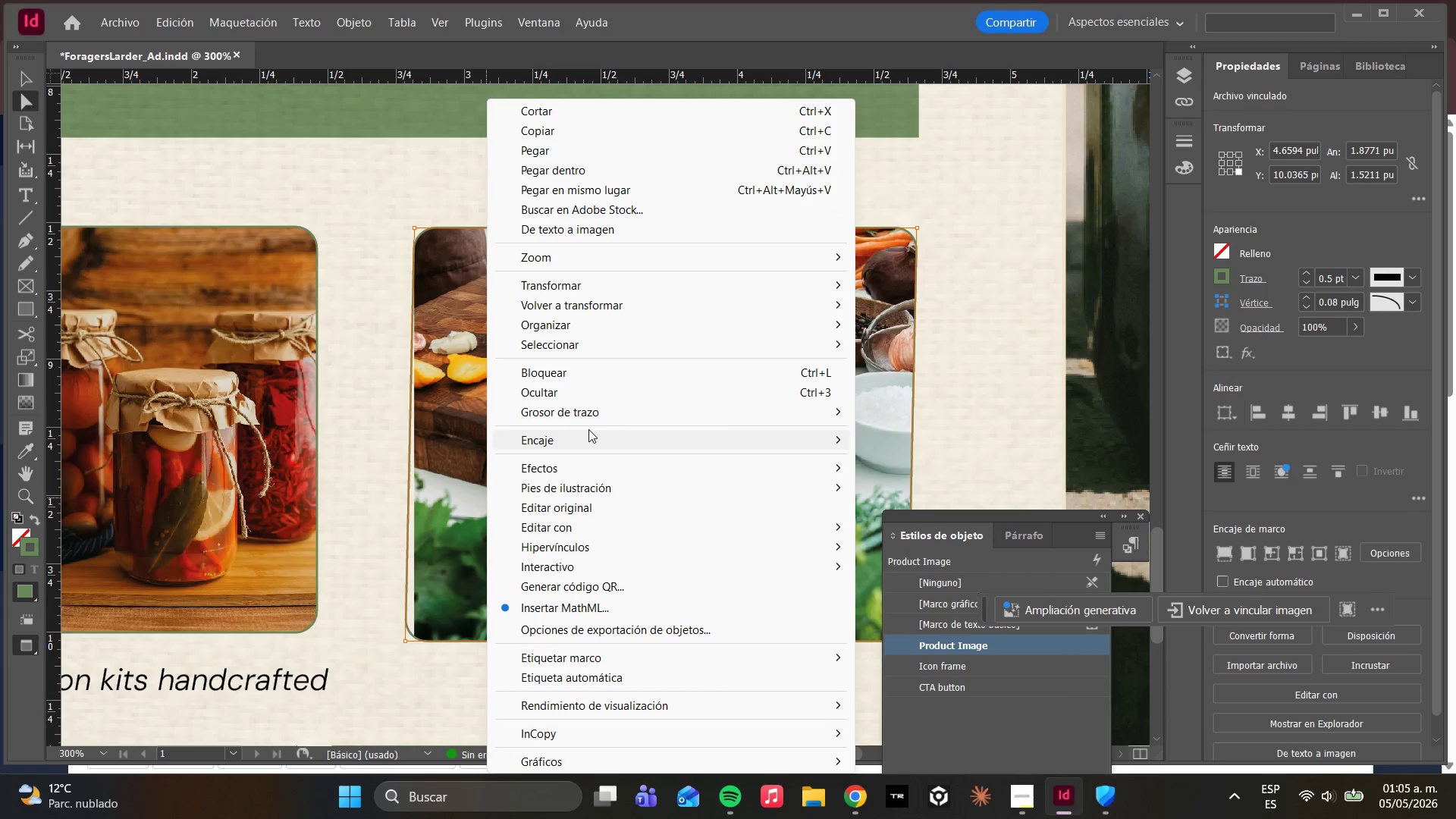 
left_click([592, 442])
 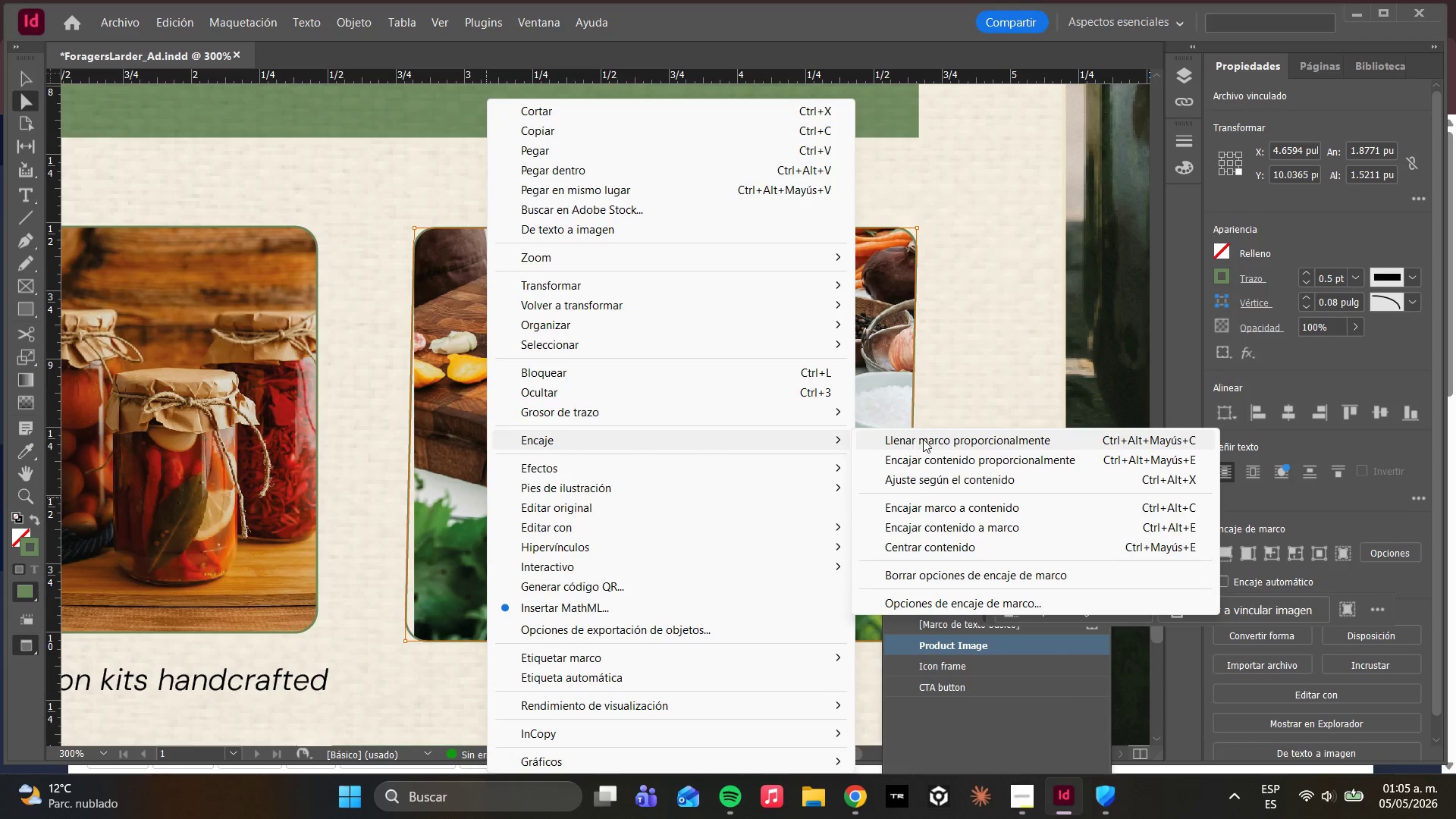 
left_click([923, 439])
 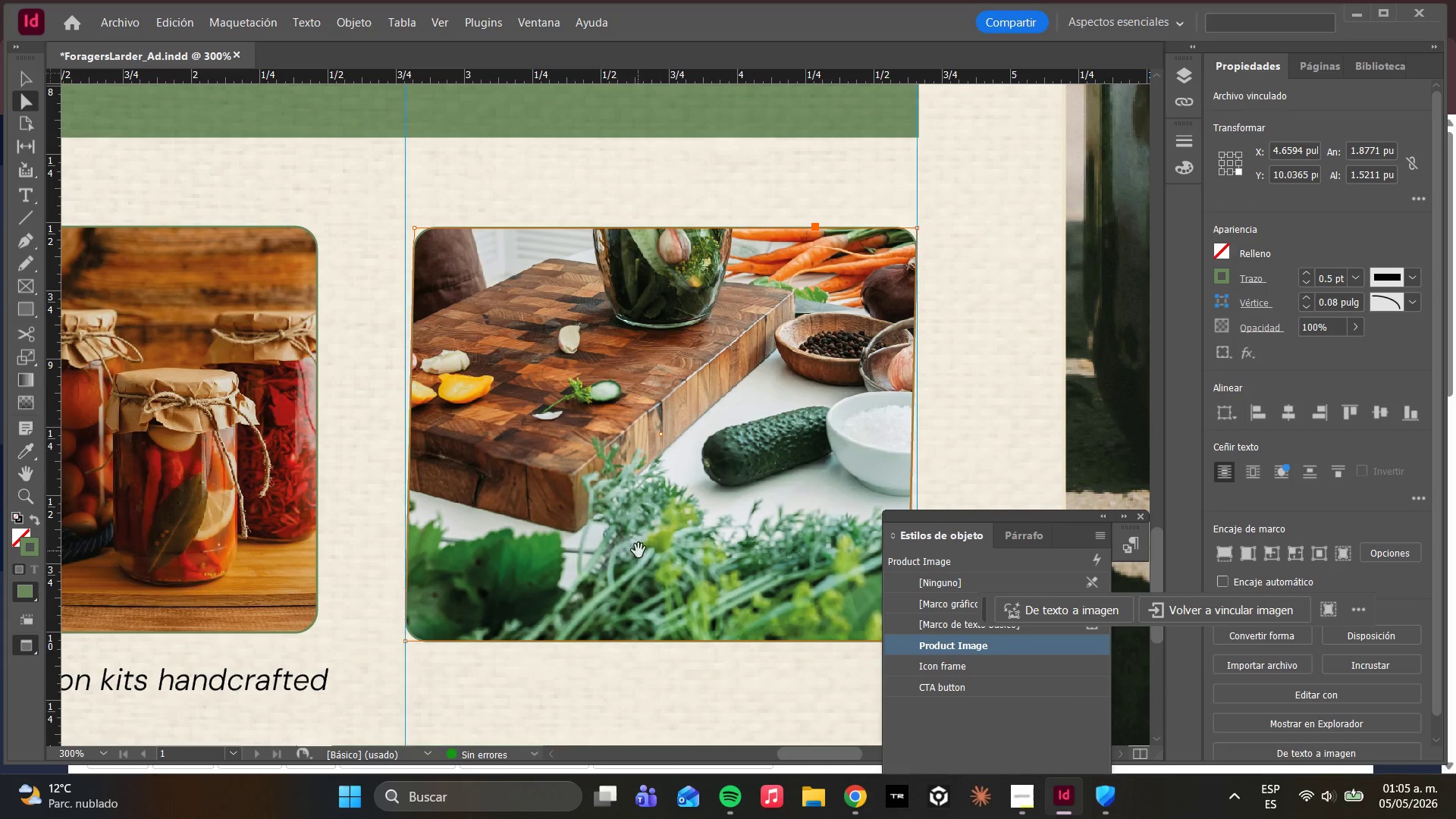 
hold_key(key=AltLeft, duration=0.67)
scroll: coordinate [604, 563], scroll_direction: down, amount: 2.0
 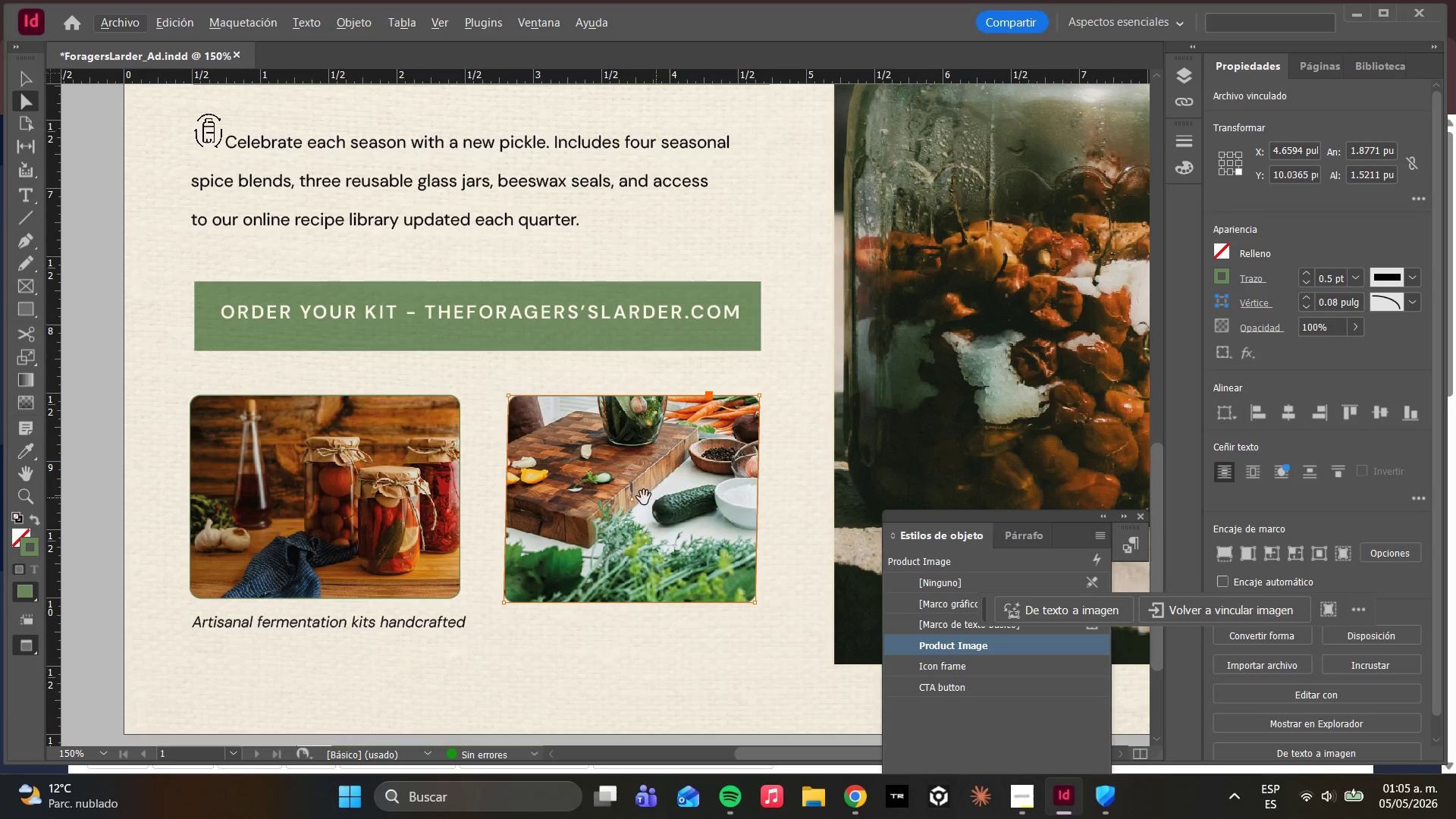 
left_click([624, 494])
 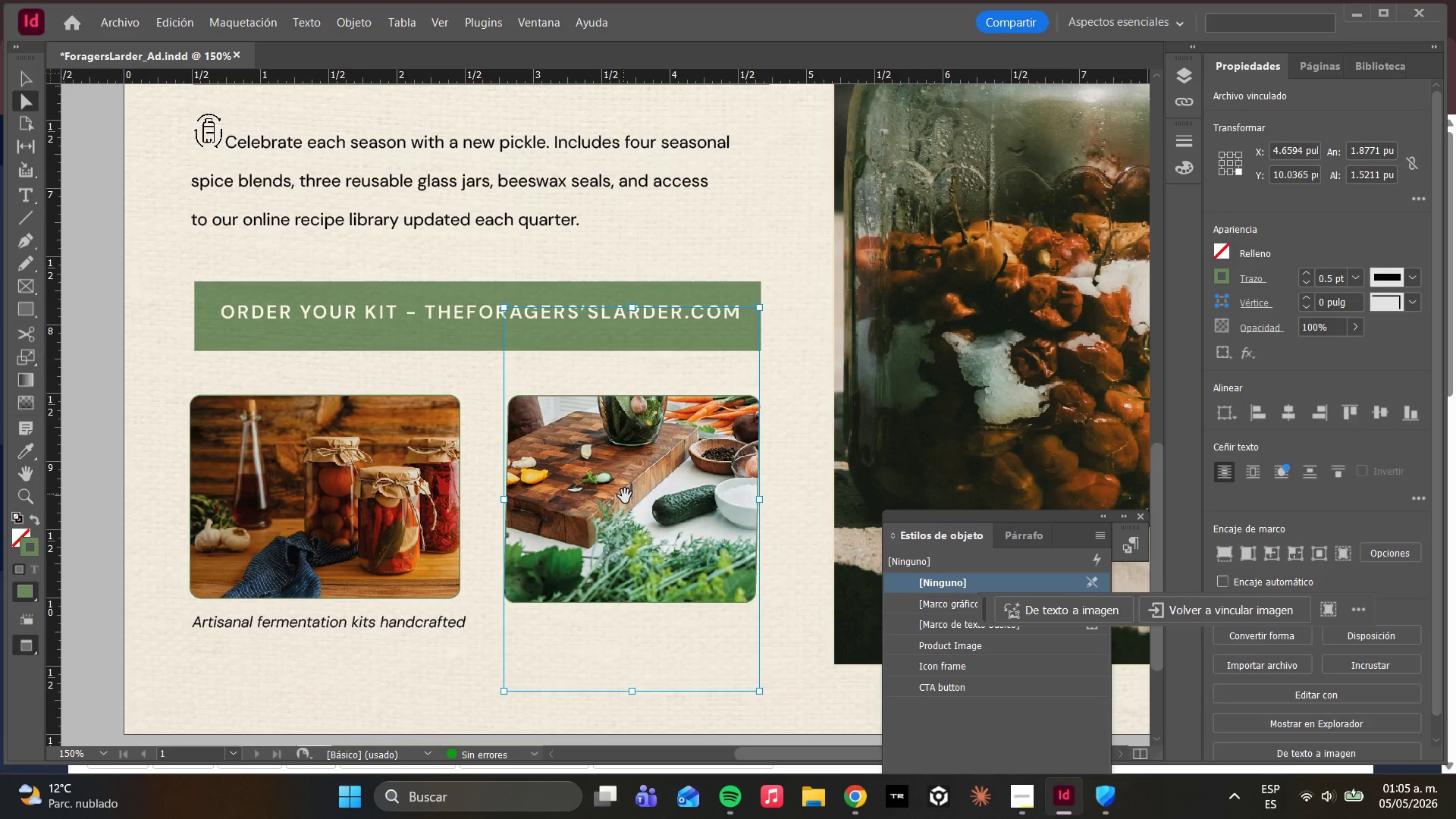 
left_click_drag(start_coordinate=[627, 498], to_coordinate=[633, 541])
 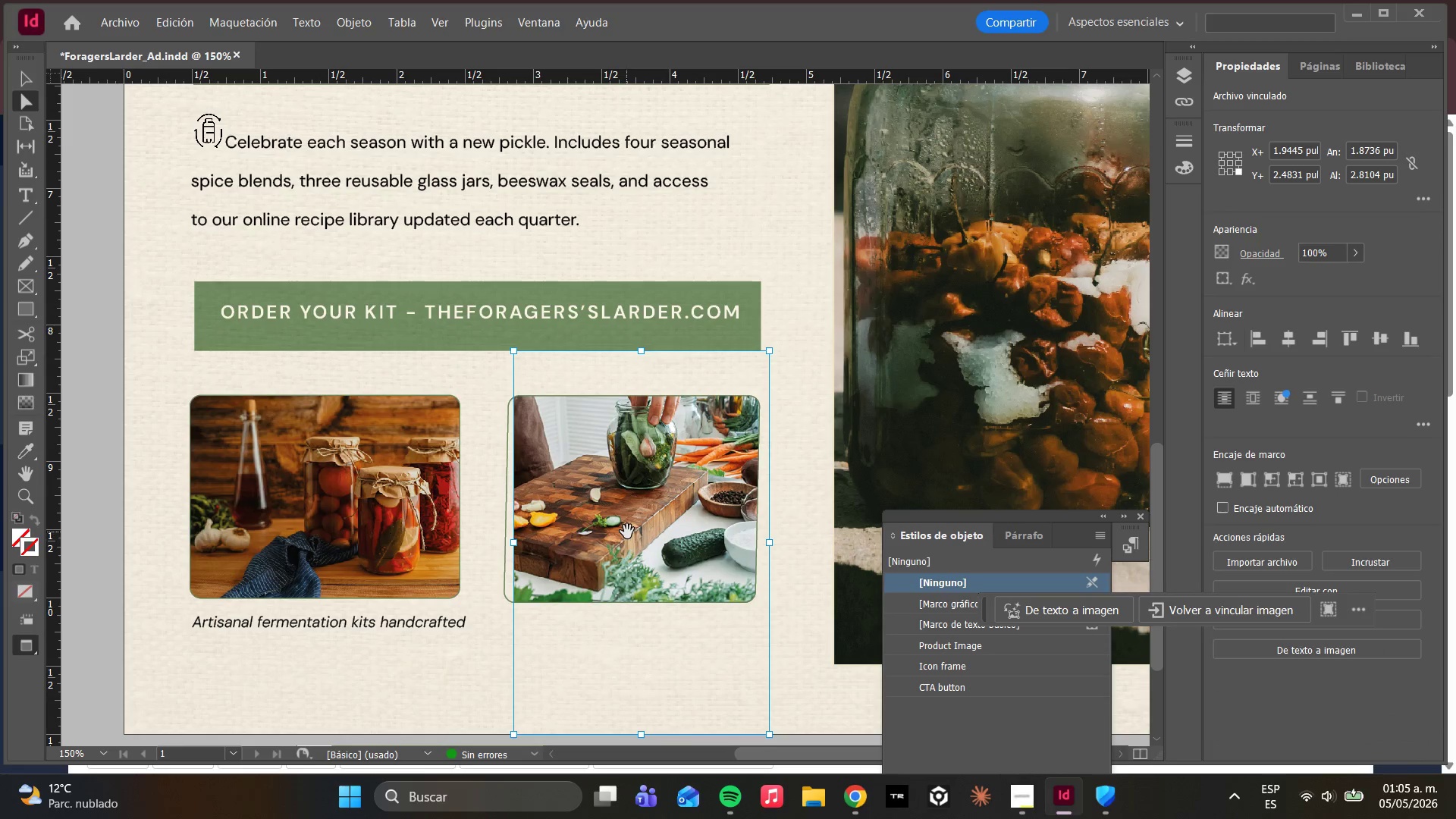 
left_click_drag(start_coordinate=[626, 531], to_coordinate=[620, 532])
 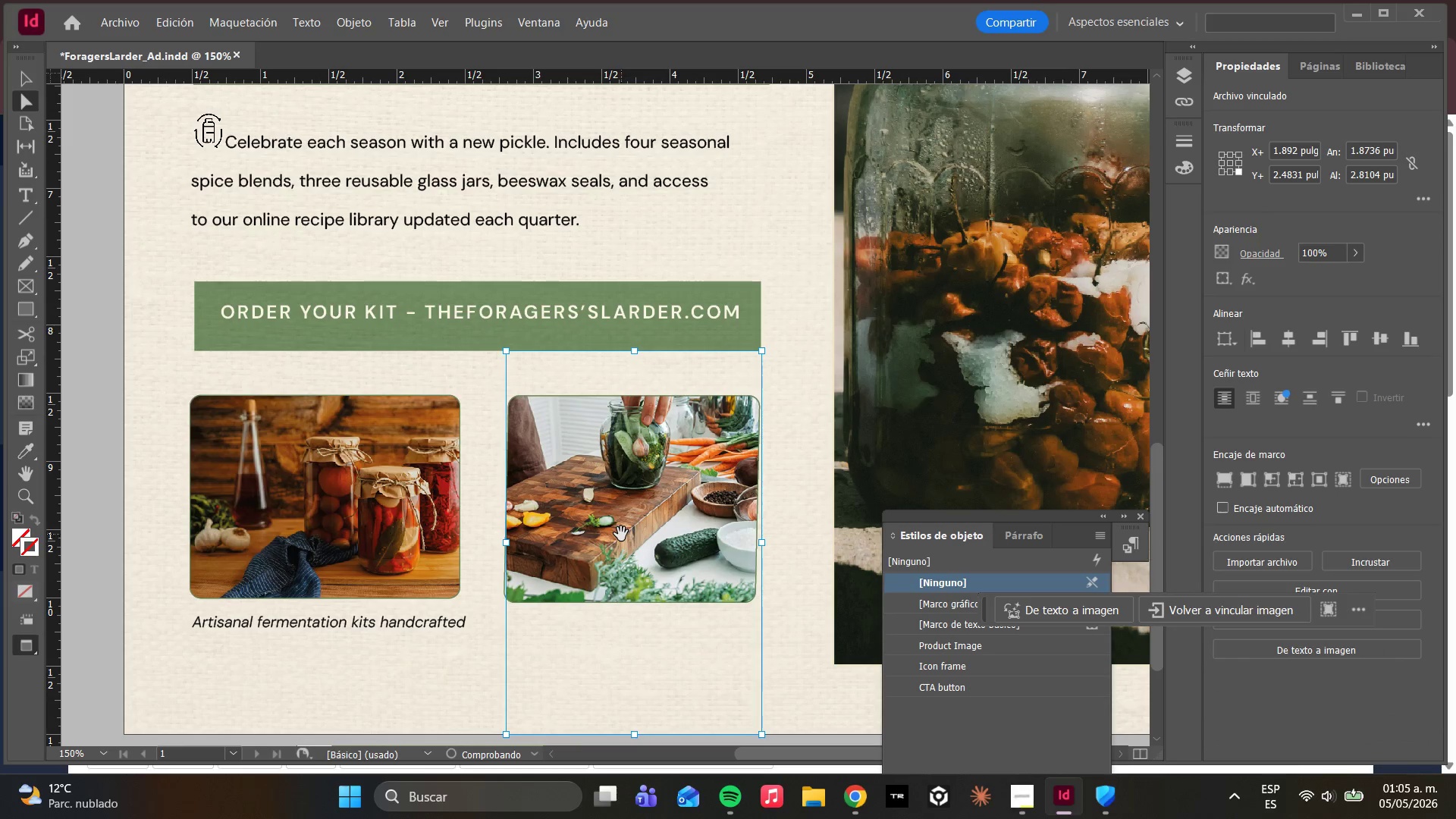 
left_click_drag(start_coordinate=[622, 534], to_coordinate=[618, 547])
 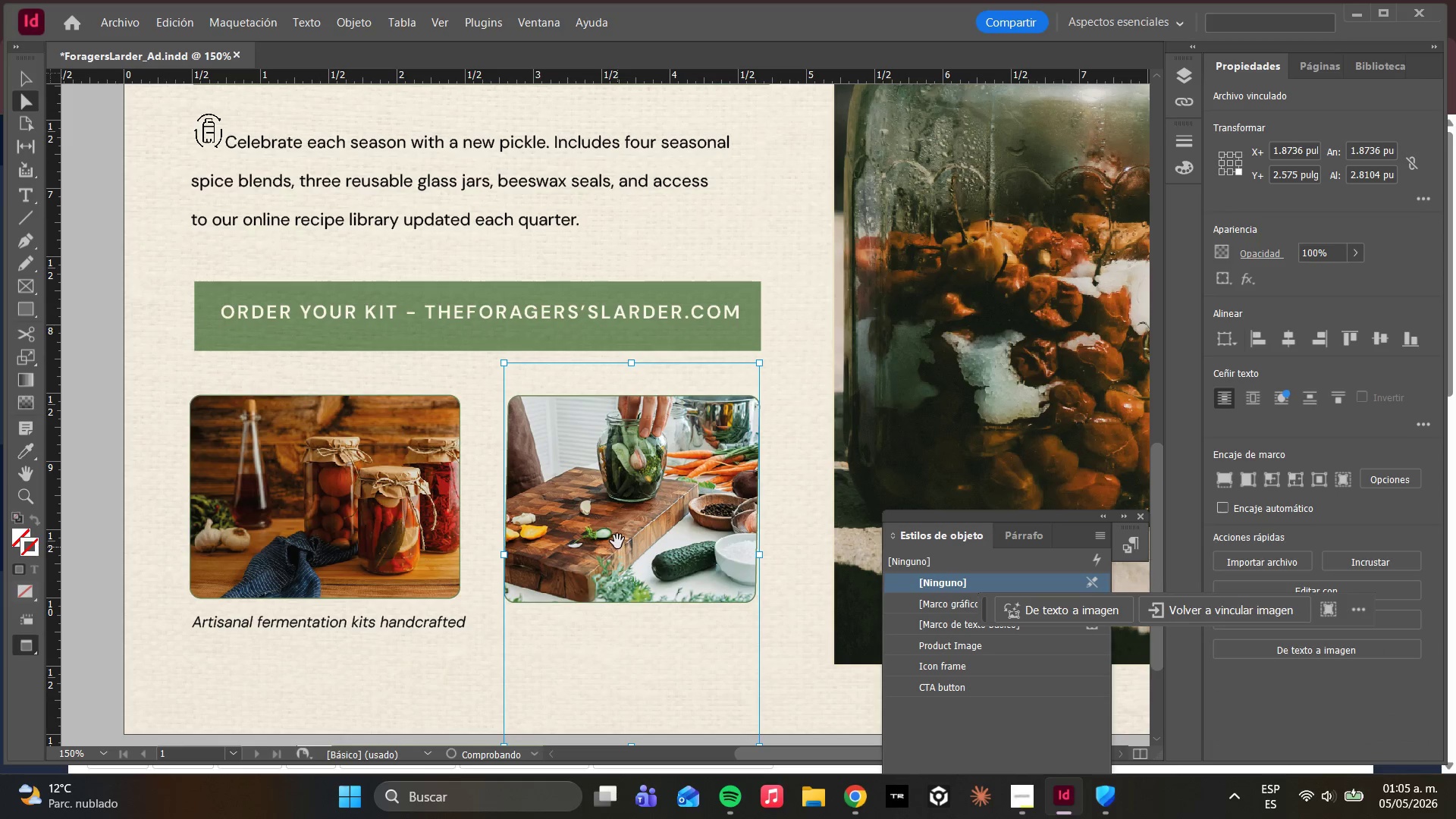 
left_click_drag(start_coordinate=[620, 530], to_coordinate=[620, 543])
 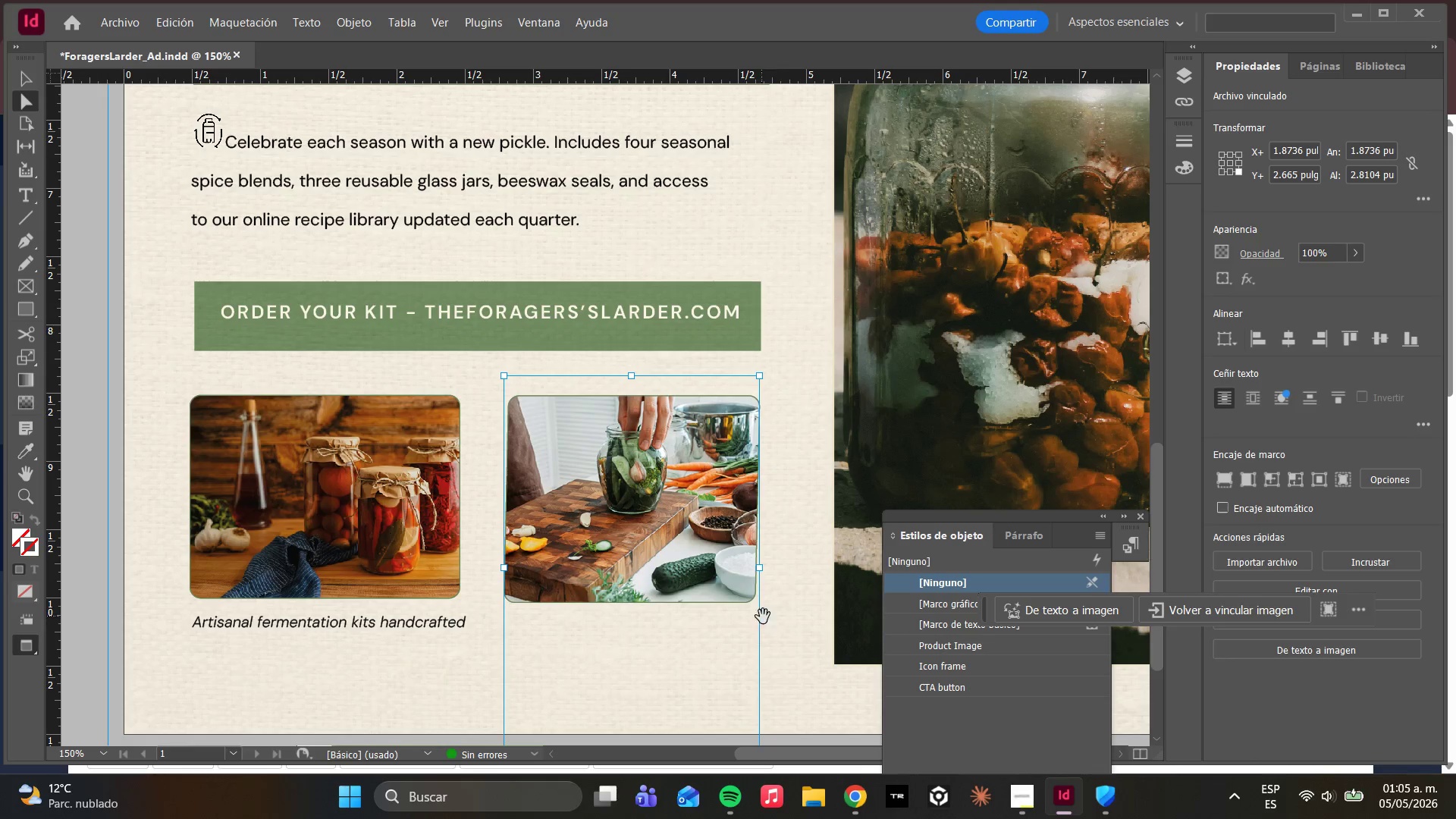 
right_click([620, 535])
 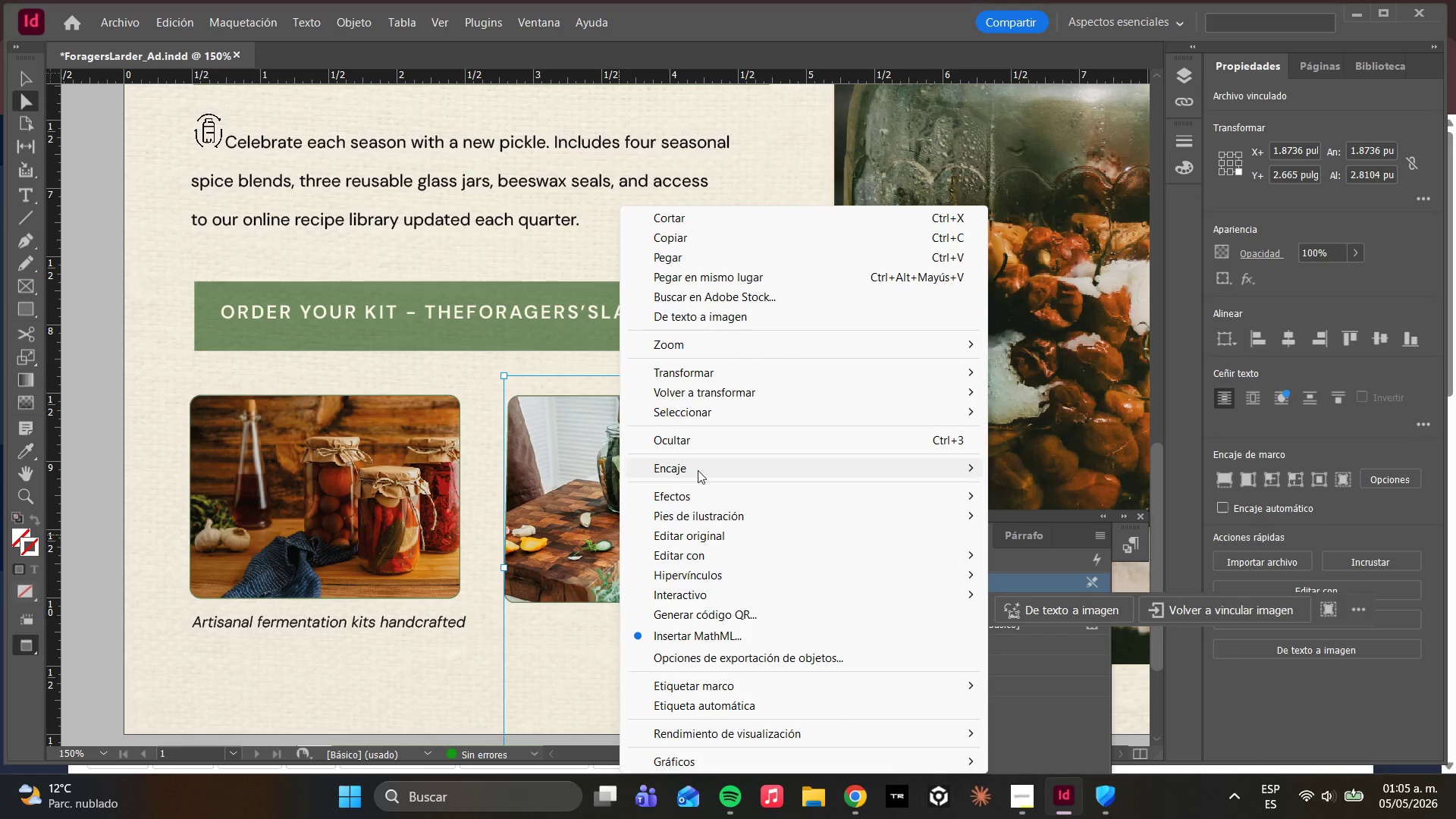 
left_click([698, 470])
 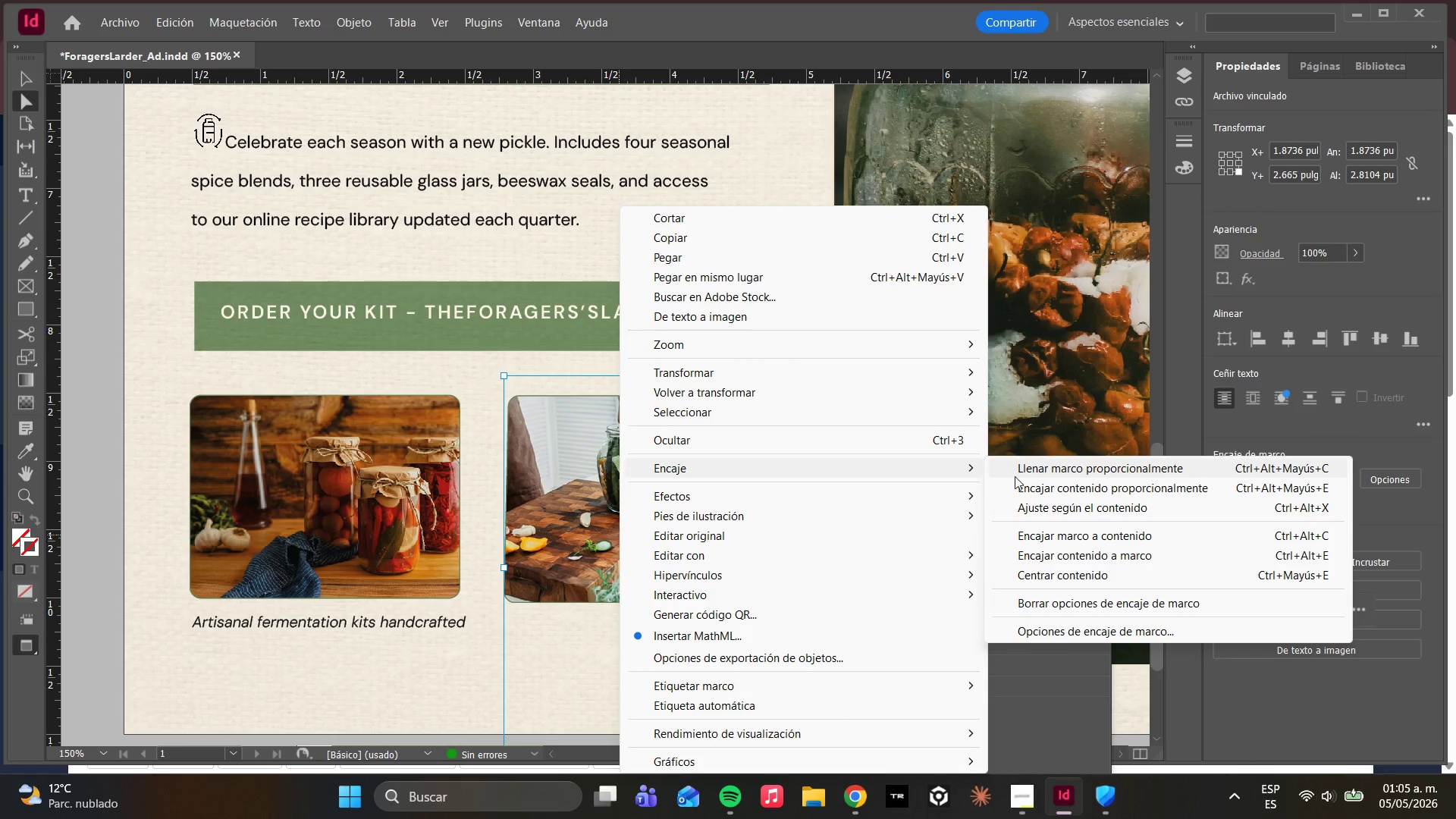 
left_click([1033, 472])
 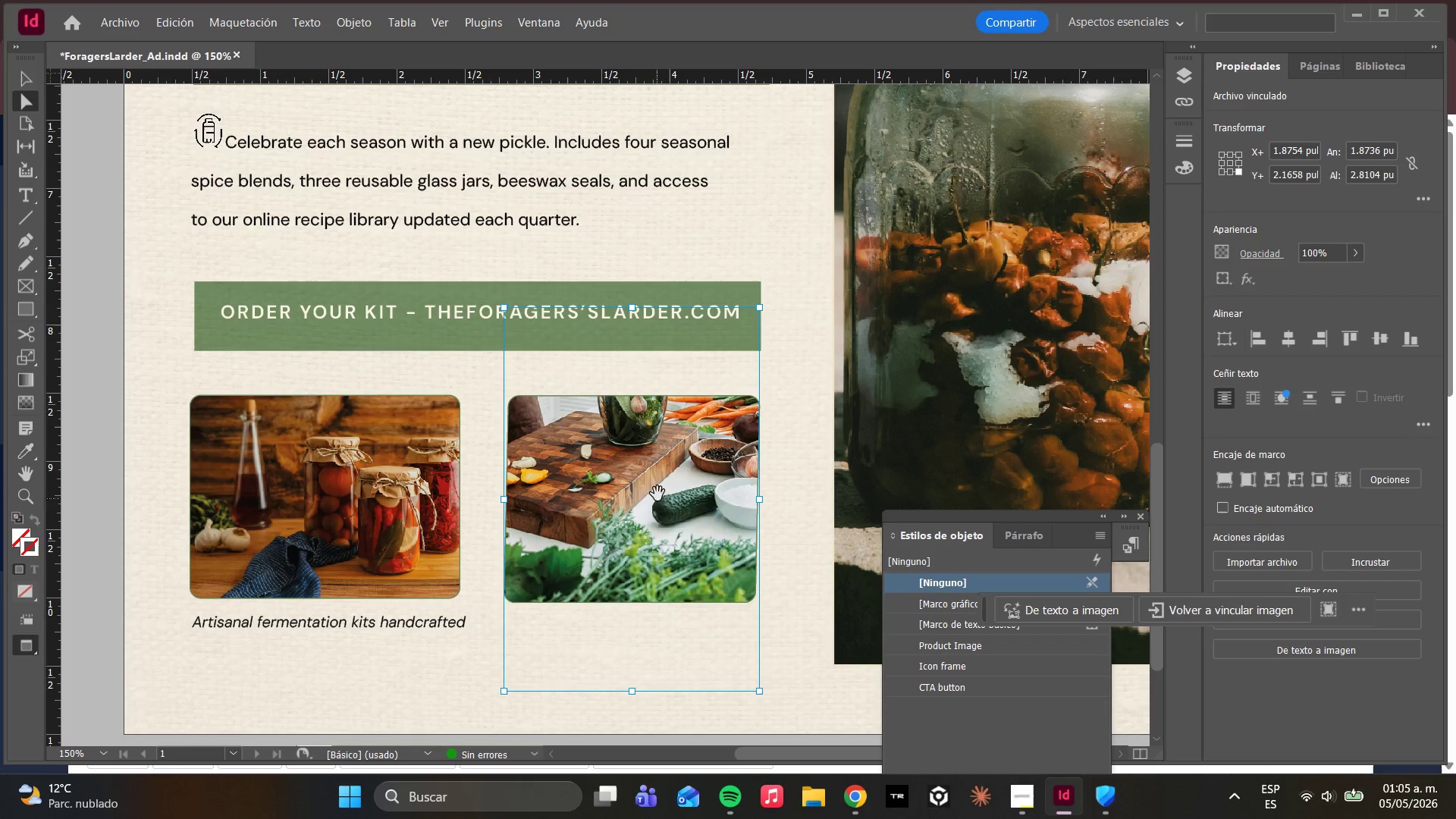 
left_click_drag(start_coordinate=[658, 444], to_coordinate=[659, 496])
 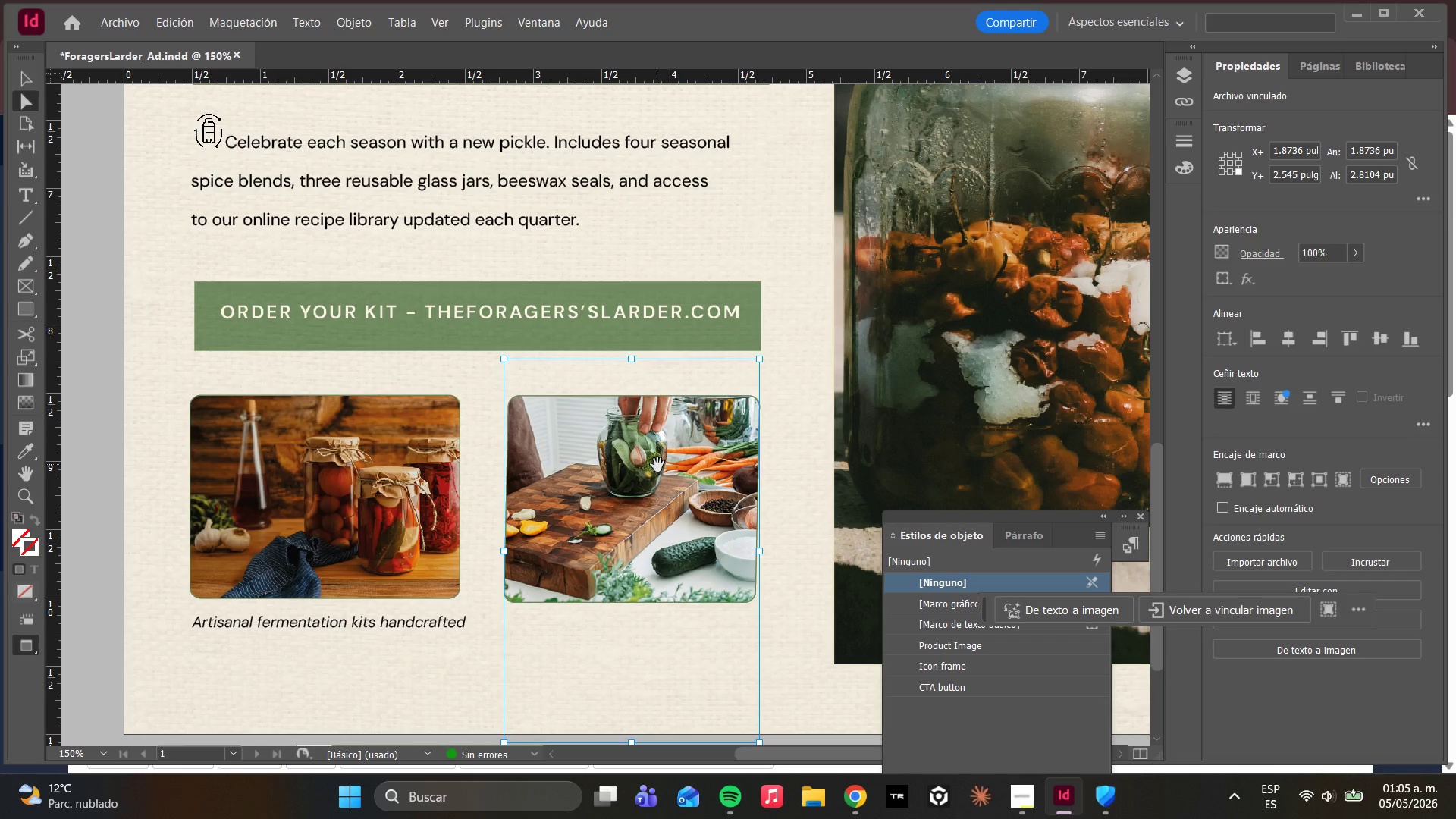 
left_click_drag(start_coordinate=[657, 465], to_coordinate=[655, 500])
 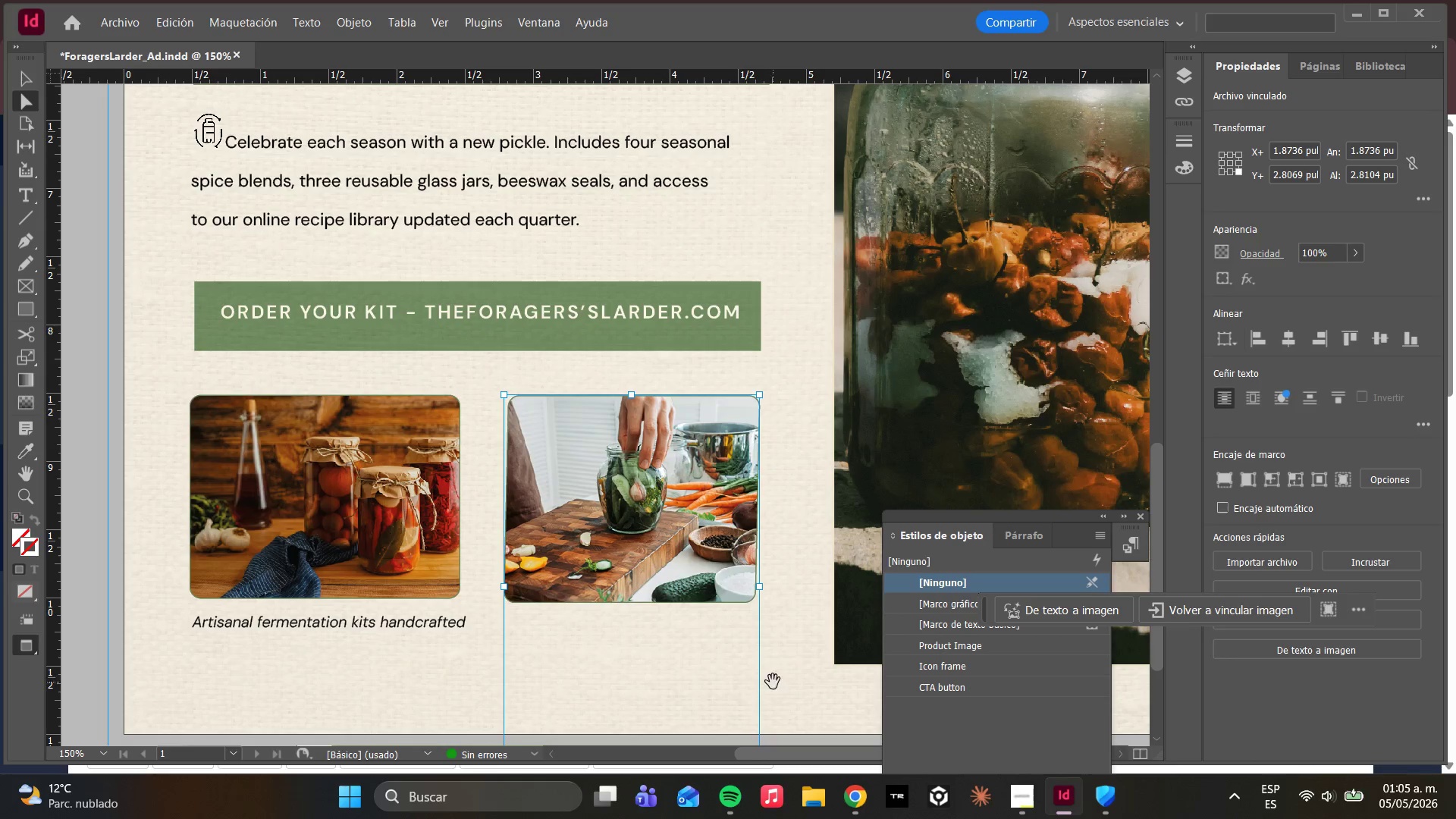 
left_click([782, 675])
 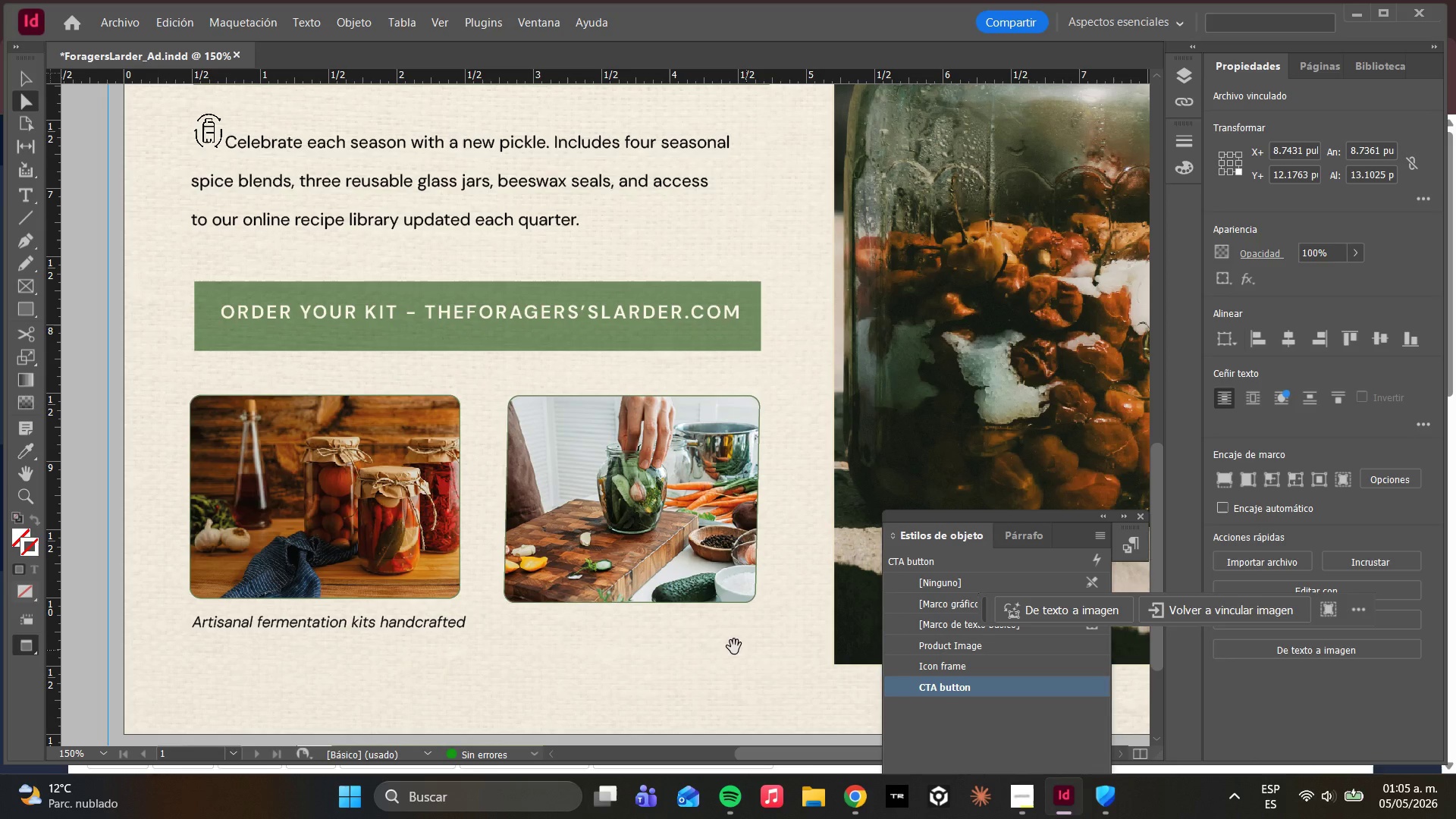 
hold_key(key=AltLeft, duration=0.72)
scroll: coordinate [704, 635], scroll_direction: down, amount: 2.0
 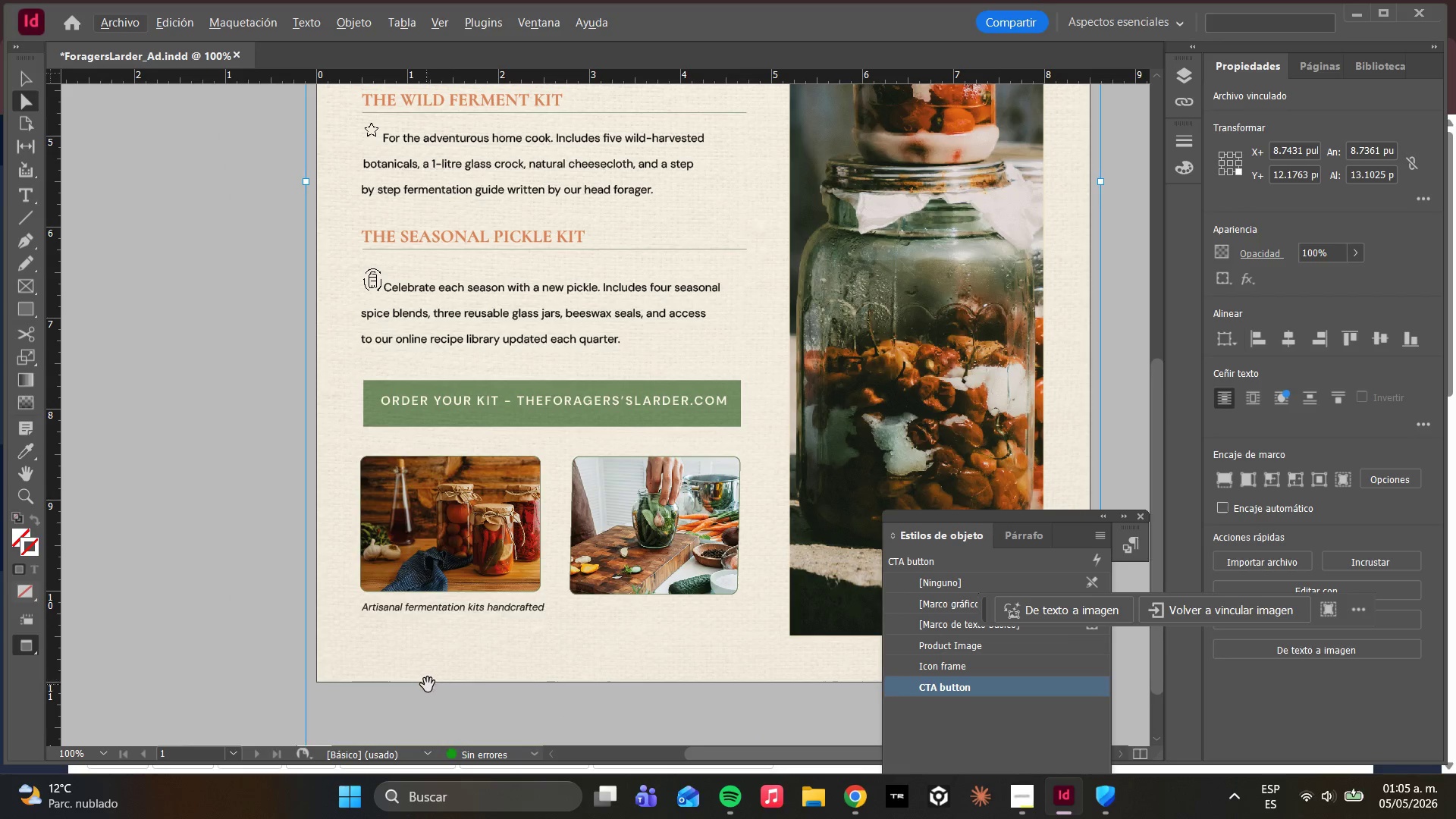 
hold_key(key=AltLeft, duration=0.52)
scroll: coordinate [604, 621], scroll_direction: down, amount: 1.0
 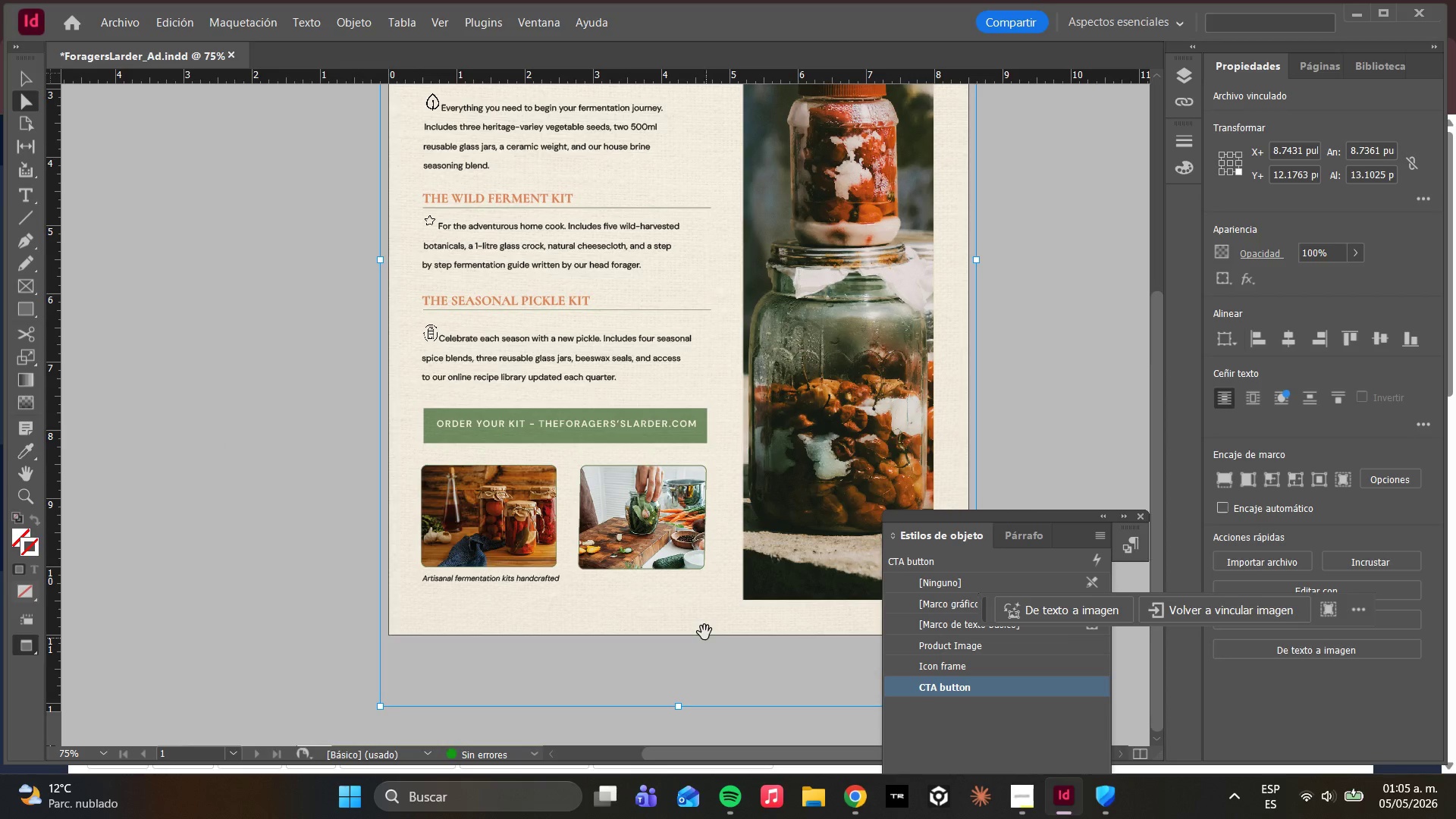 
hold_key(key=AltLeft, duration=0.45)
scroll: coordinate [598, 583], scroll_direction: down, amount: 2.0
 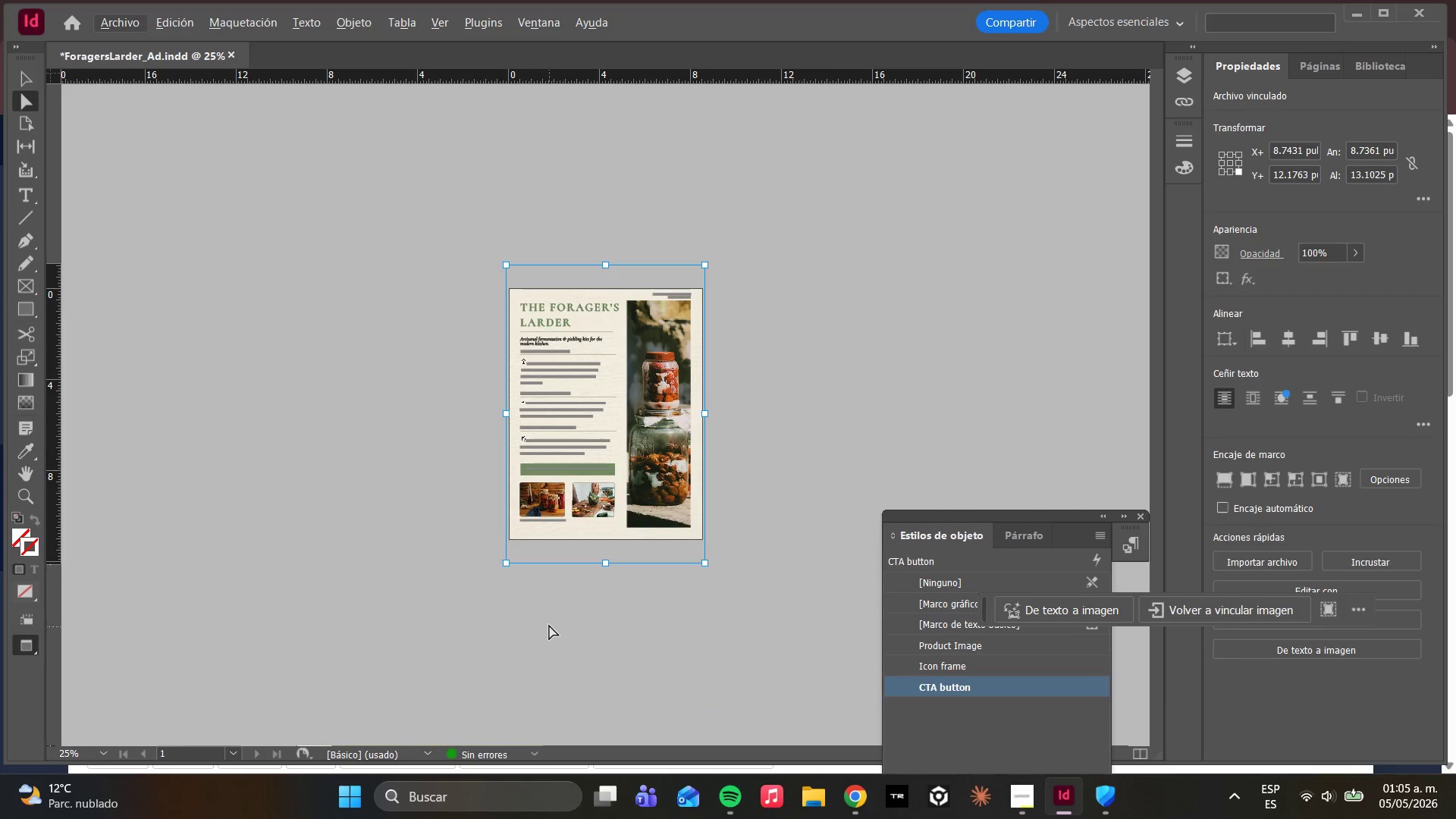 
hold_key(key=AltLeft, duration=1.61)
scroll: coordinate [601, 644], scroll_direction: up, amount: 4.0
 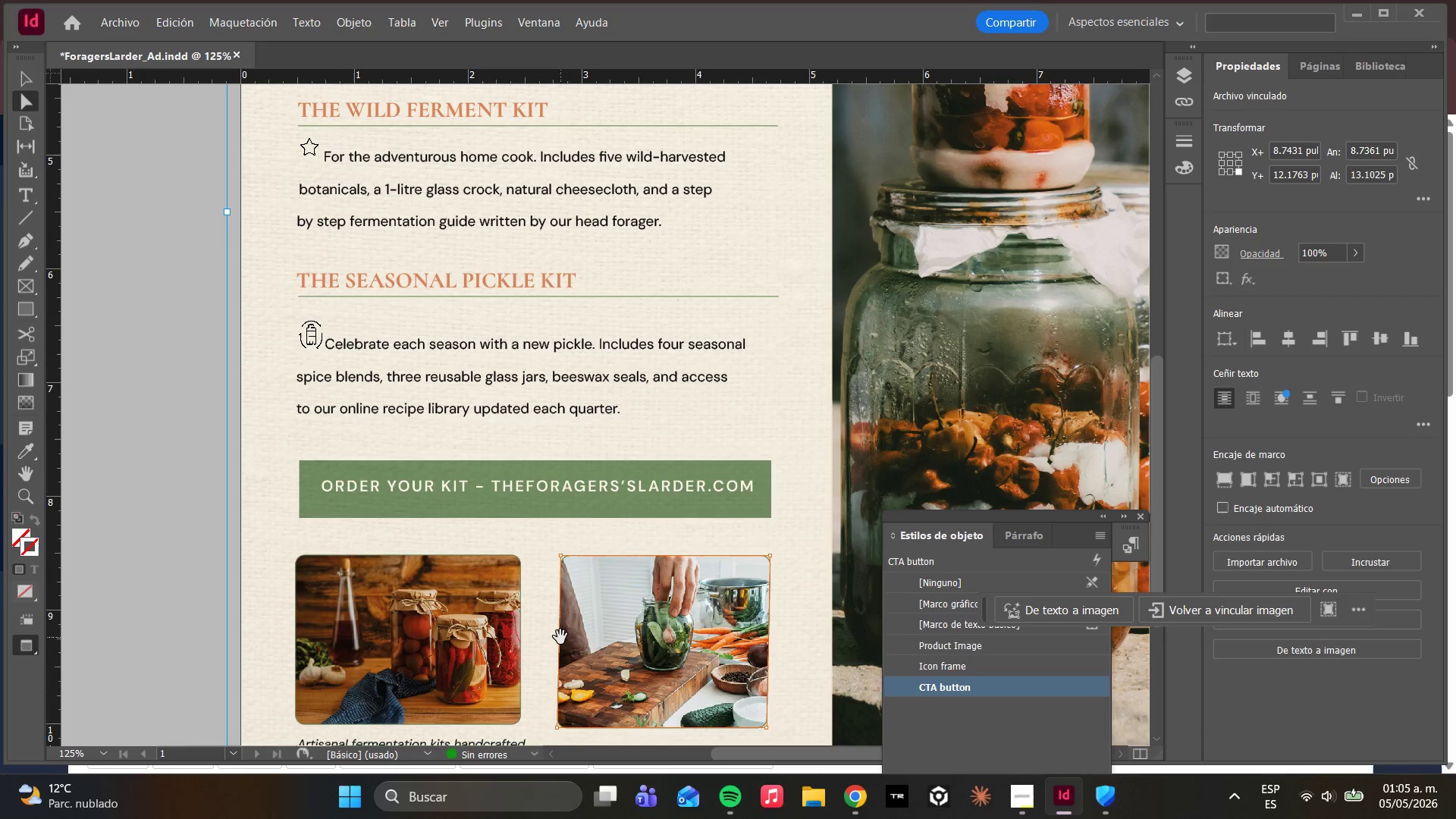 
left_click([564, 639])
 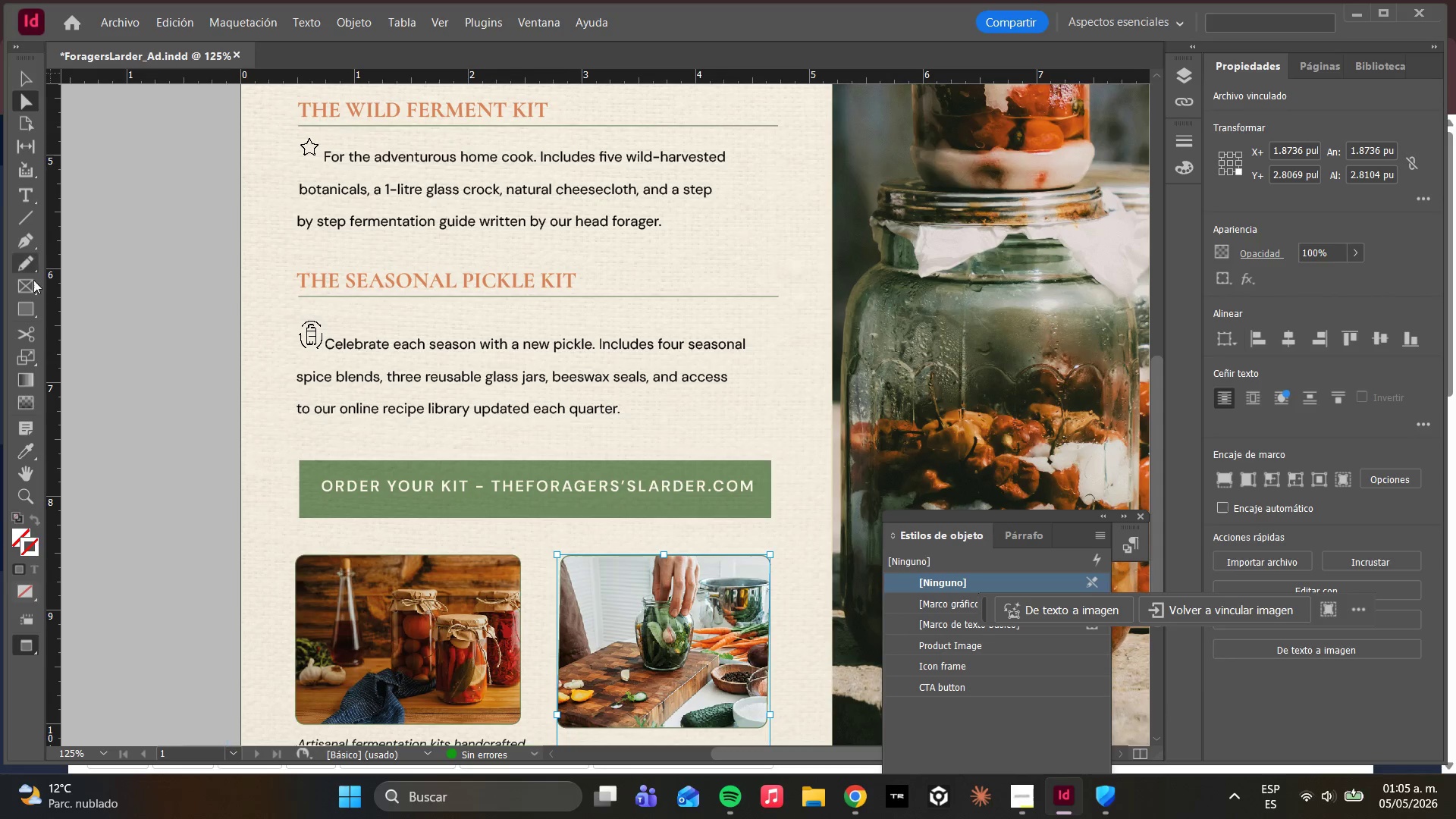 
left_click([17, 81])
 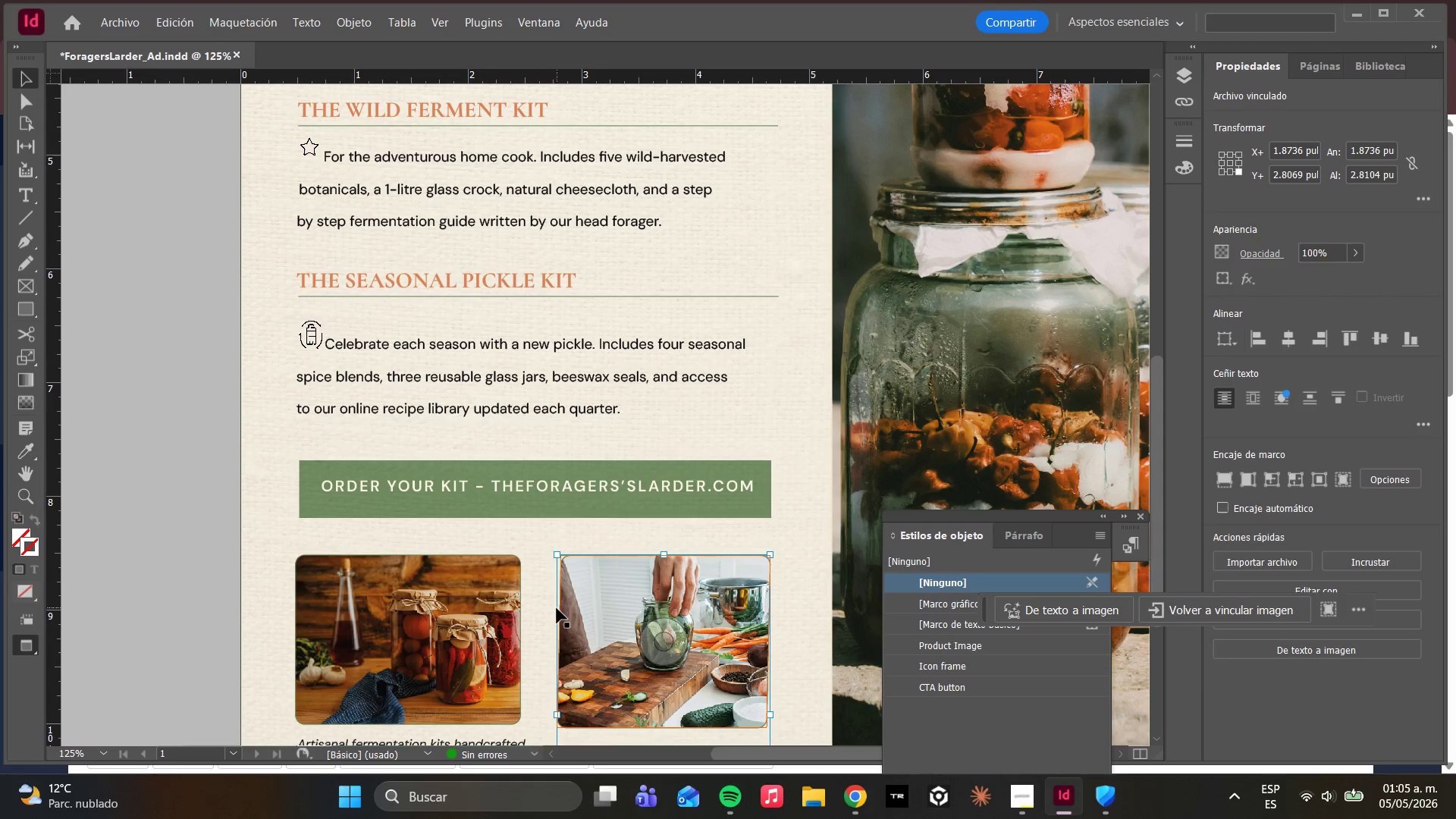 
left_click_drag(start_coordinate=[557, 609], to_coordinate=[541, 610])
 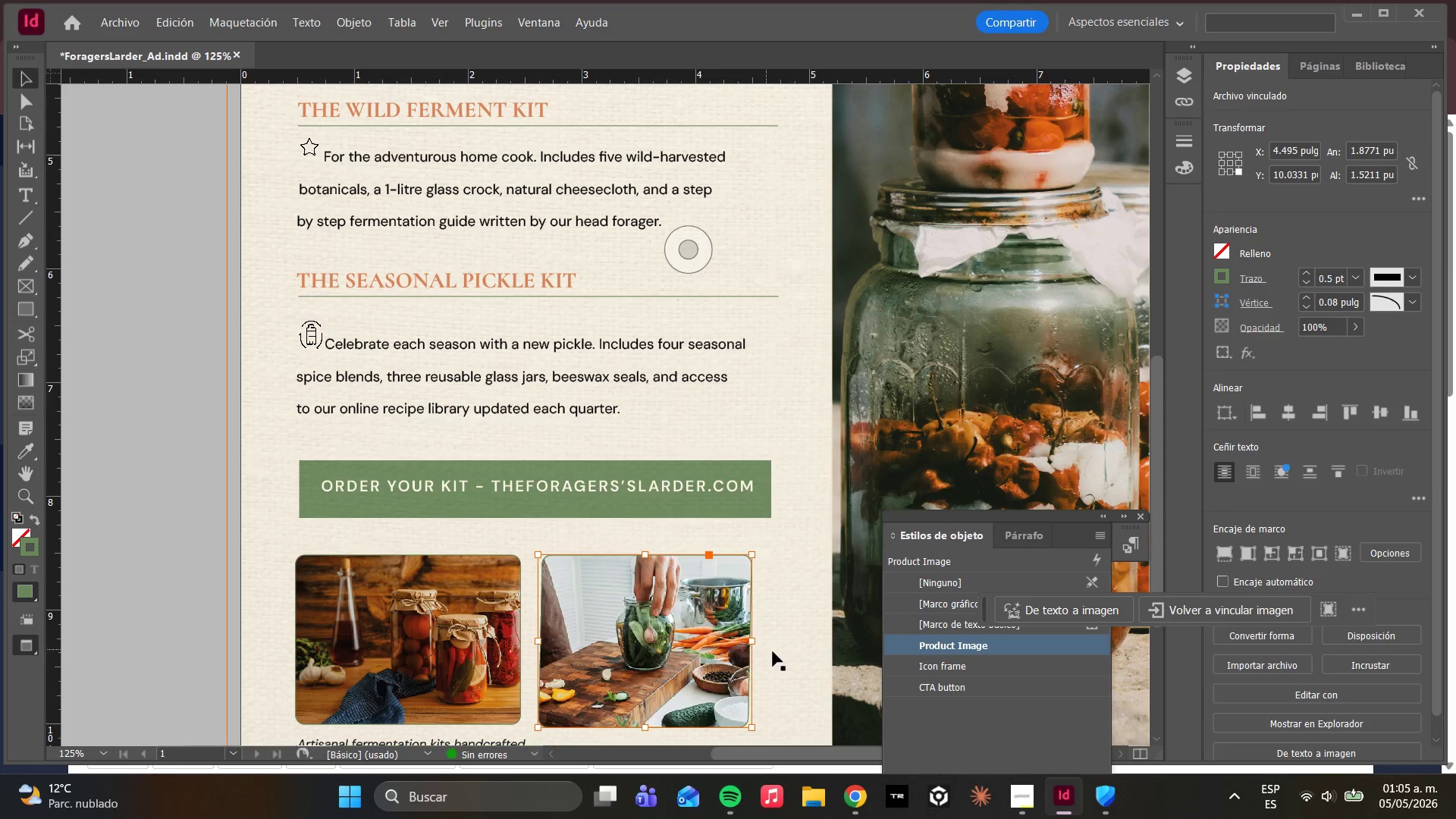 
left_click([770, 660])
 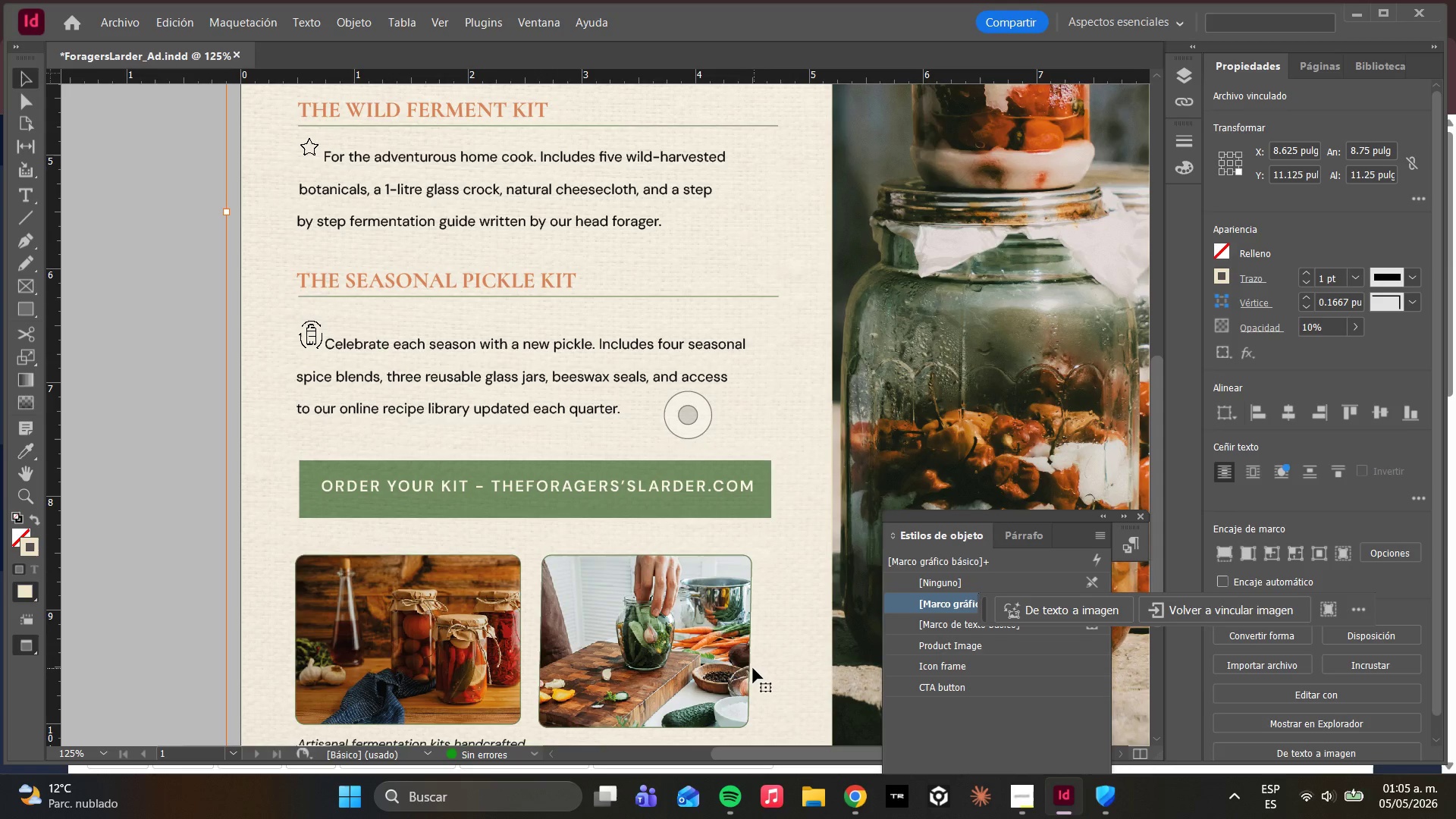 
left_click([752, 668])
 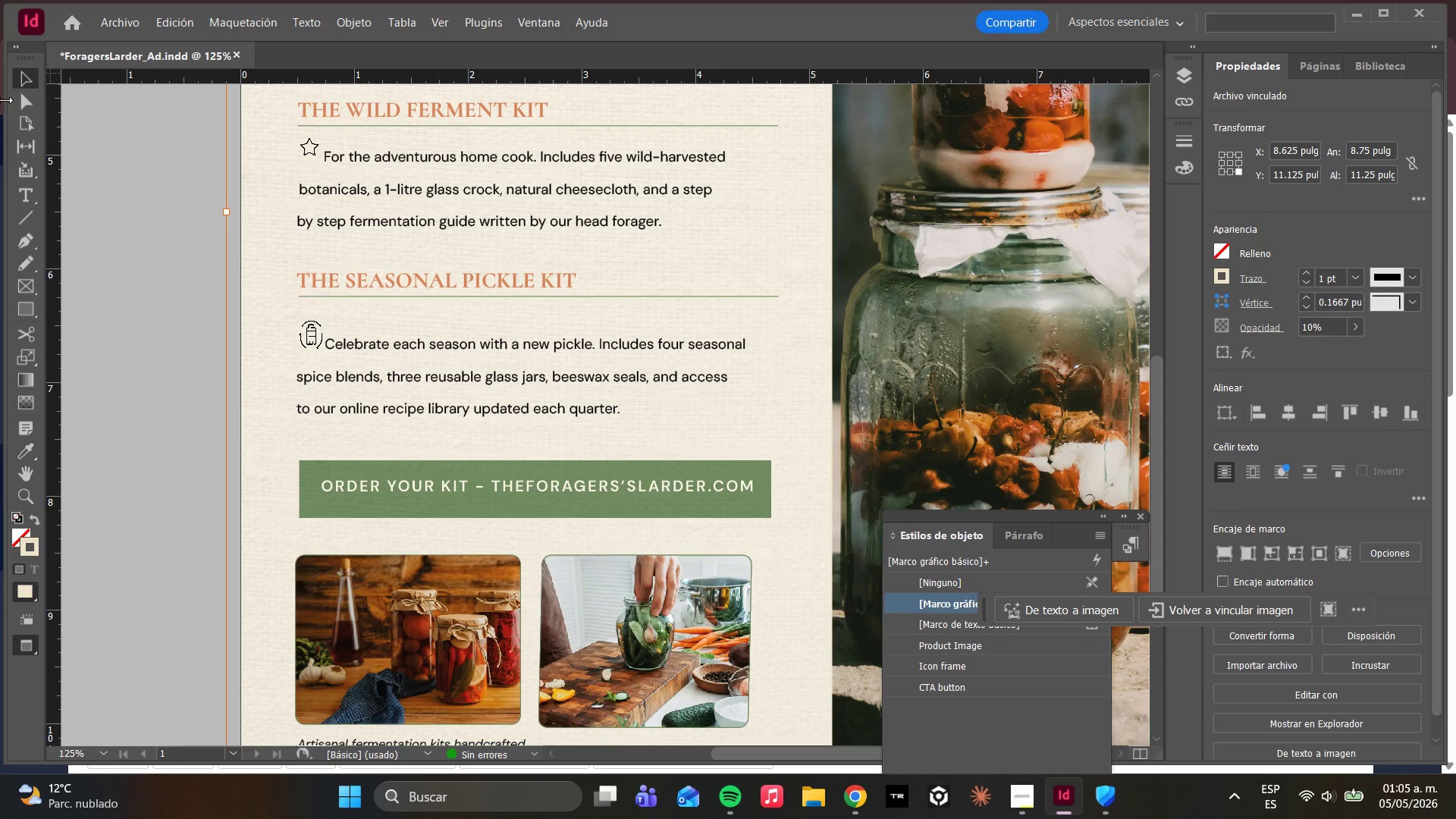 
left_click([27, 111])
 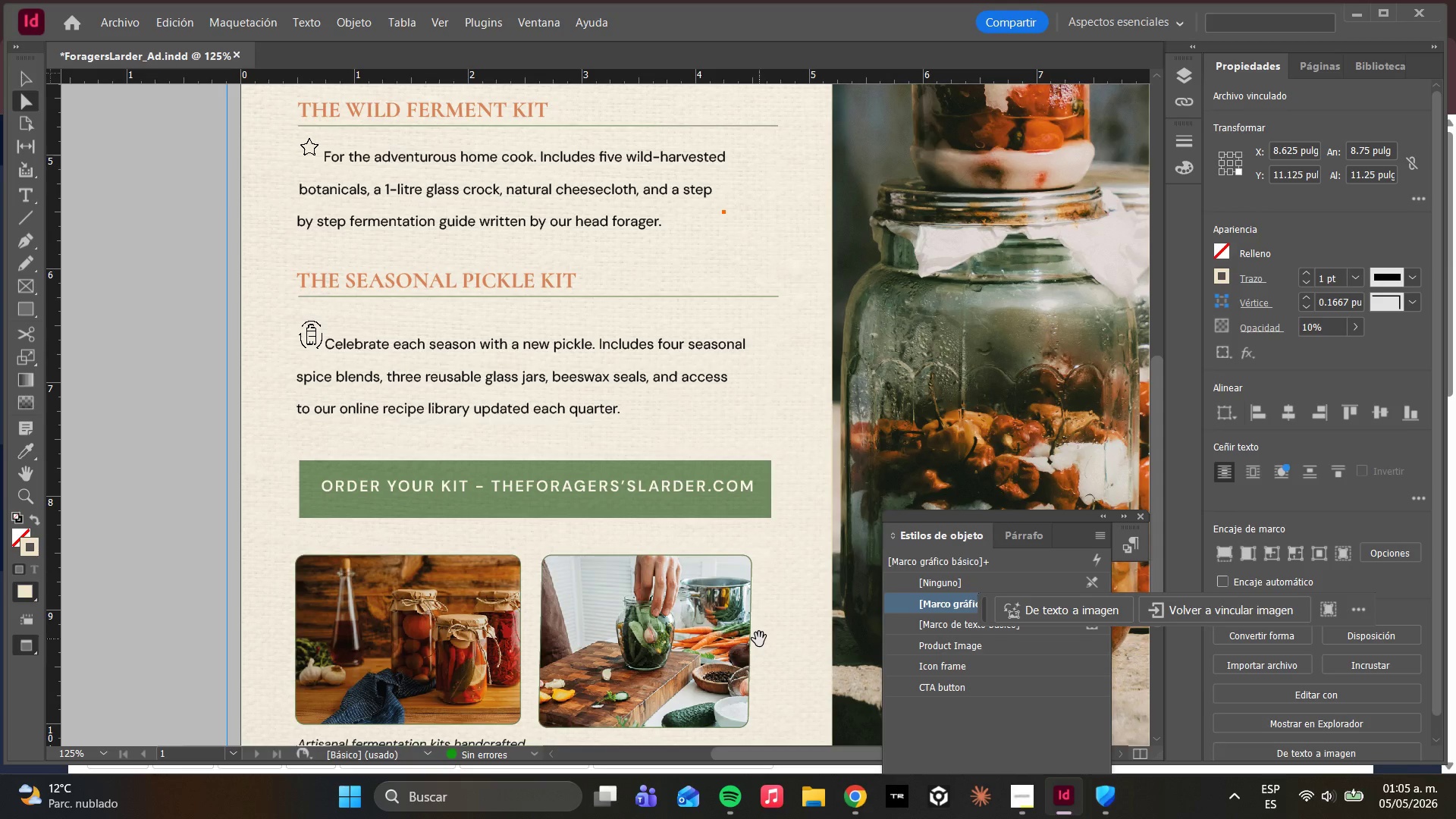 
double_click([748, 636])
 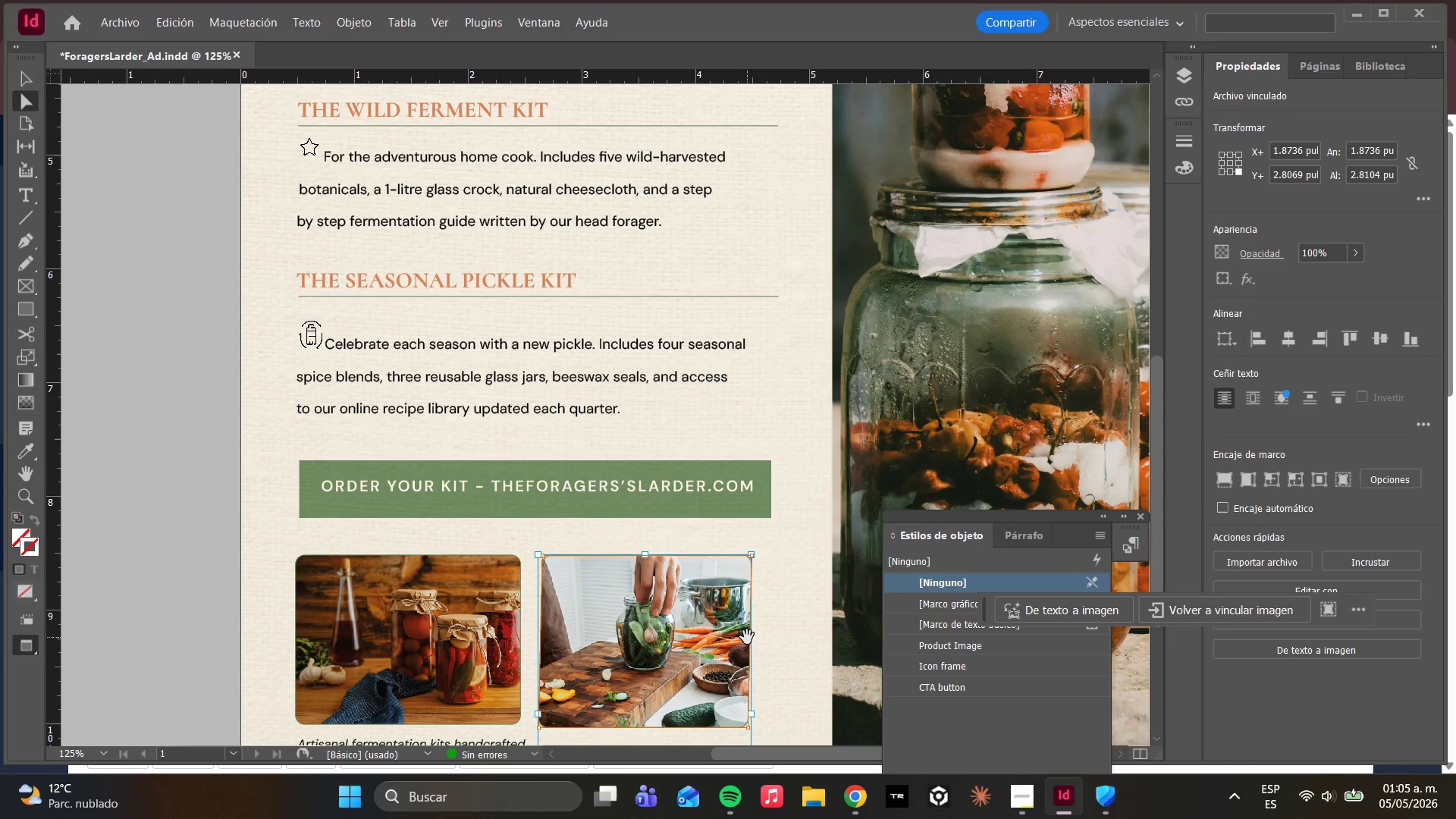 
left_click([747, 637])
 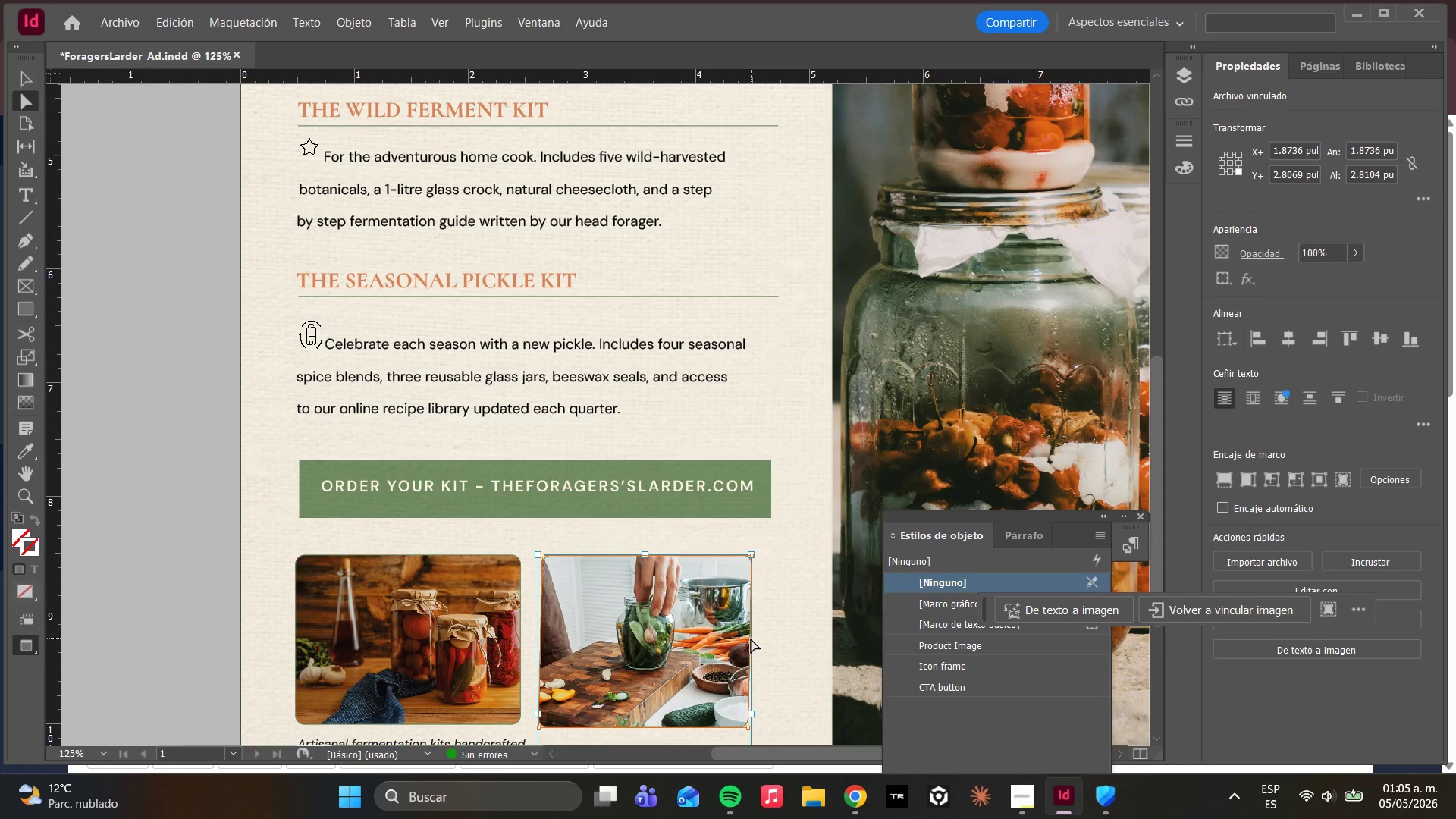 
left_click_drag(start_coordinate=[751, 639], to_coordinate=[774, 641])
 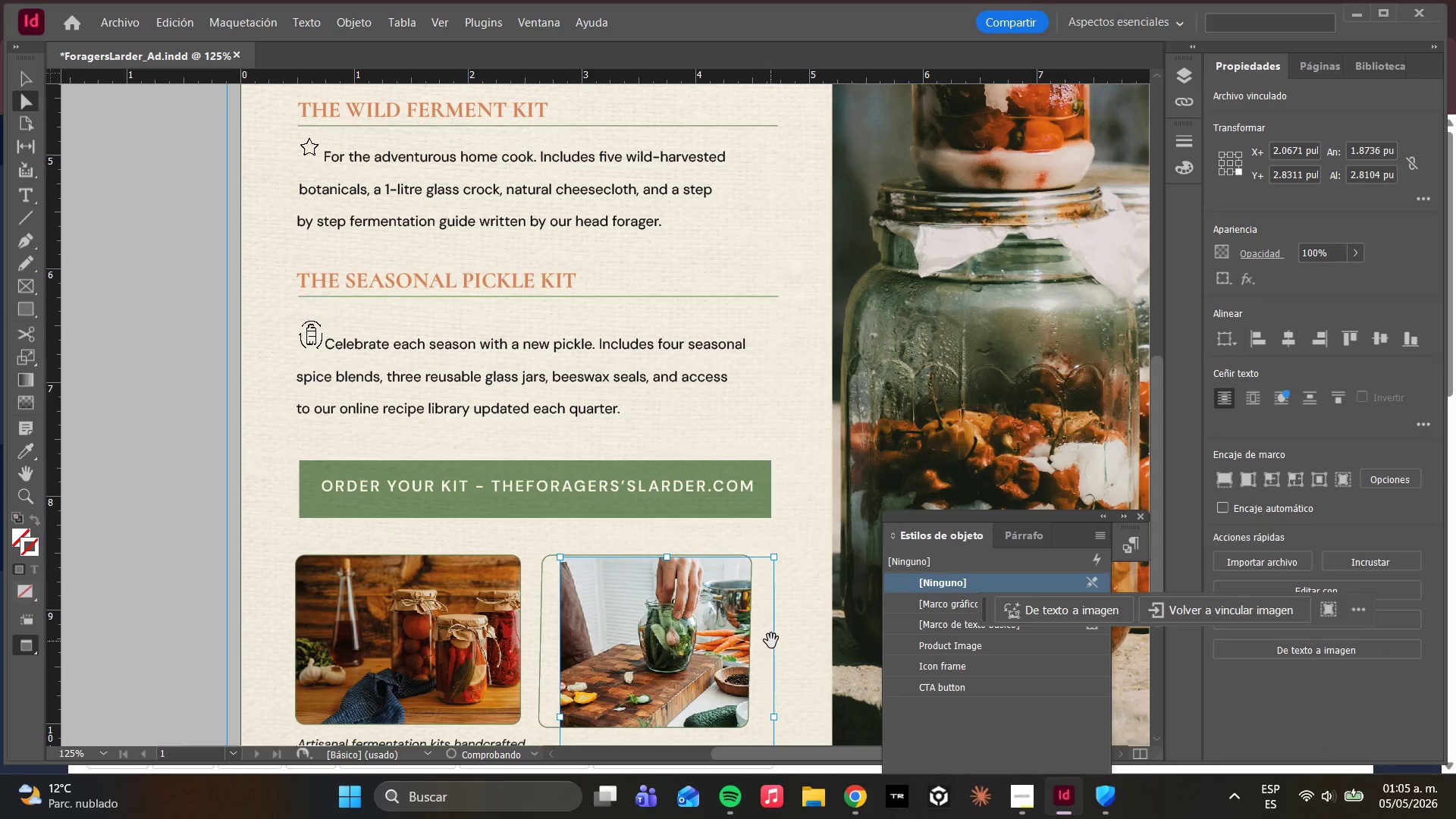 
key(Control+Z)
 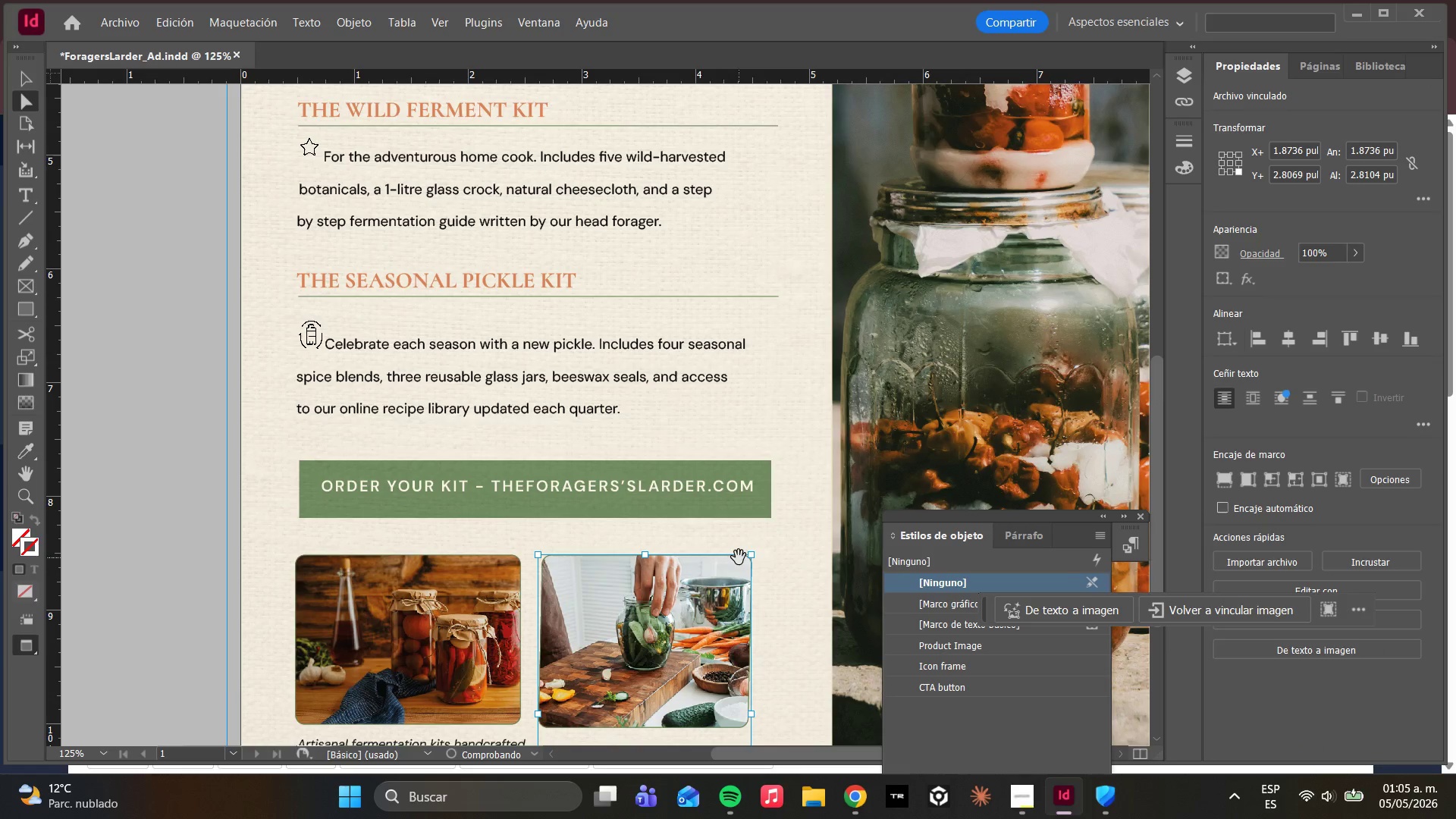 
scroll: coordinate [734, 532], scroll_direction: down, amount: 4.0
 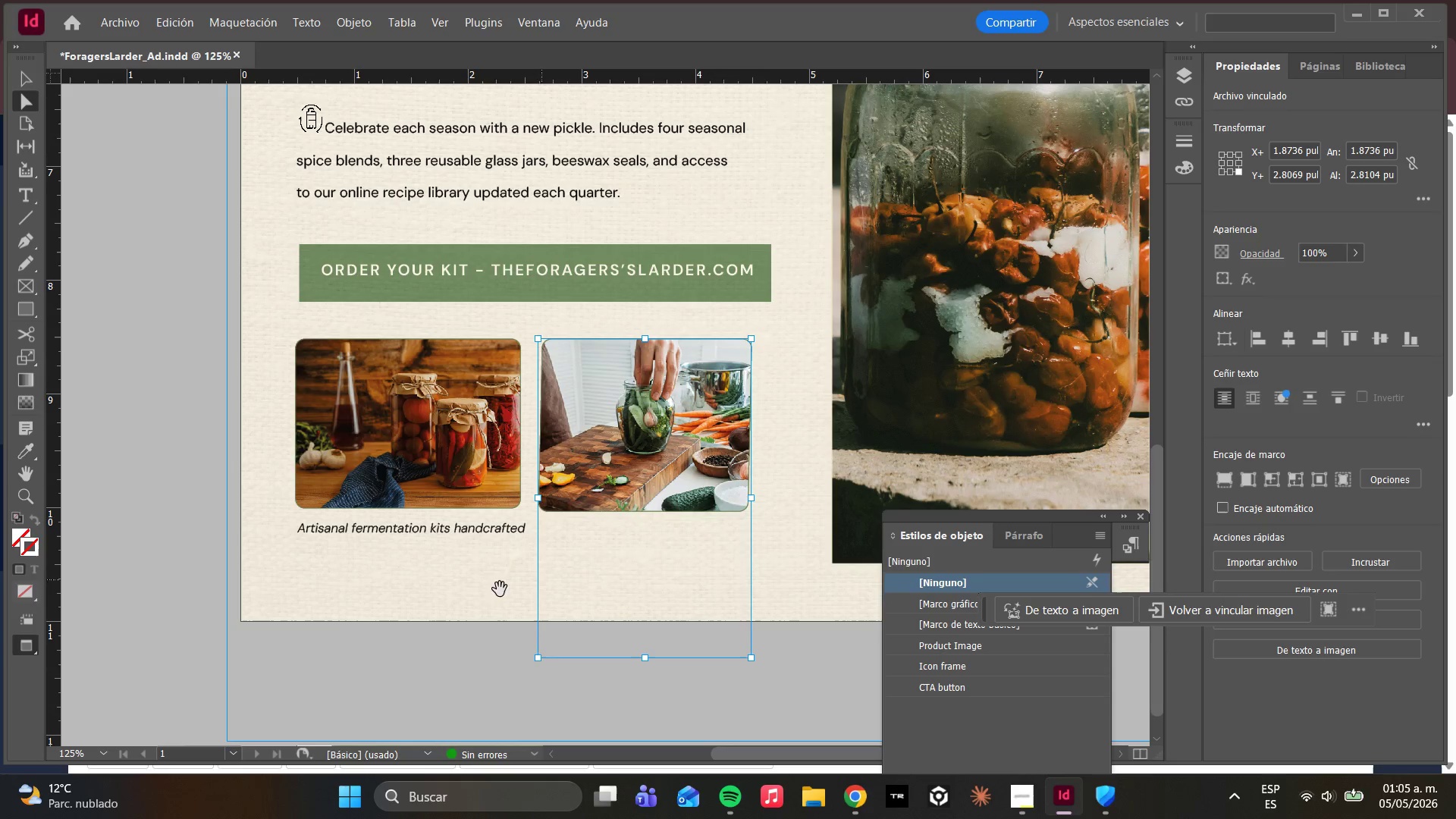 
left_click([466, 597])
 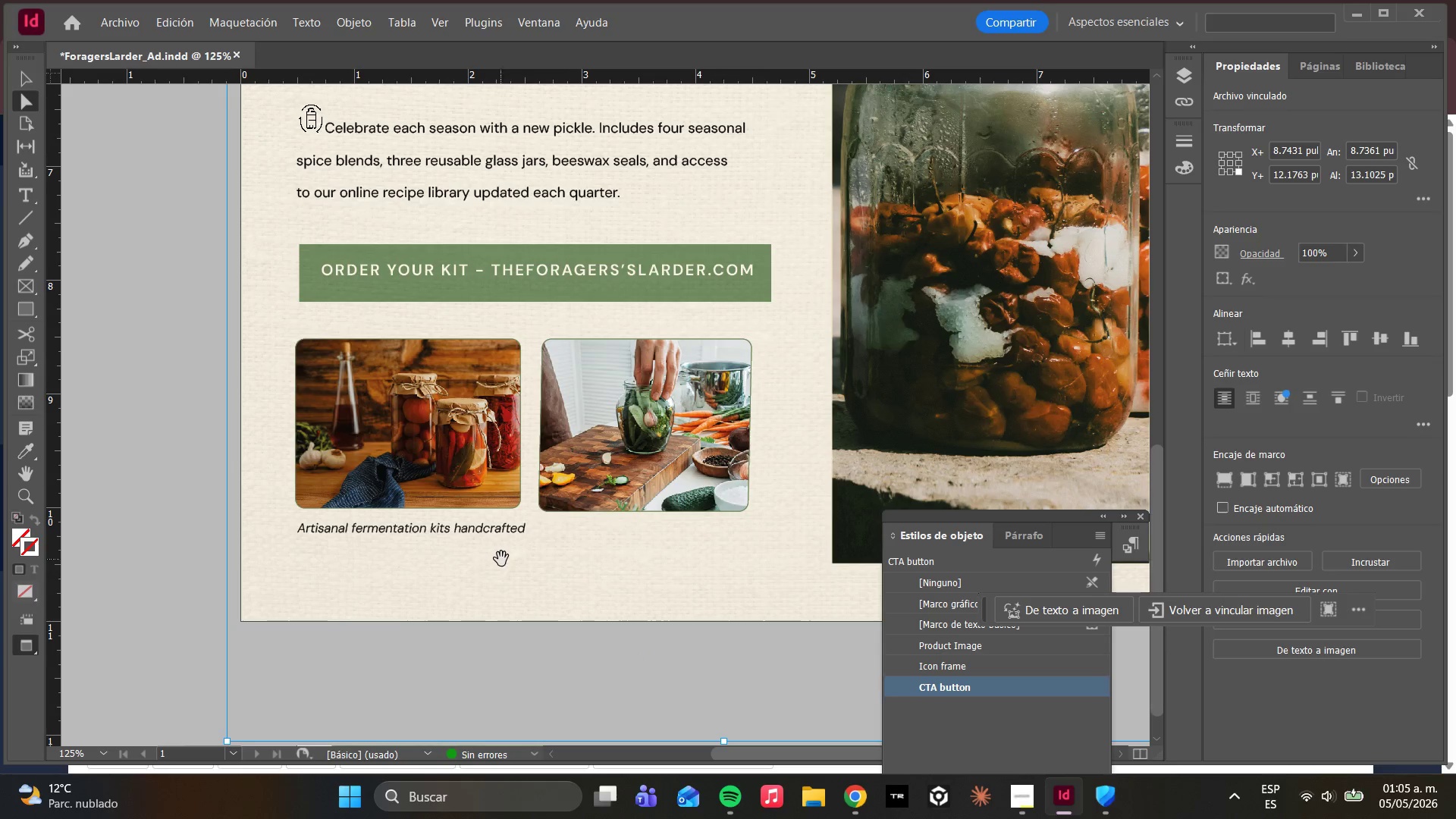 
hold_key(key=AltLeft, duration=0.62)
scroll: coordinate [503, 556], scroll_direction: down, amount: 1.0
 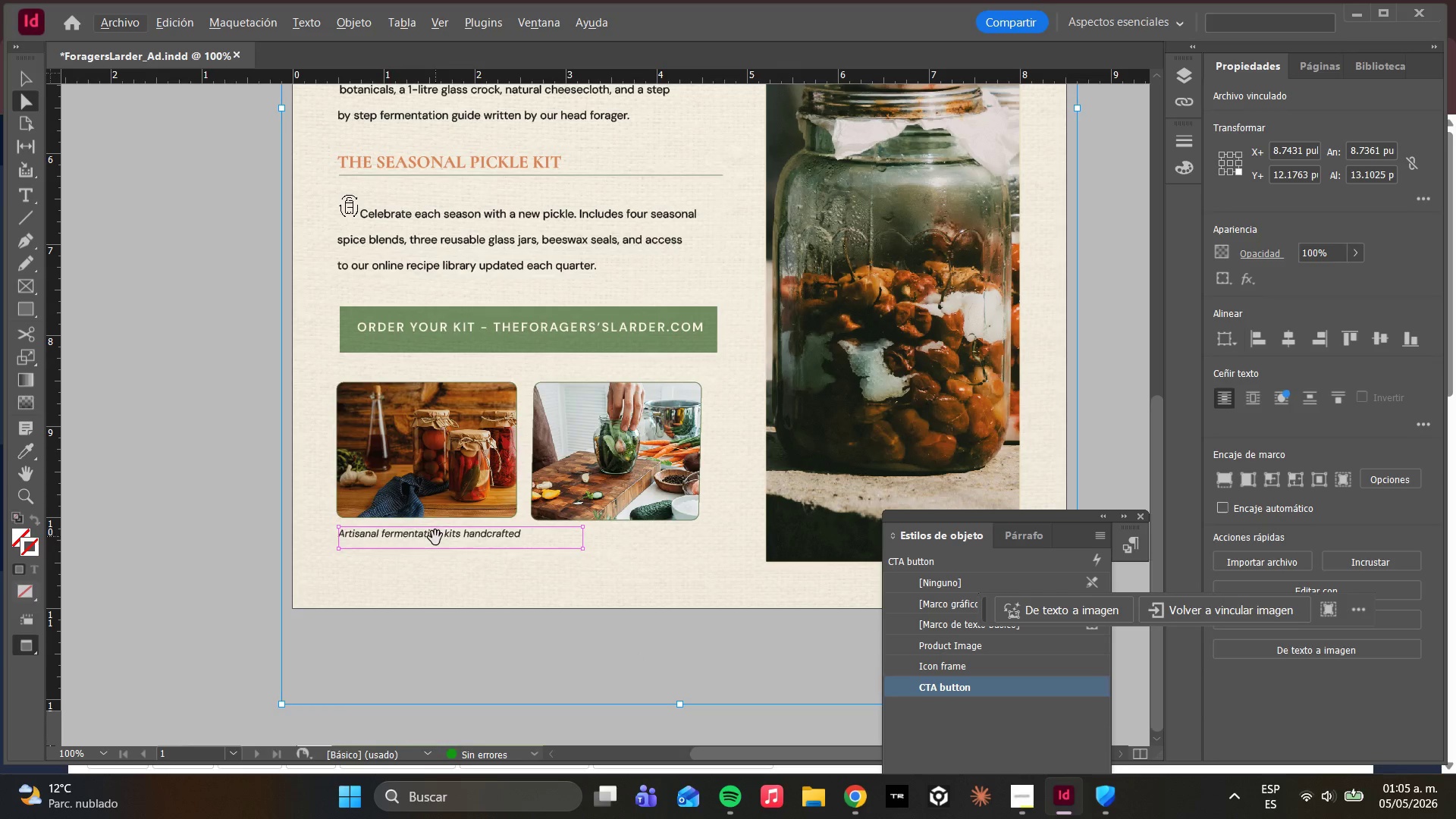 
double_click([435, 538])
 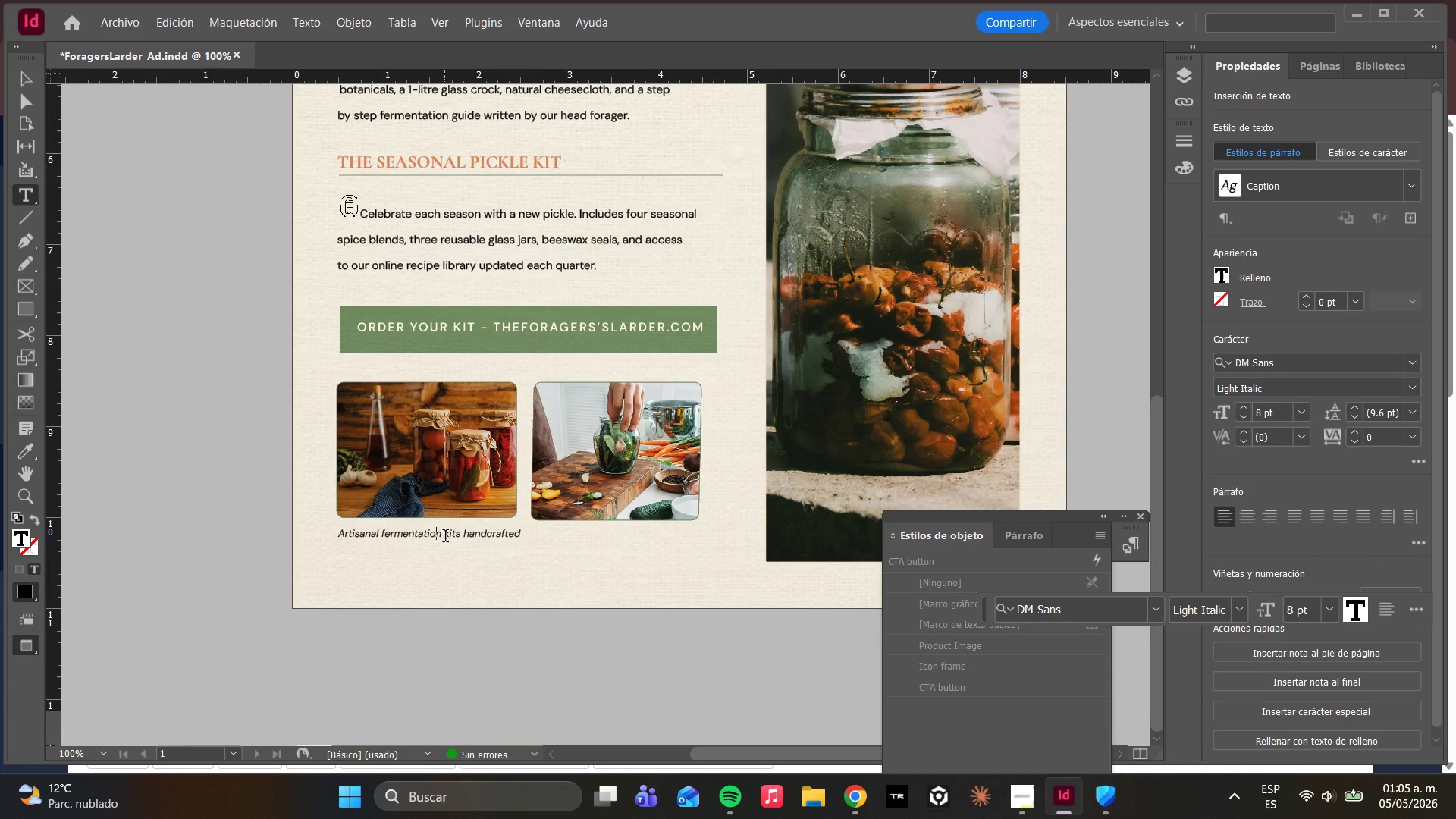 
left_click([445, 538])
 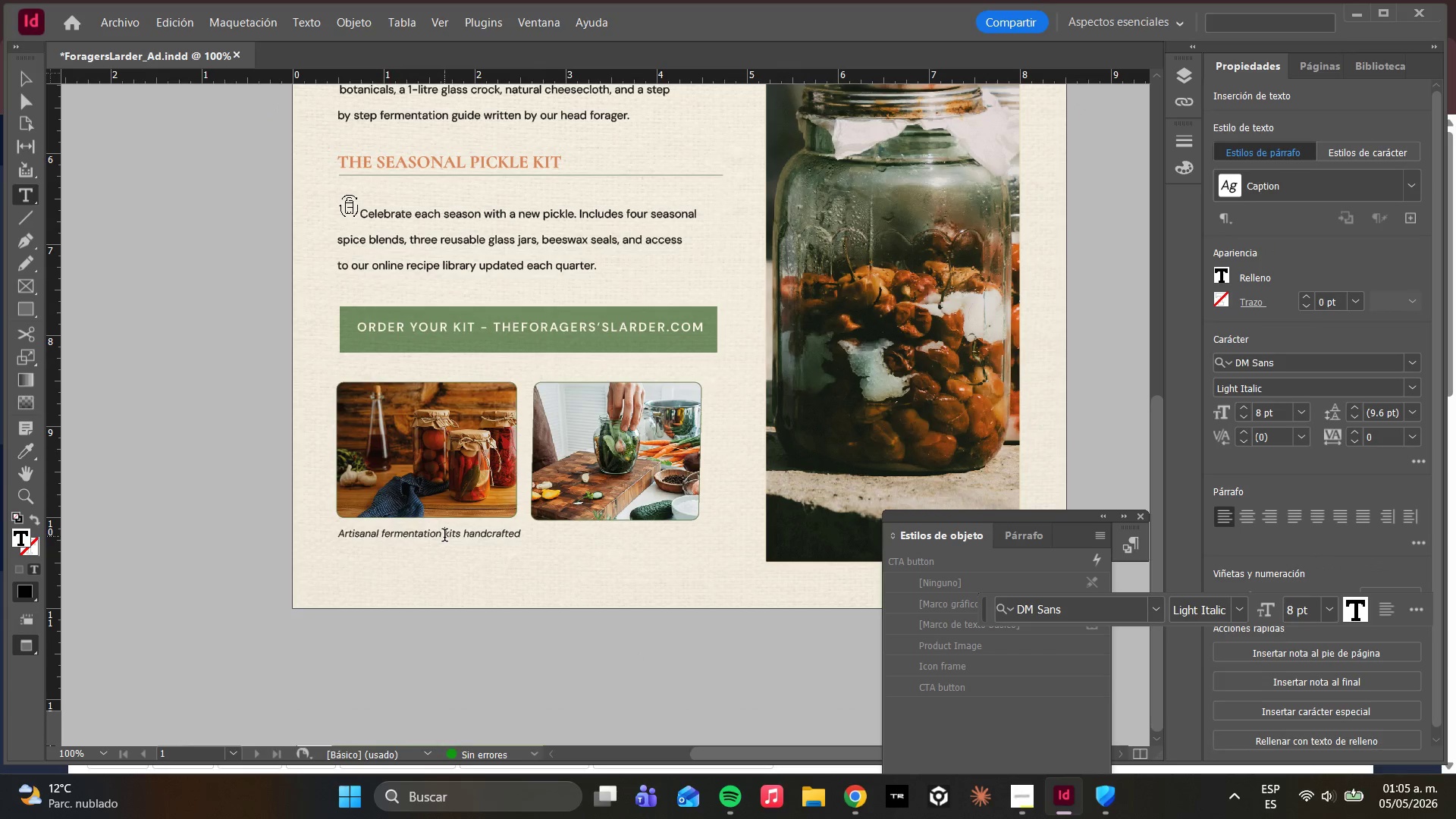 
key(Enter)
 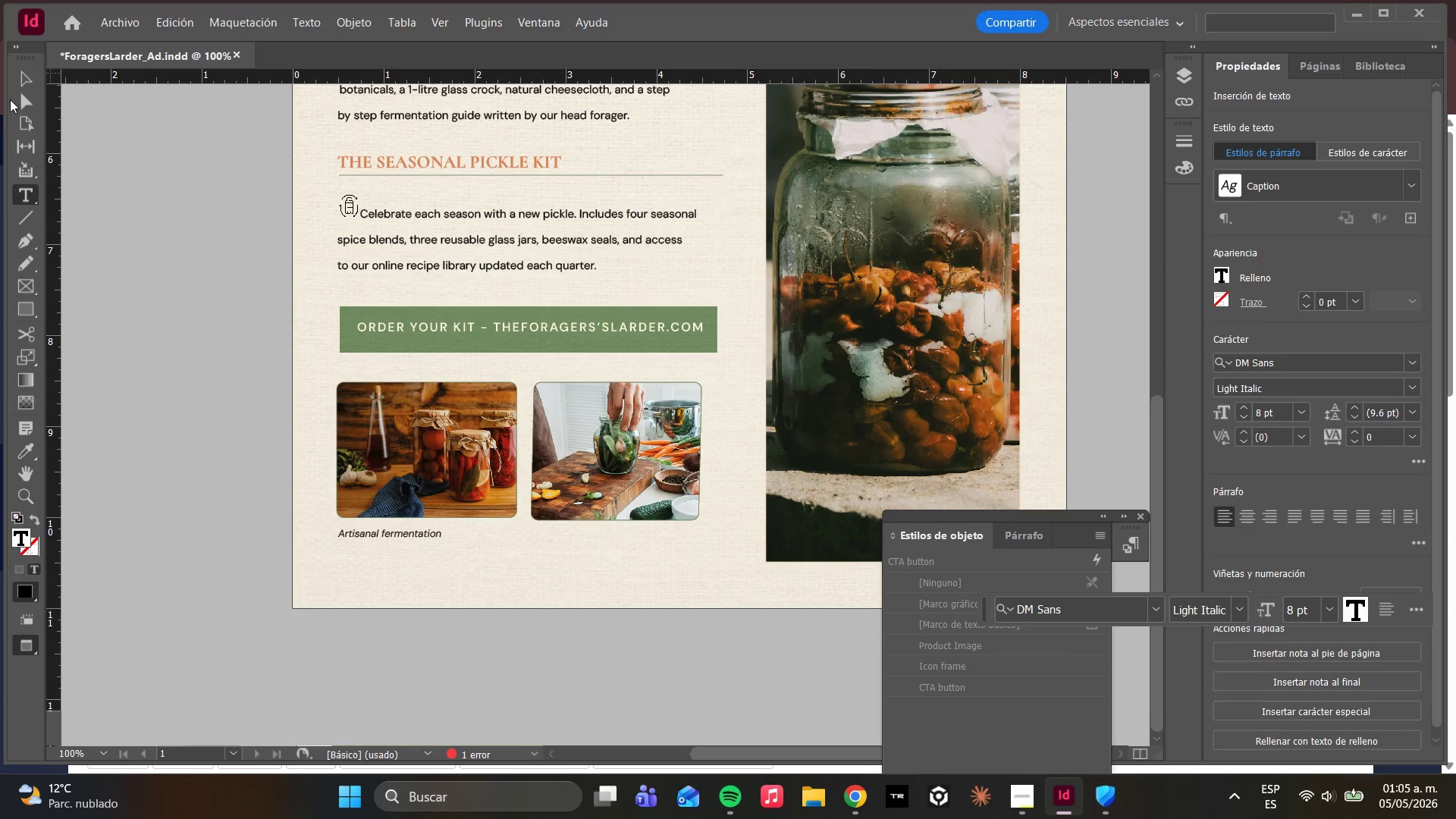 
double_click([14, 105])
 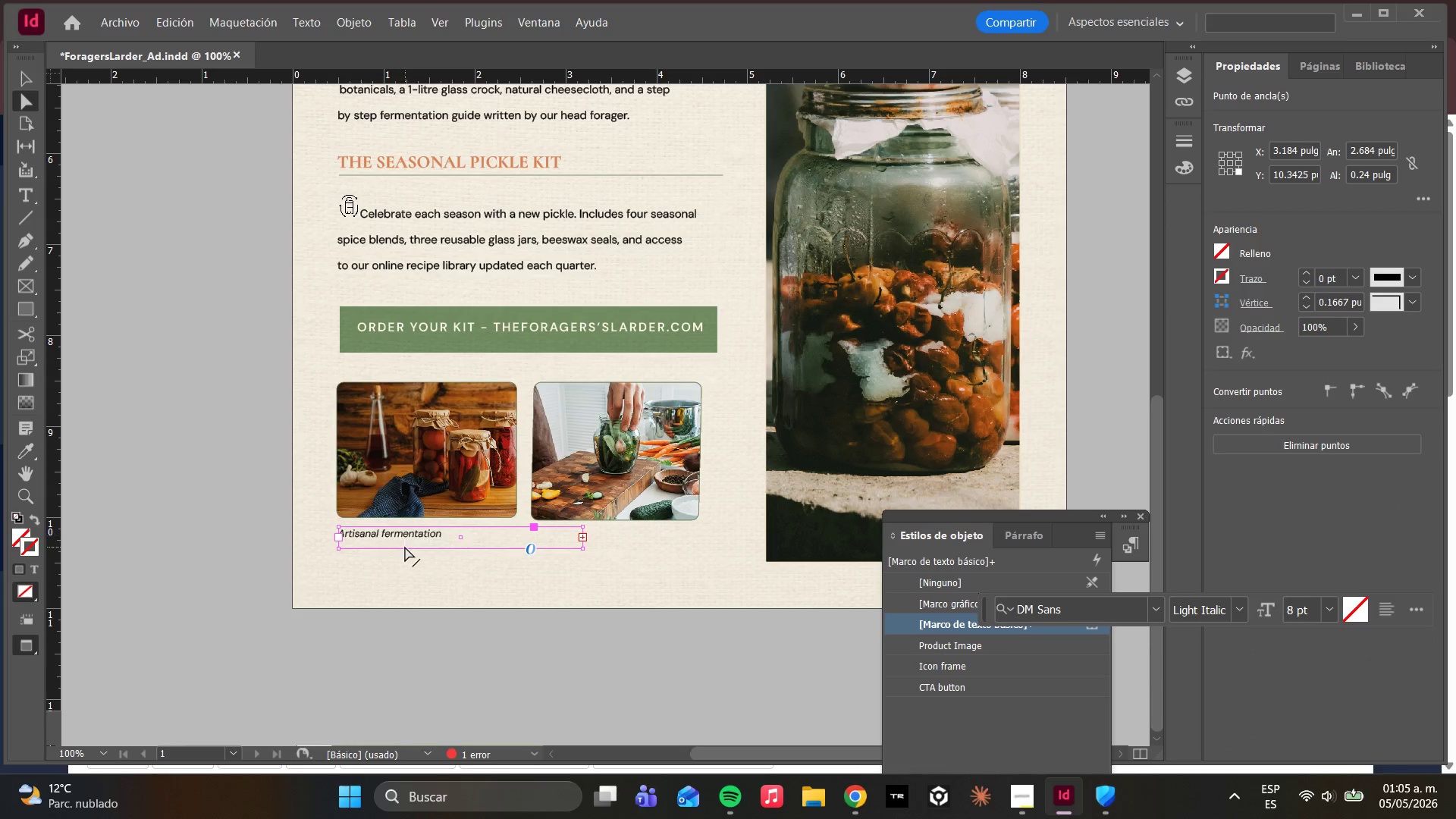 
left_click_drag(start_coordinate=[405, 547], to_coordinate=[405, 561])
 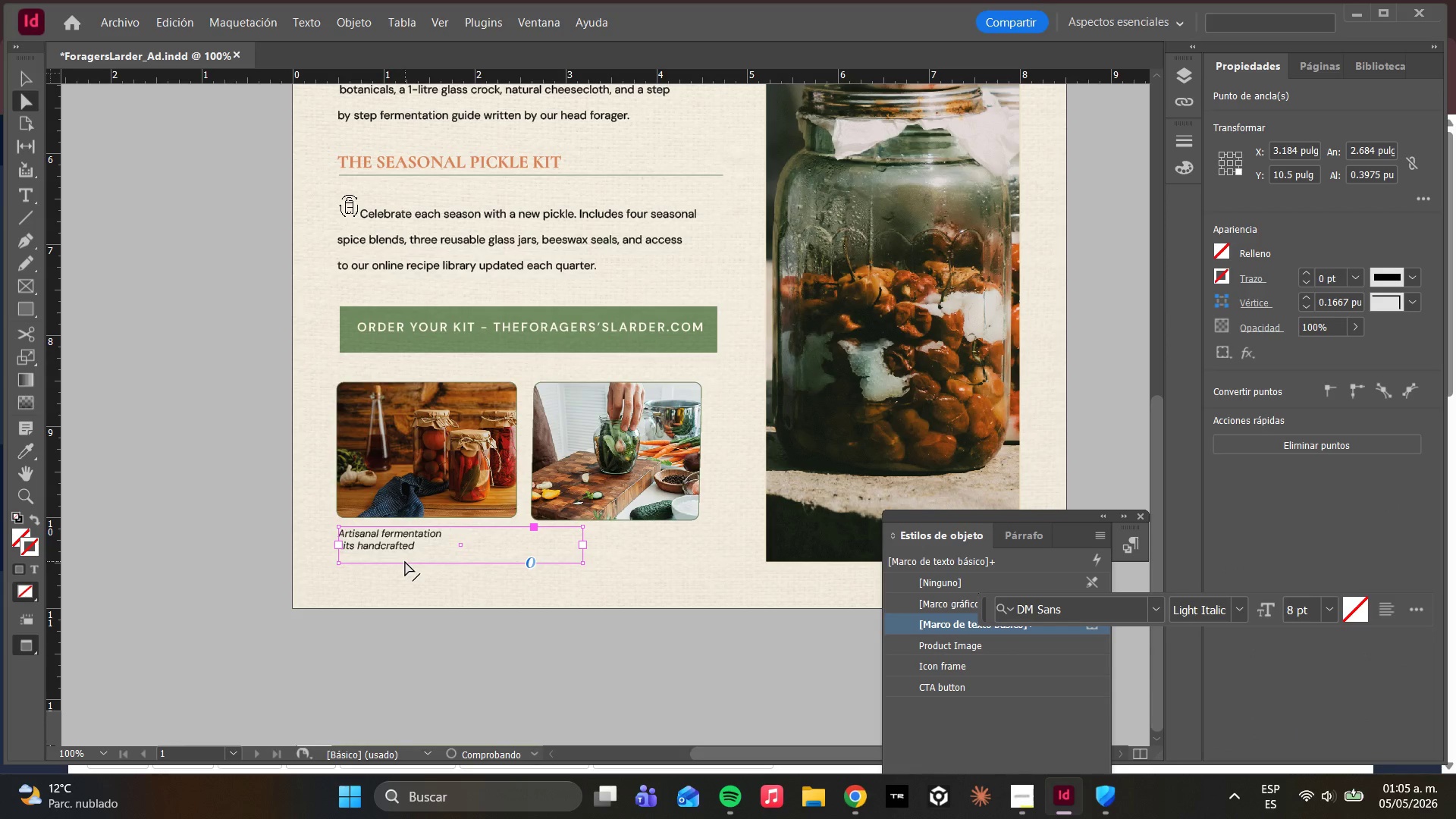 
hold_key(key=ShiftLeft, duration=1.05)
 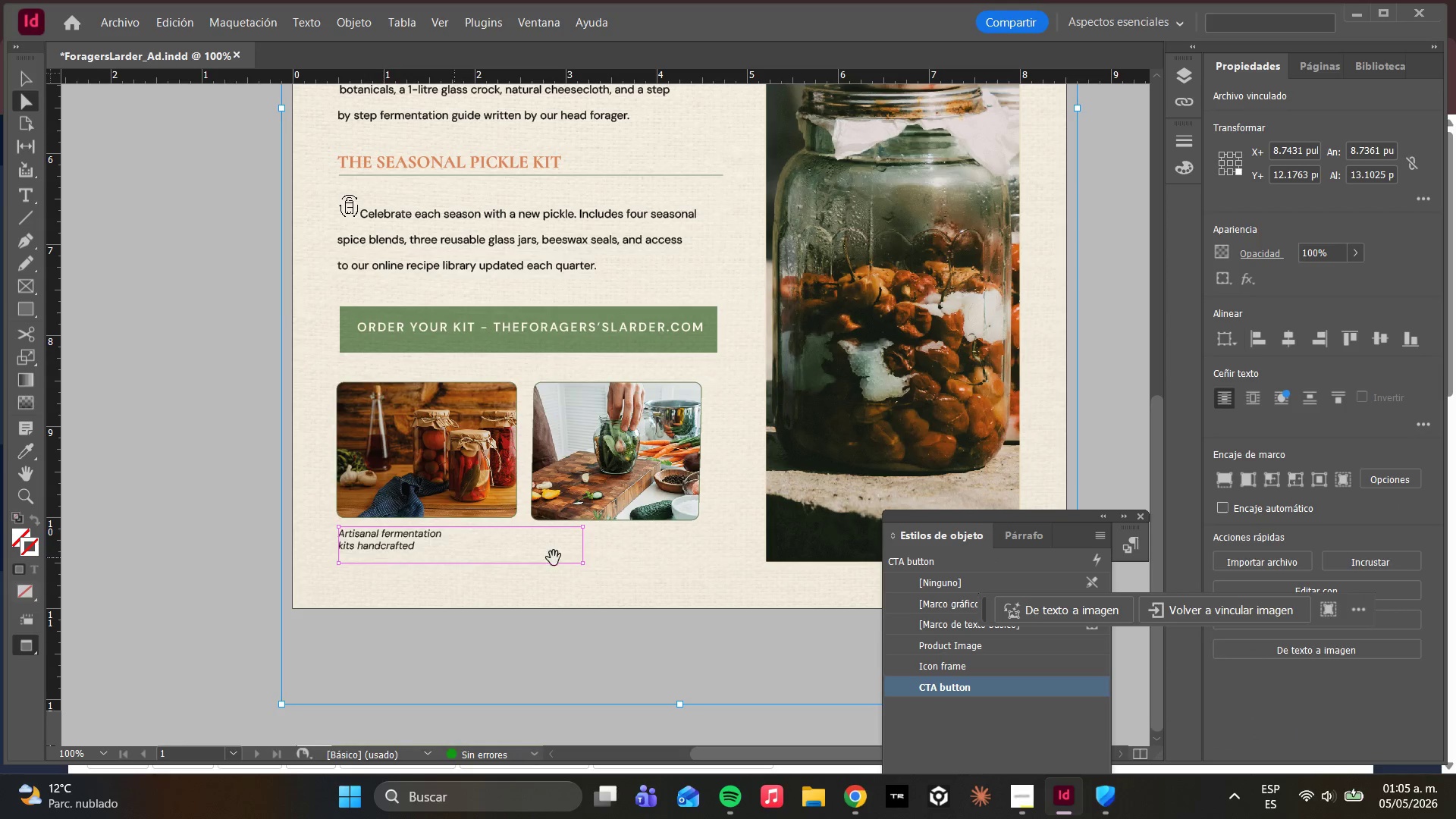 
left_click([444, 560])
 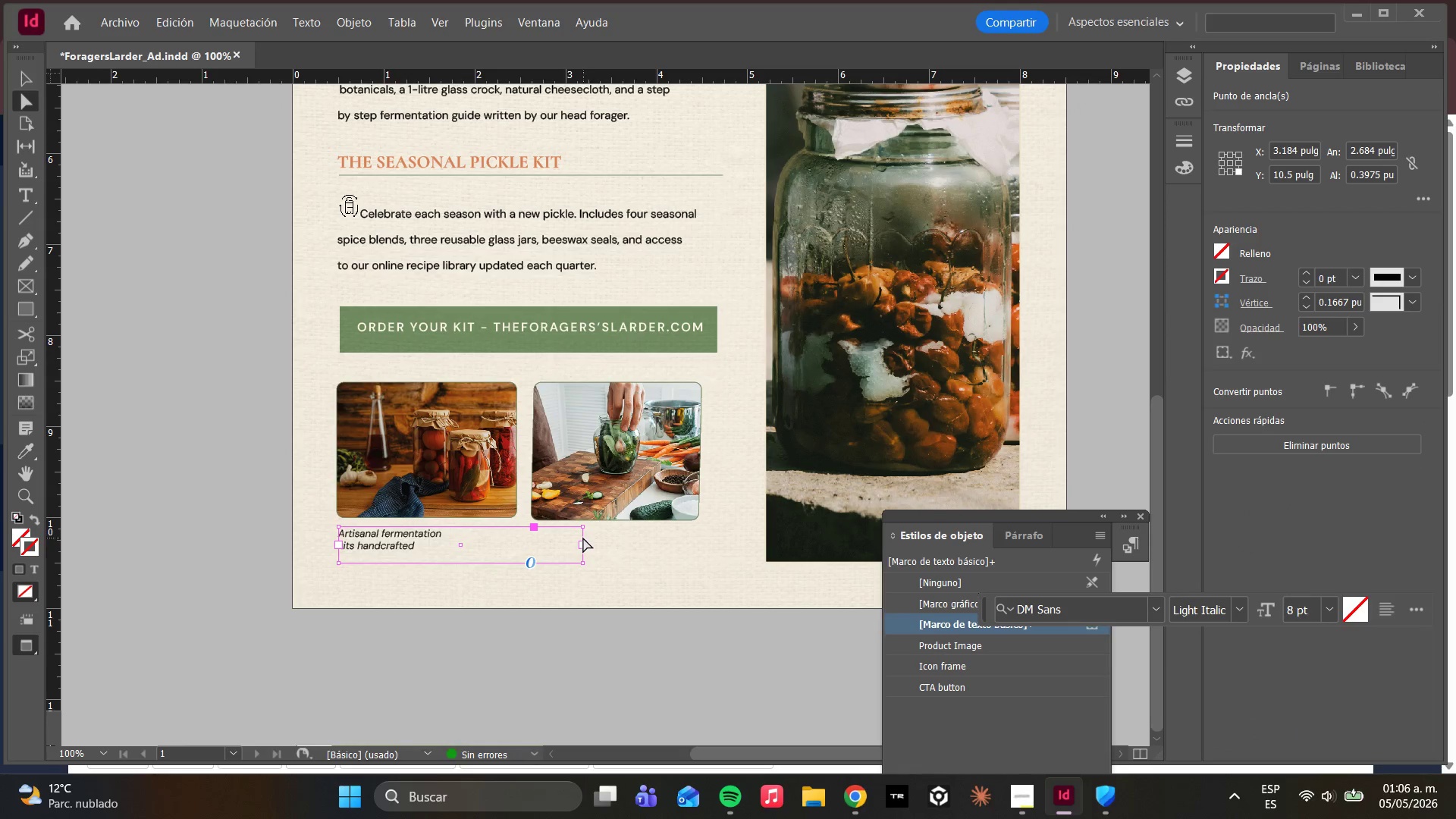 
left_click_drag(start_coordinate=[582, 534], to_coordinate=[568, 536])
 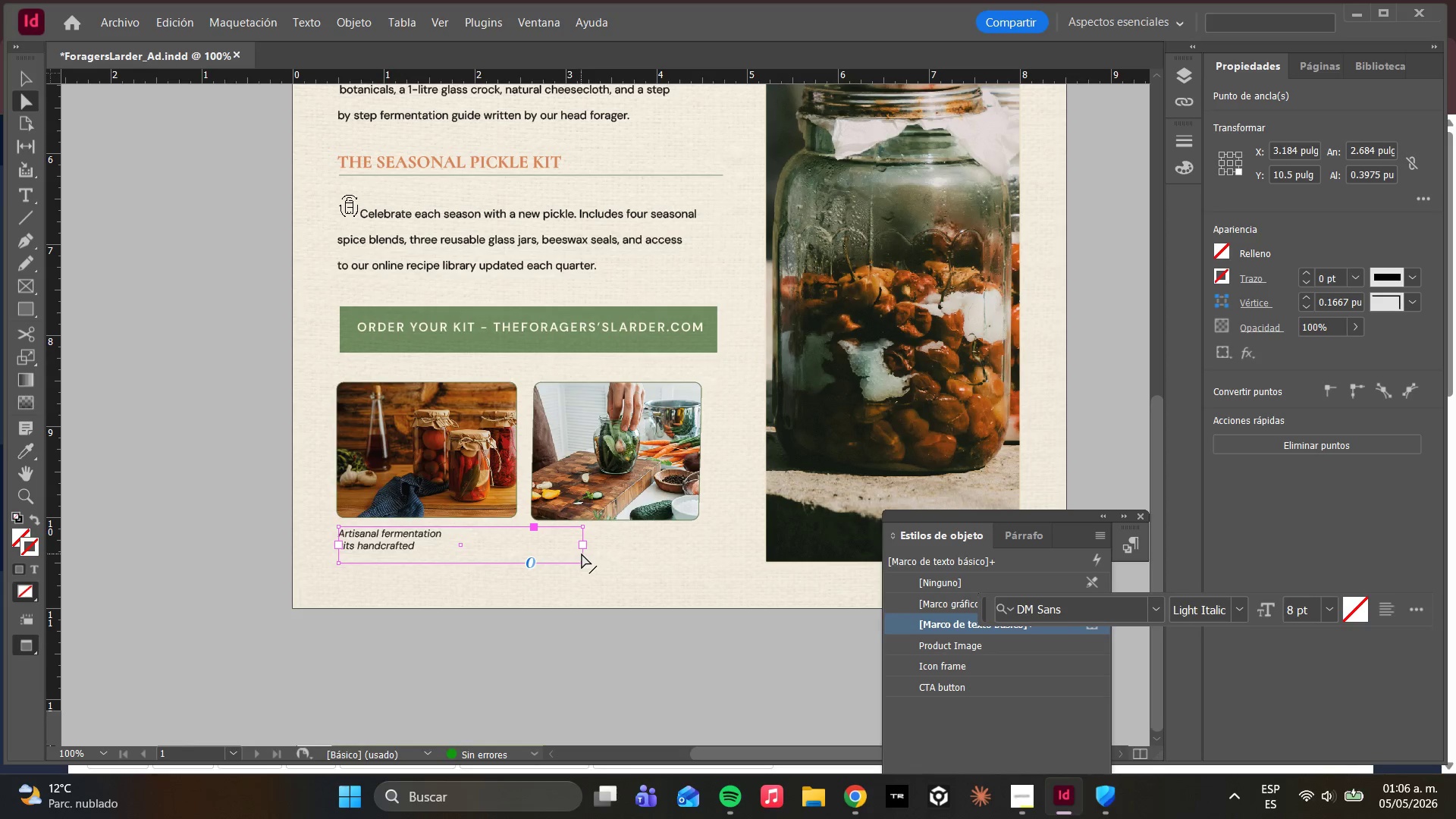 
left_click_drag(start_coordinate=[582, 554], to_coordinate=[472, 553])
 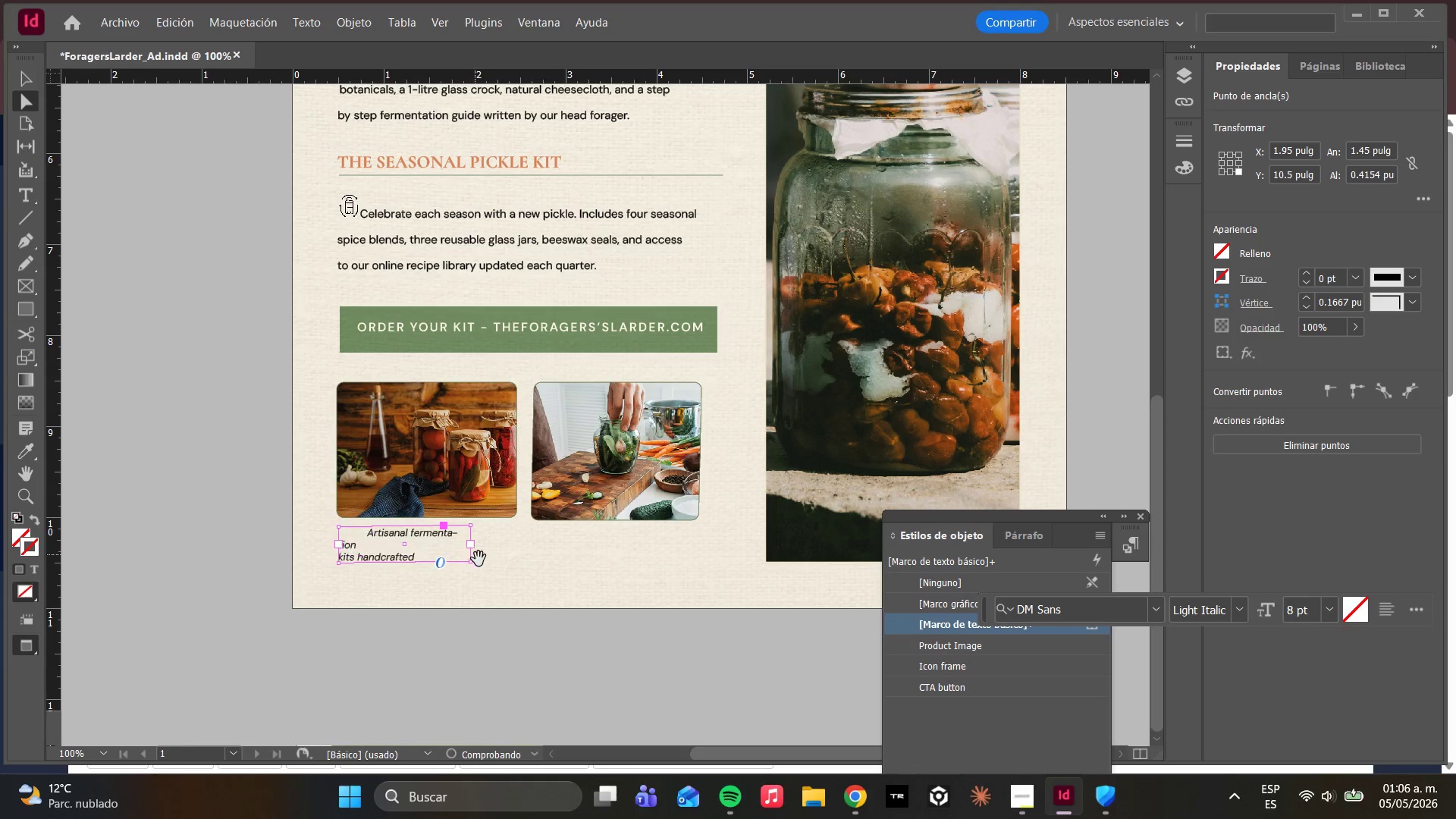 
hold_key(key=ShiftLeft, duration=1.83)
 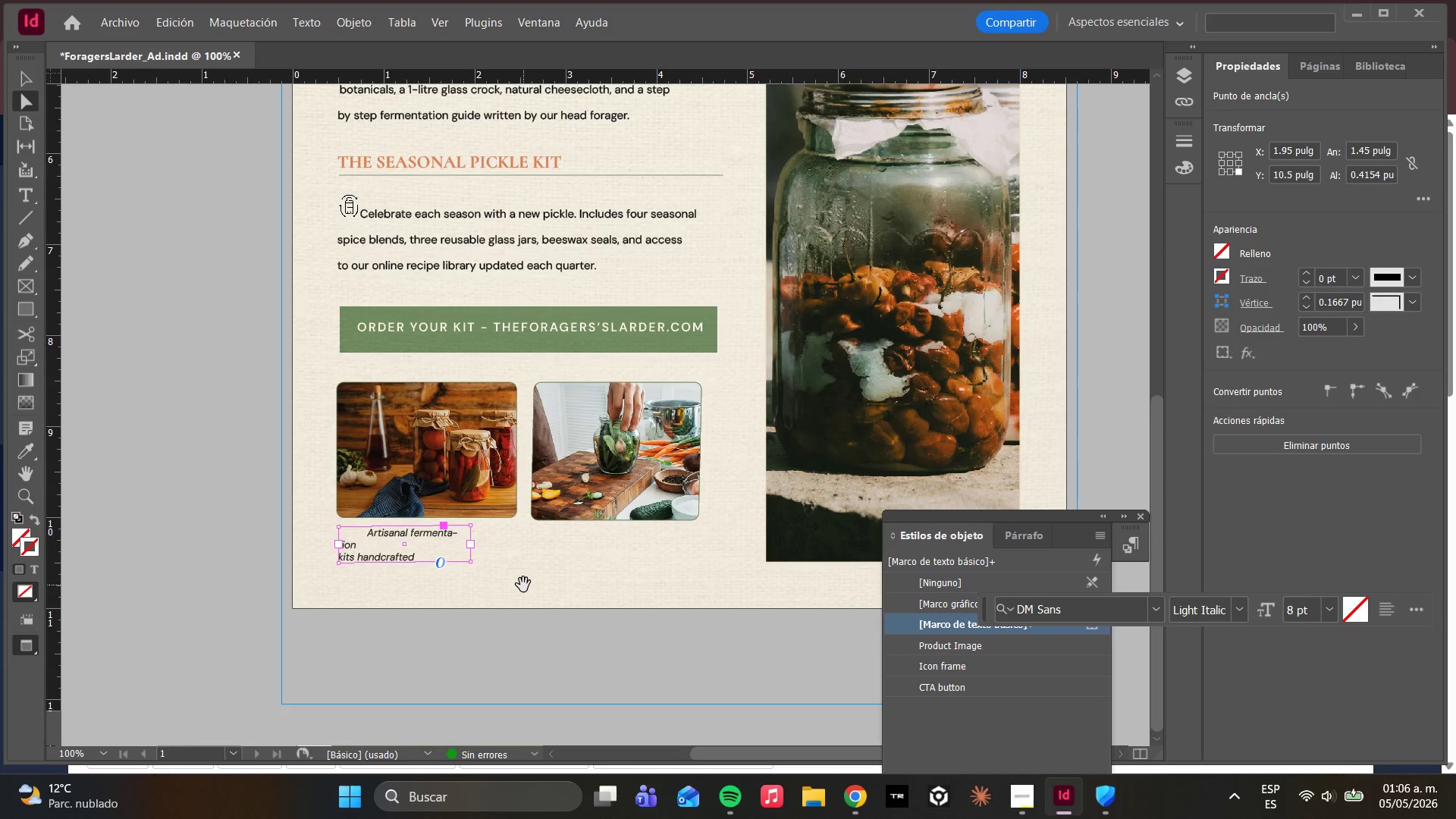 
key(Control+ControlLeft)
 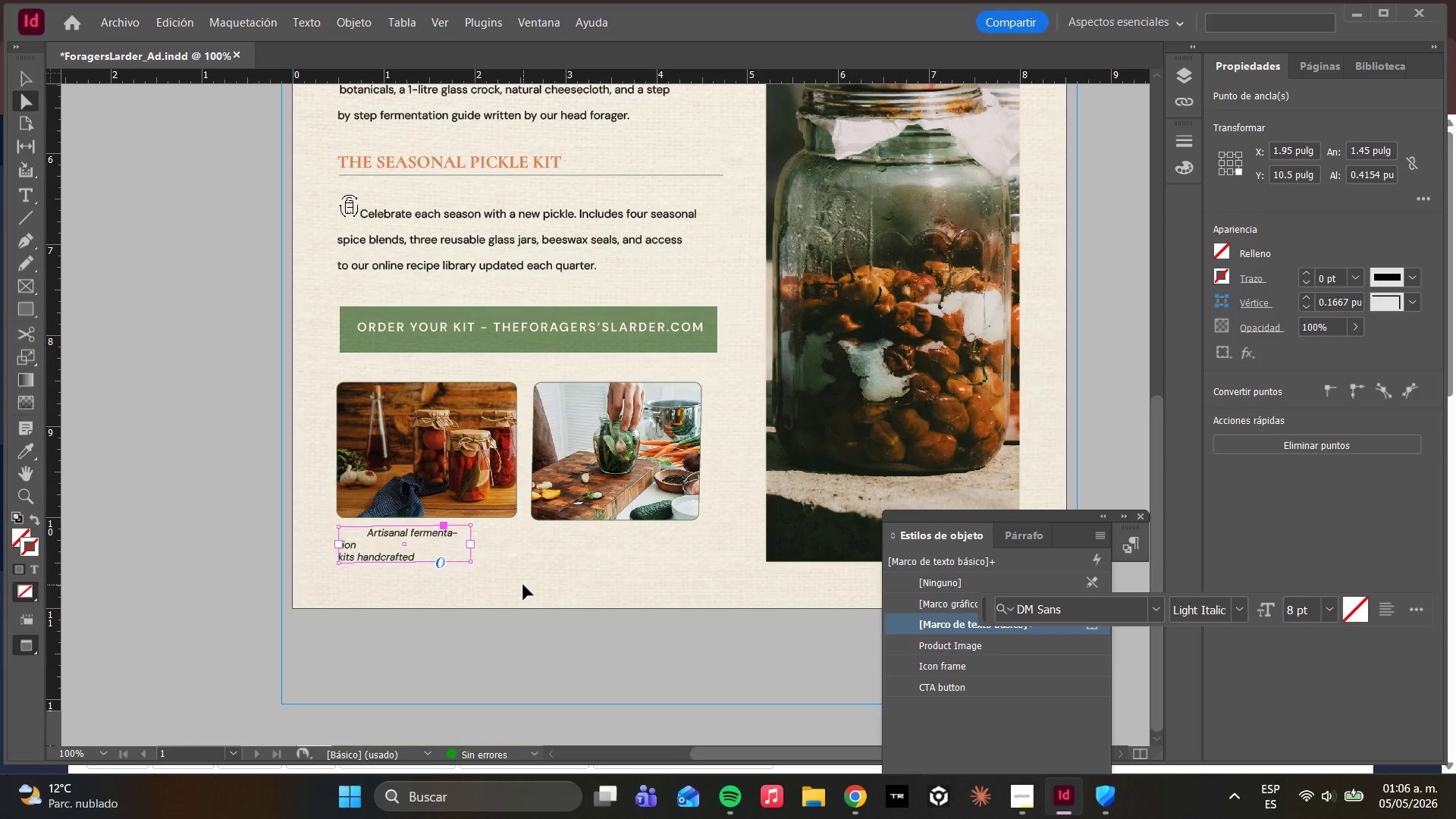 
key(Control+Z)
 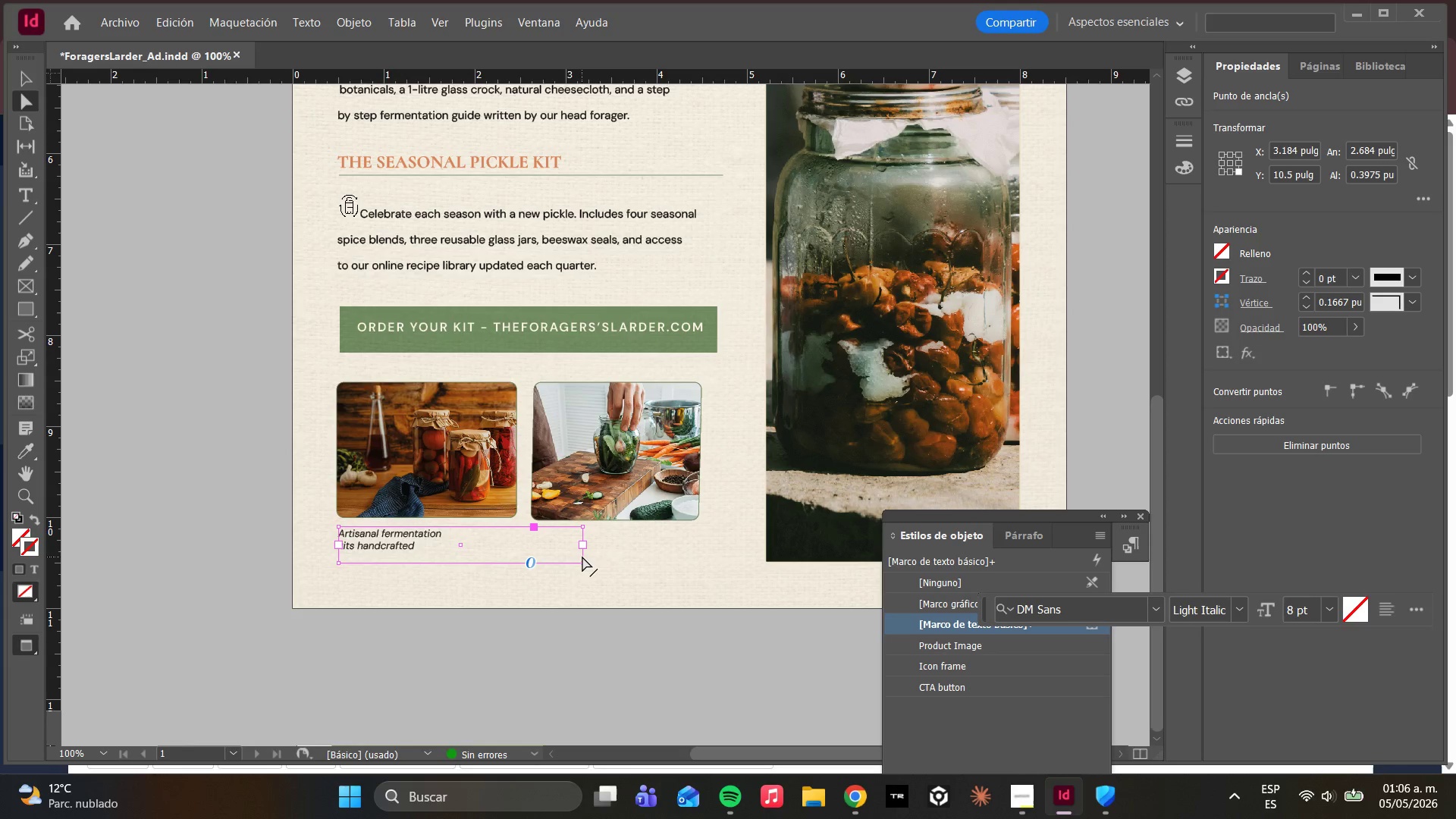 
left_click_drag(start_coordinate=[582, 557], to_coordinate=[462, 555])
 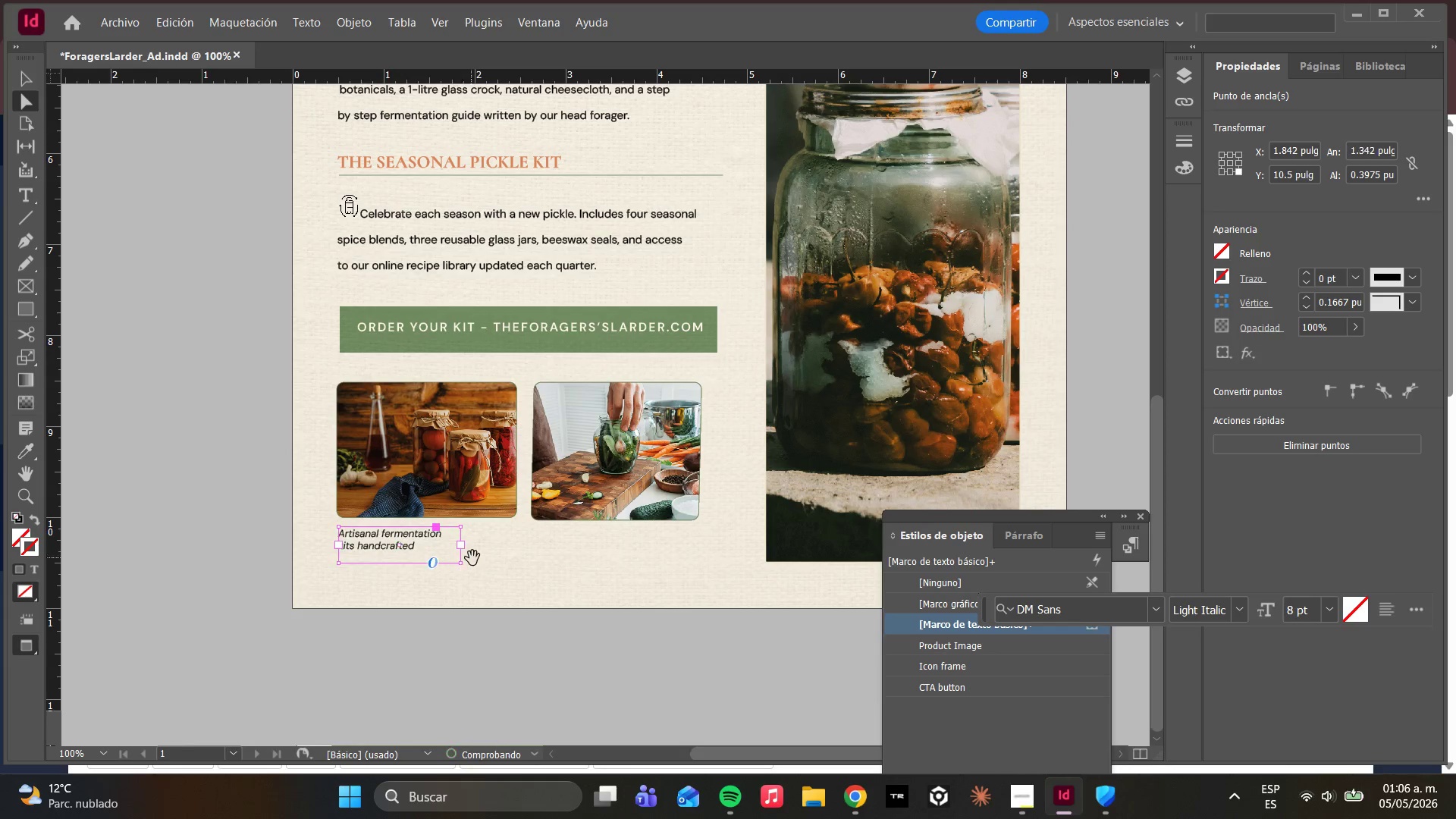 
hold_key(key=ShiftLeft, duration=1.61)
 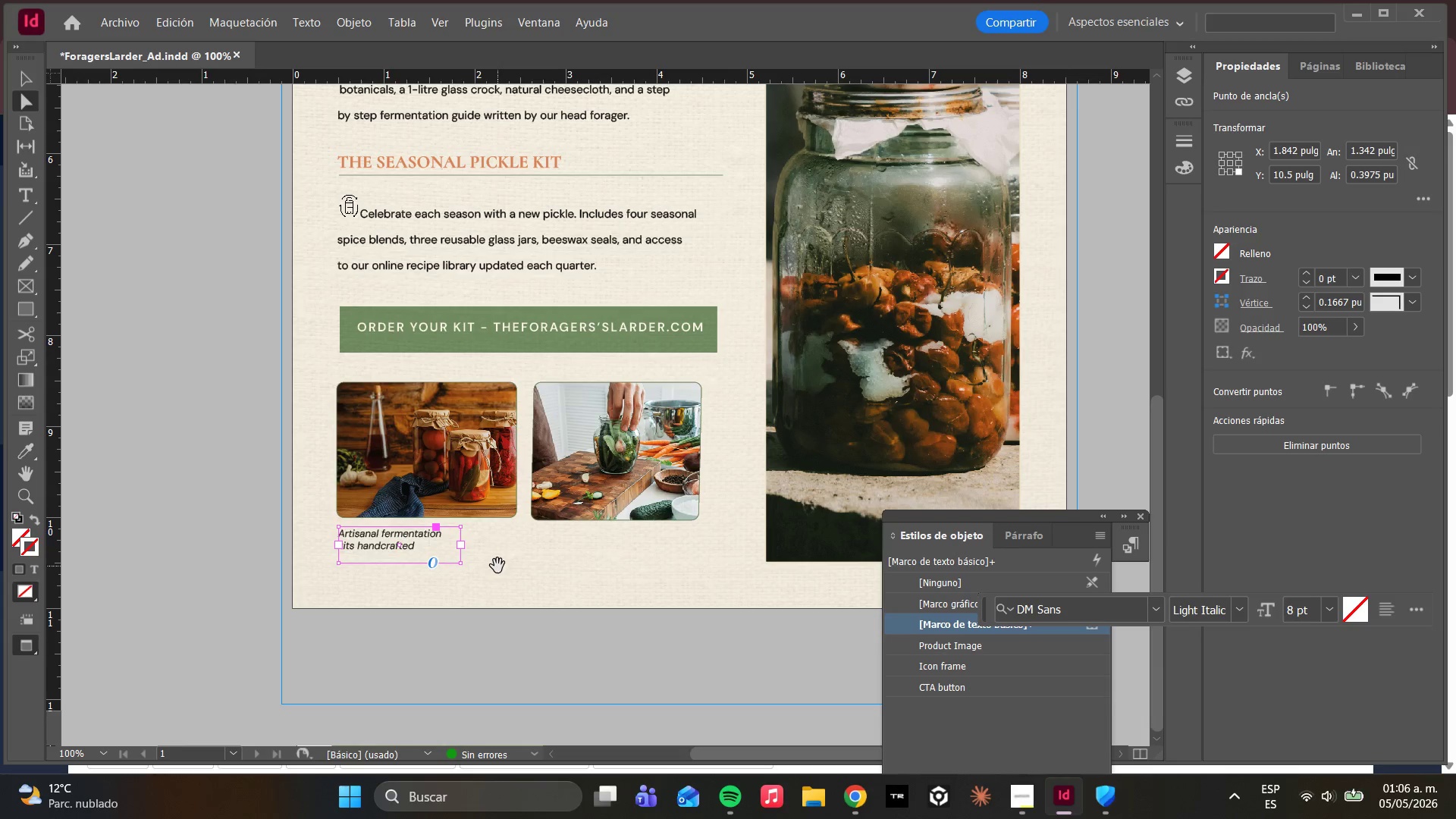 
hold_key(key=AltLeft, duration=3.34)
left_click_drag(start_coordinate=[363, 537], to_coordinate=[557, 539])
 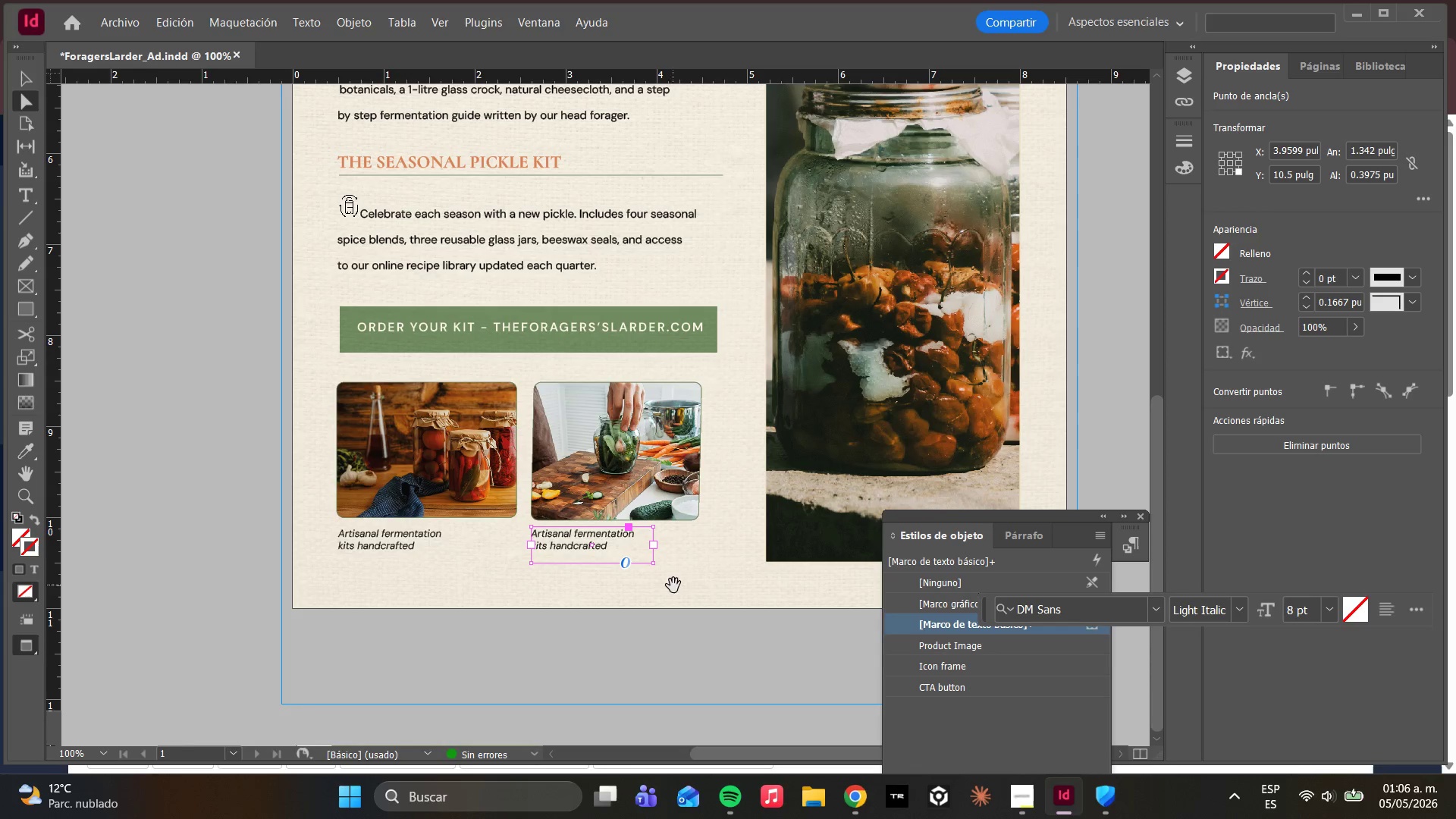 
left_click([693, 587])
 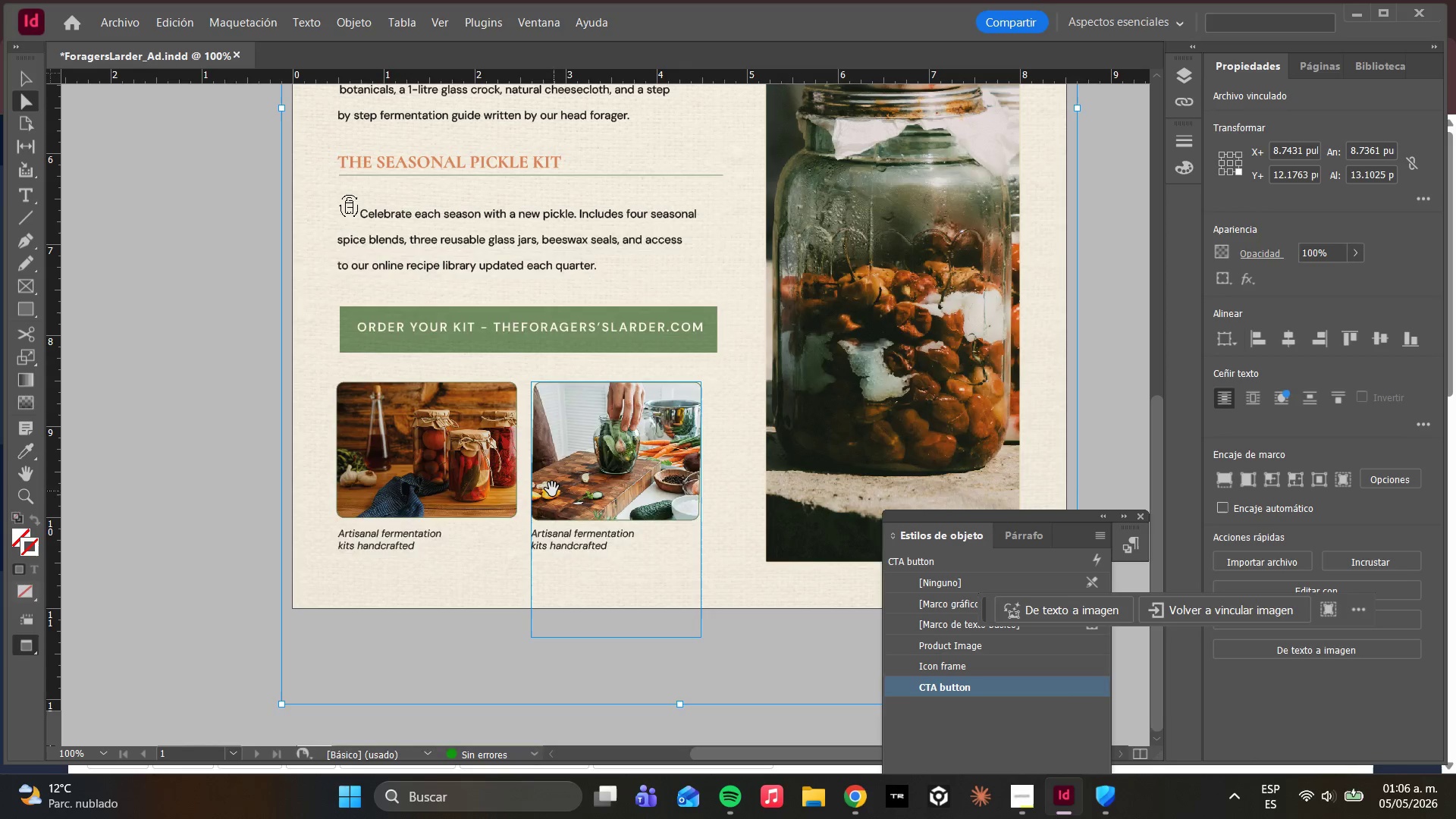 
scroll: coordinate [551, 485], scroll_direction: up, amount: 12.0
 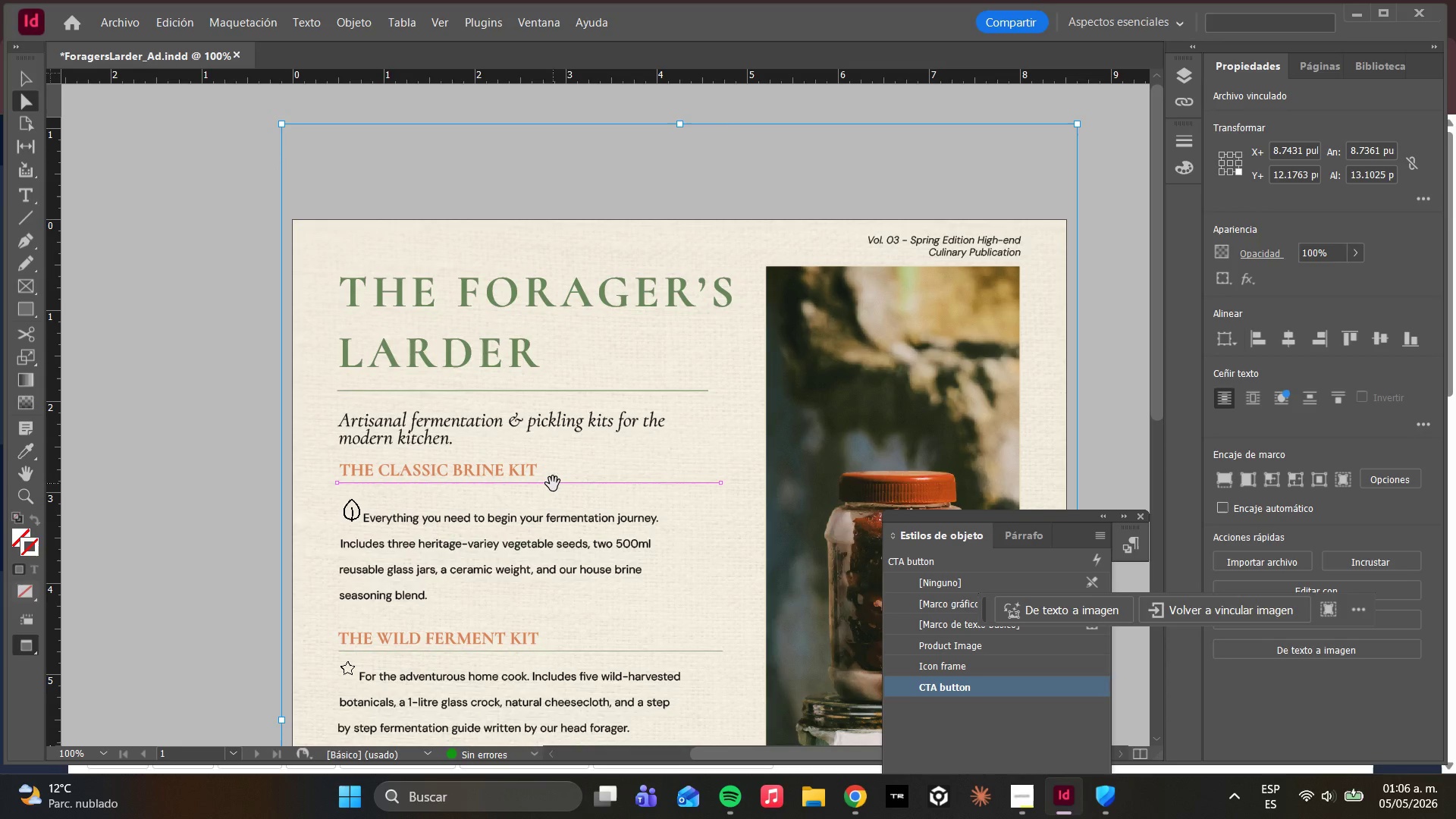 
hold_key(key=AltLeft, duration=0.56)
scroll: coordinate [617, 537], scroll_direction: down, amount: 7.0
 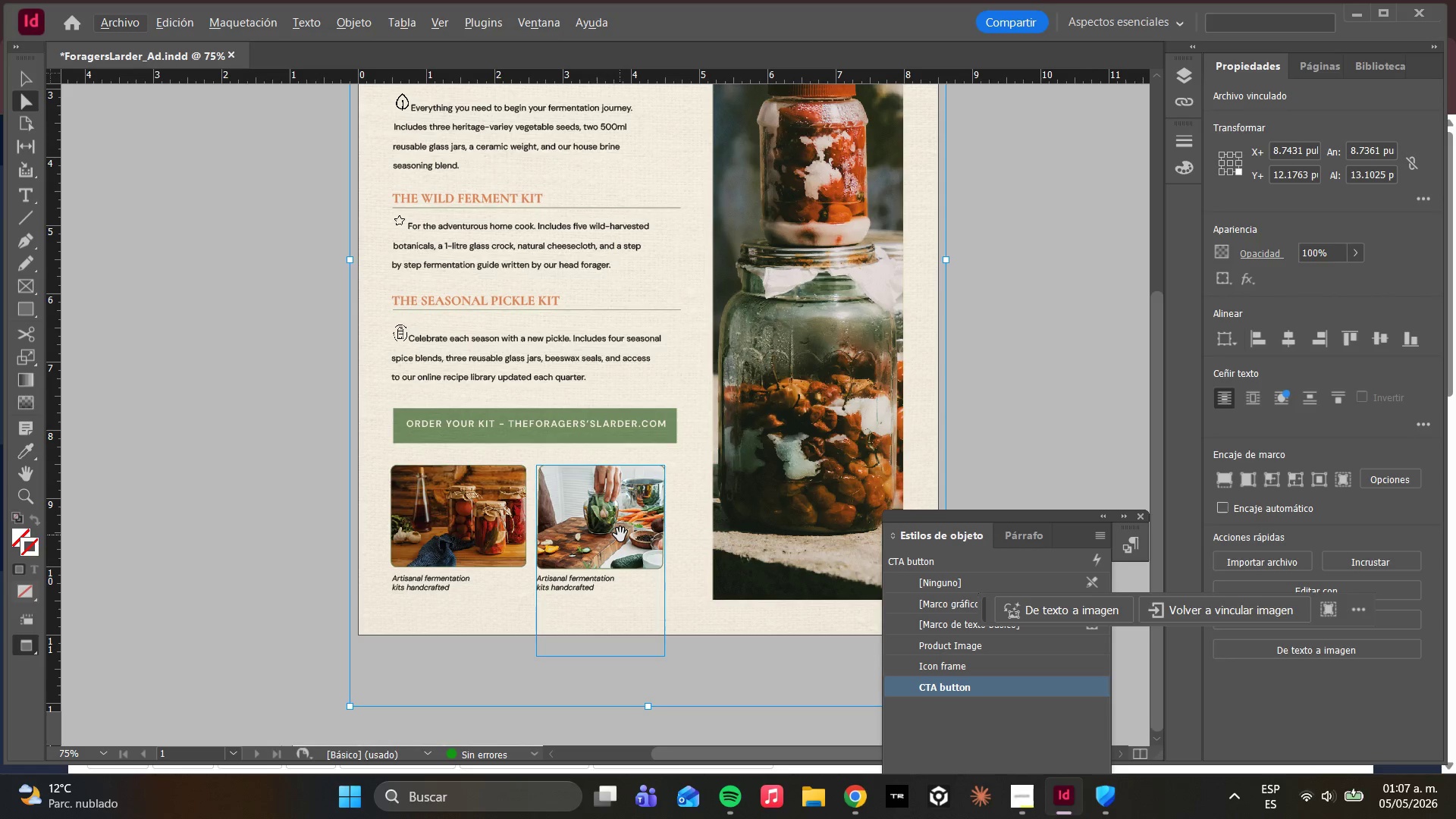 
wait(45.0)
 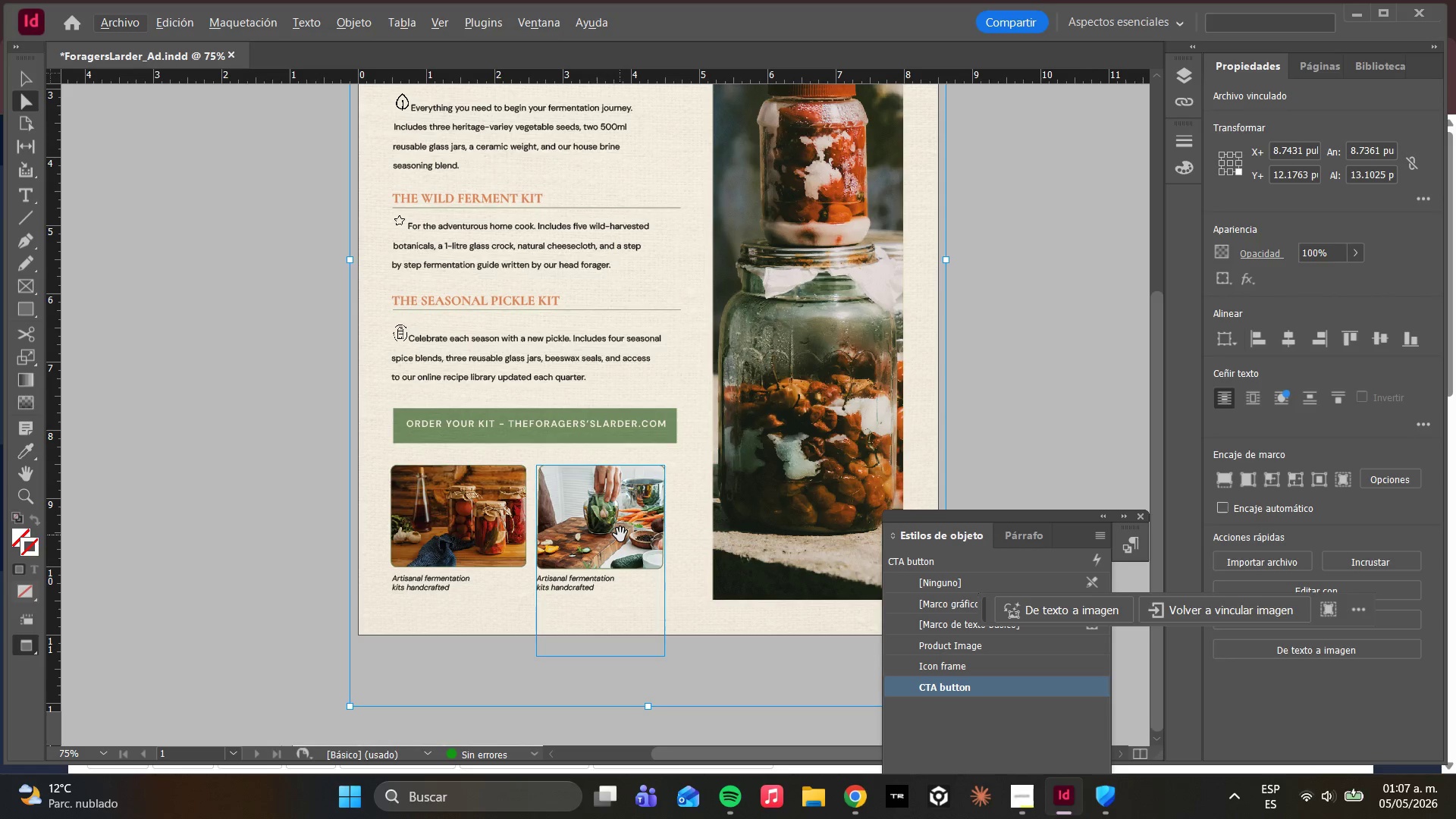 
double_click([578, 588])
 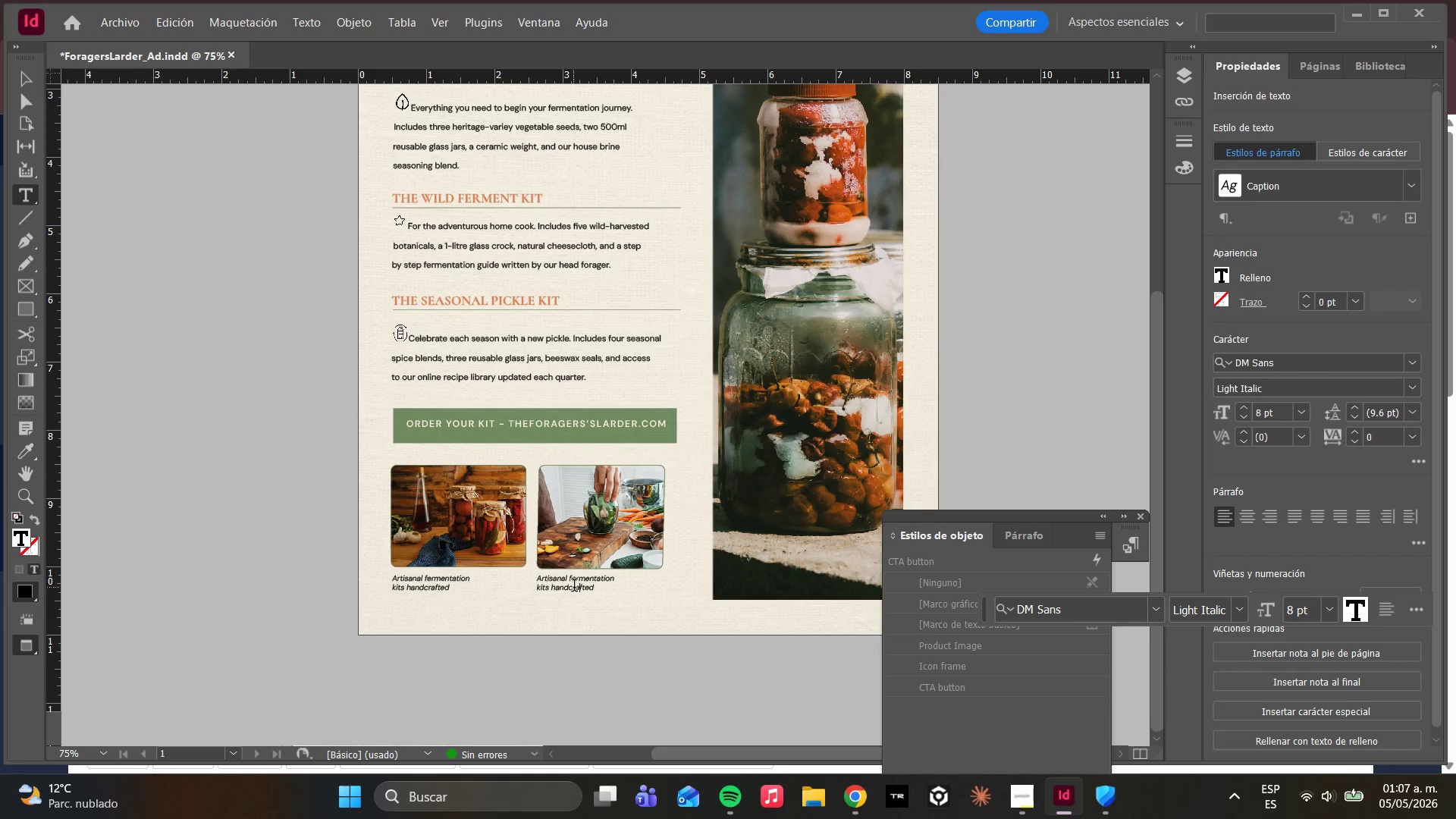 
key(Control+A)
 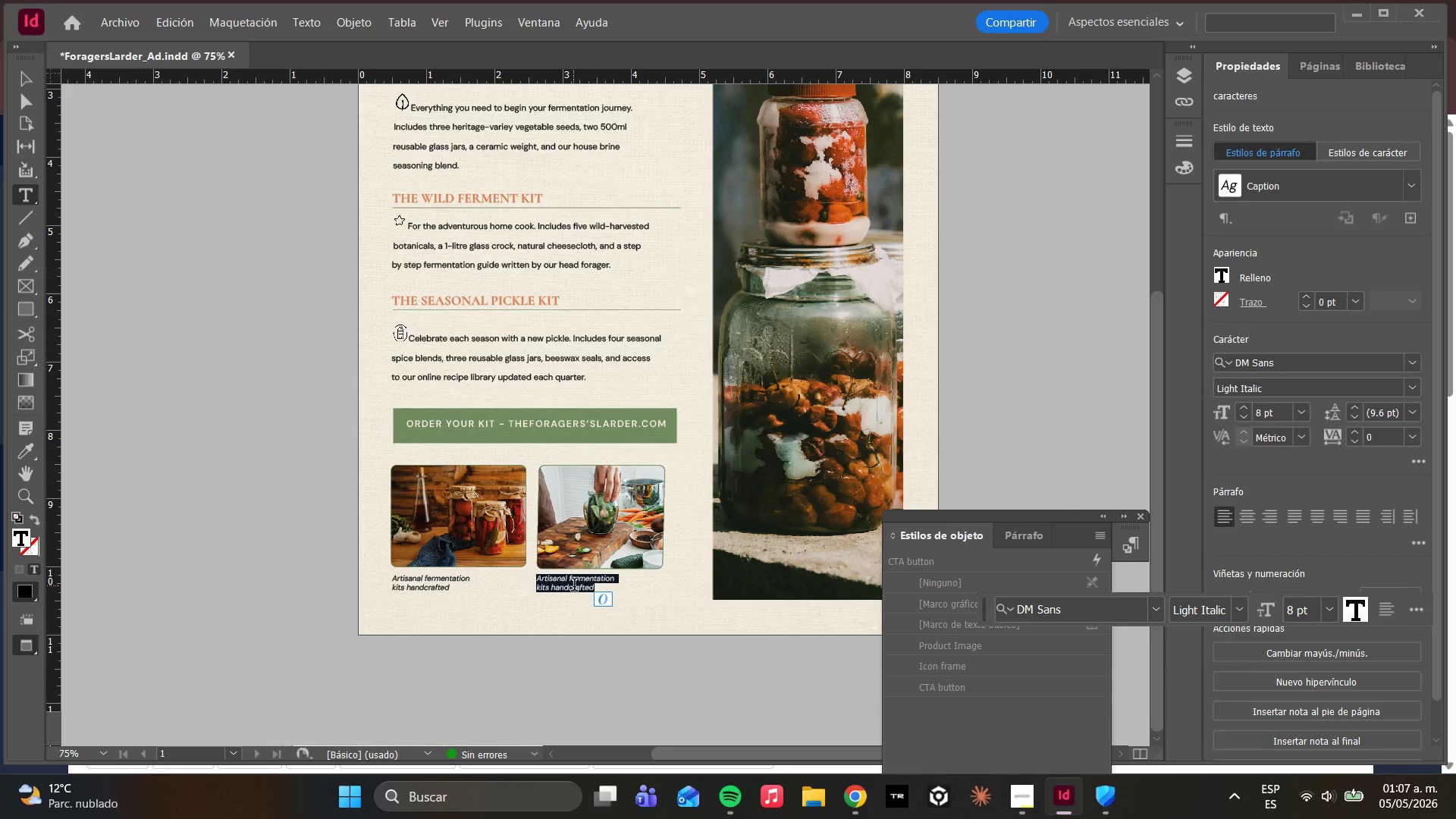 
type(Each kit includes freshly sourced )
key(Backspace)
type(, seasonal vegetables, selected by our foragers at peak harvest for maximum flavour and fermentation potential)
 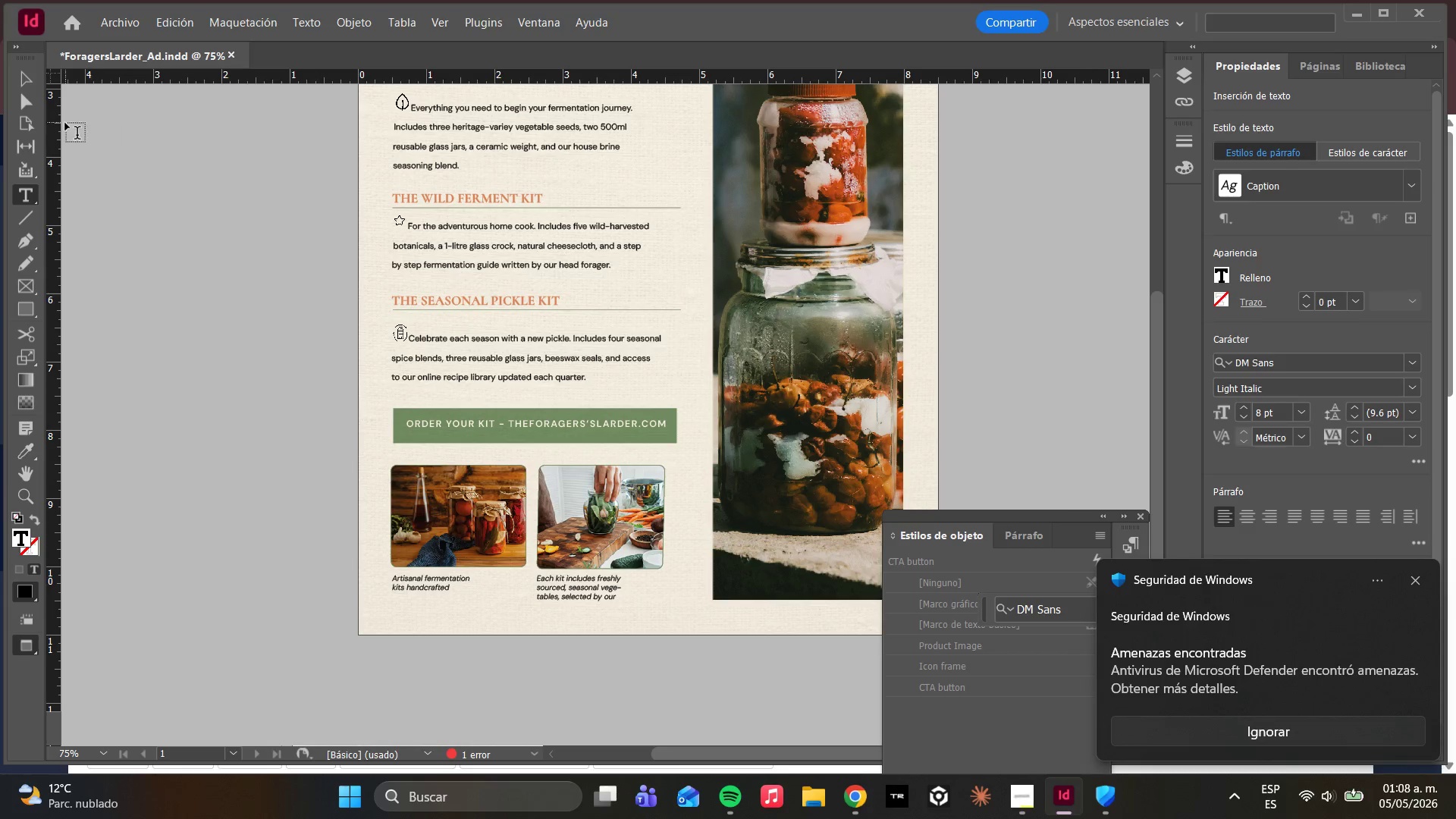 
left_click([29, 109])
 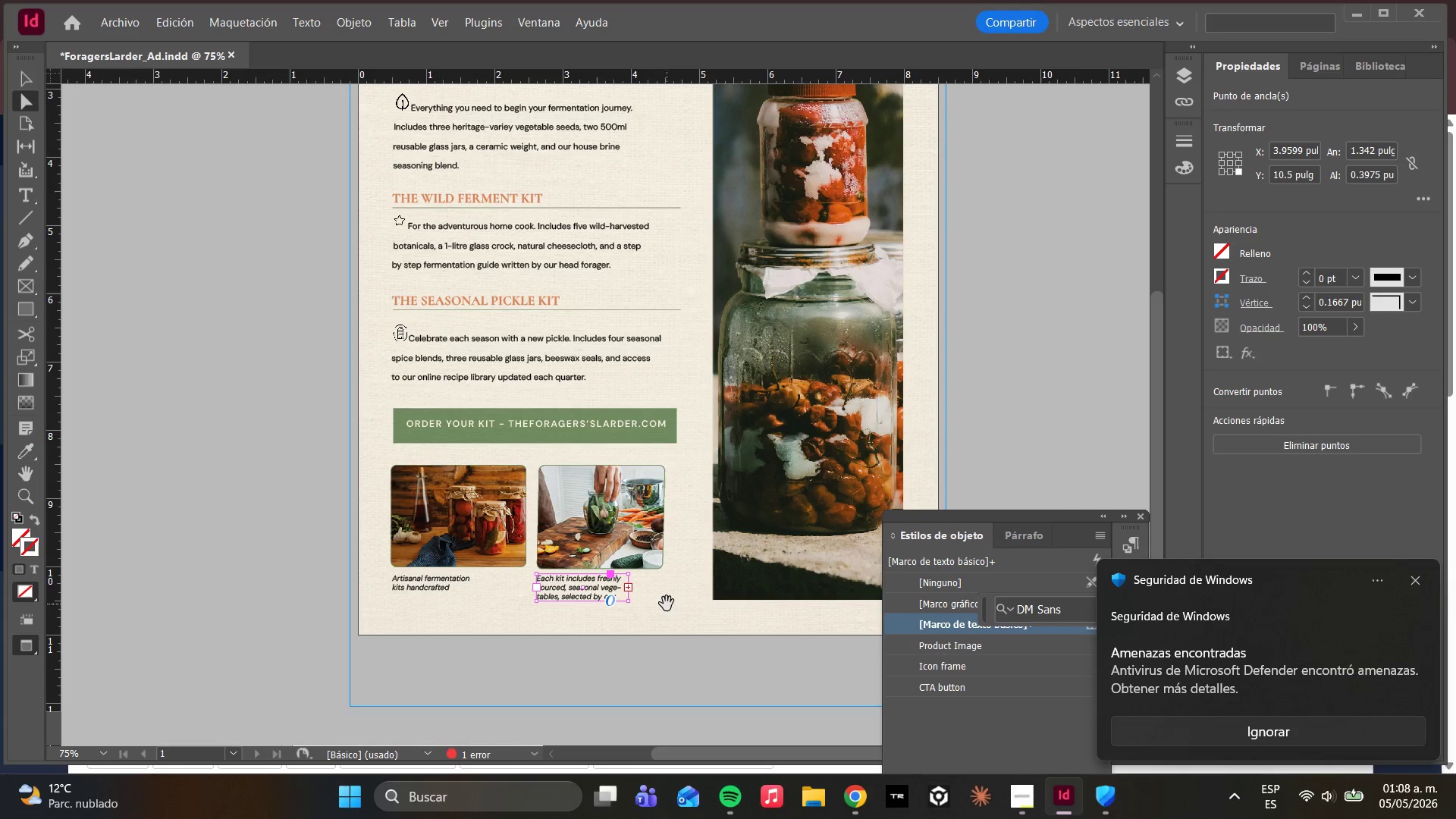 
hold_key(key=AltLeft, duration=0.52)
scroll: coordinate [645, 629], scroll_direction: up, amount: 3.0
 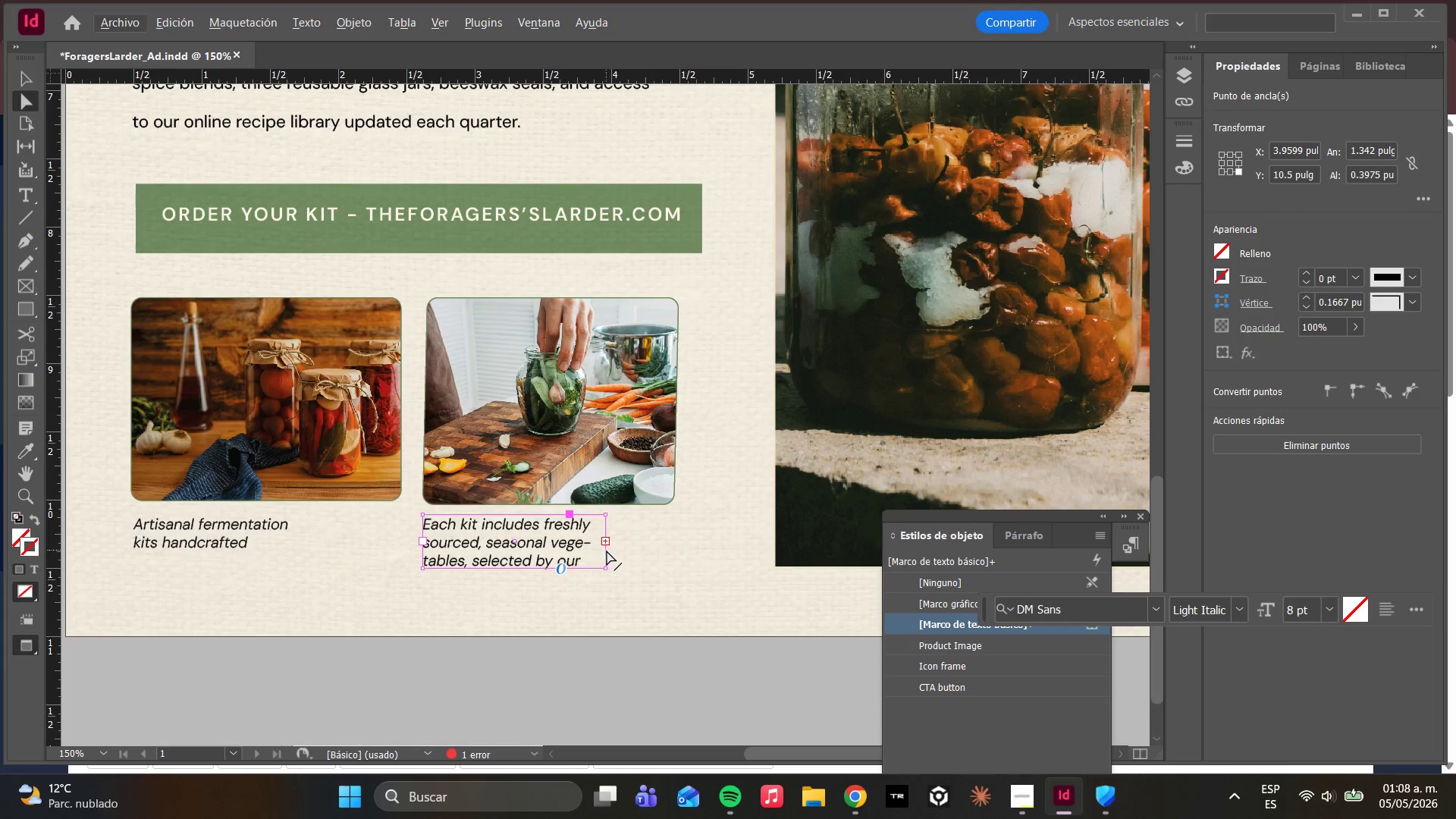 
left_click_drag(start_coordinate=[607, 554], to_coordinate=[679, 558])
 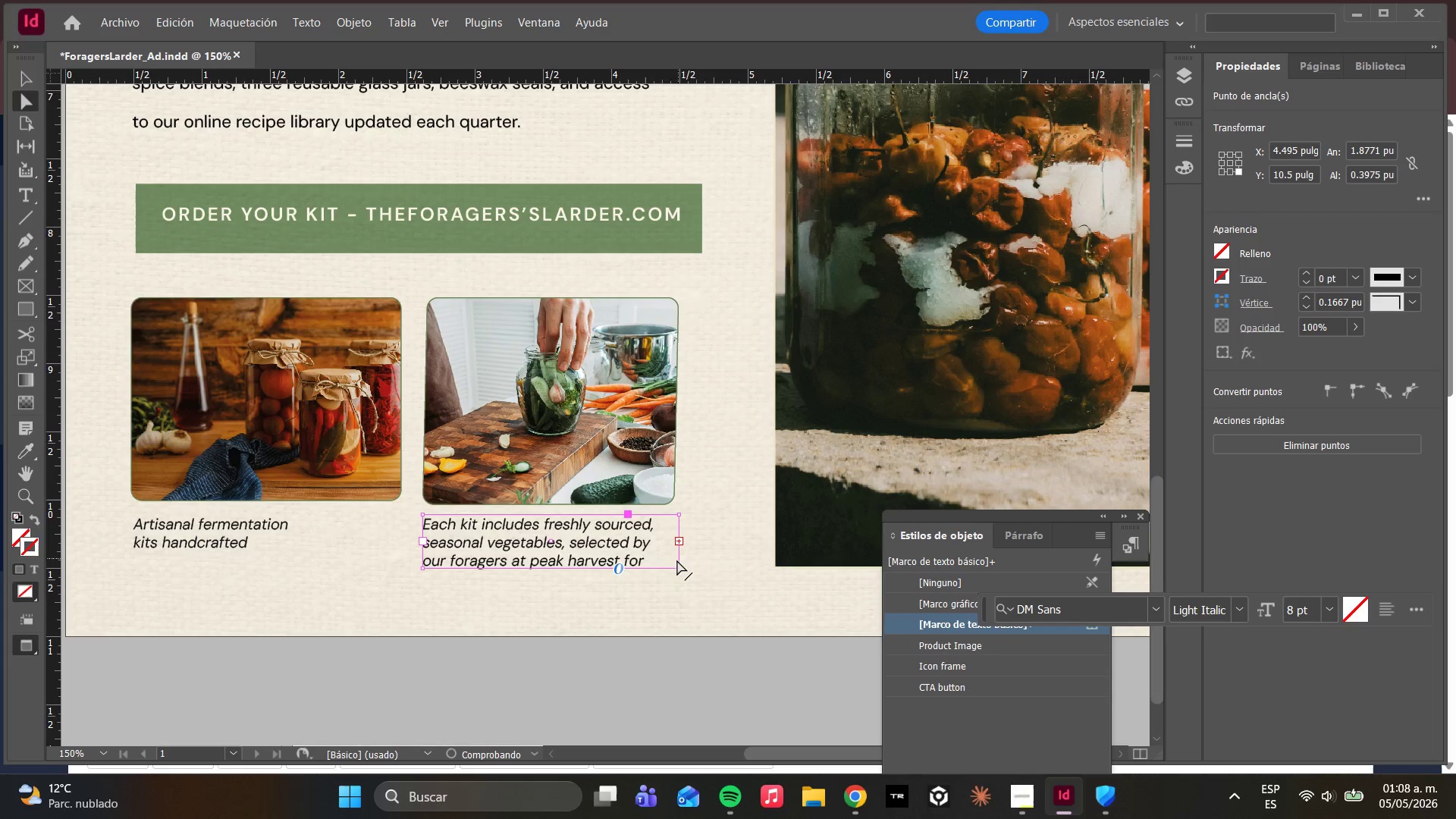 
hold_key(key=ShiftLeft, duration=1.47)
 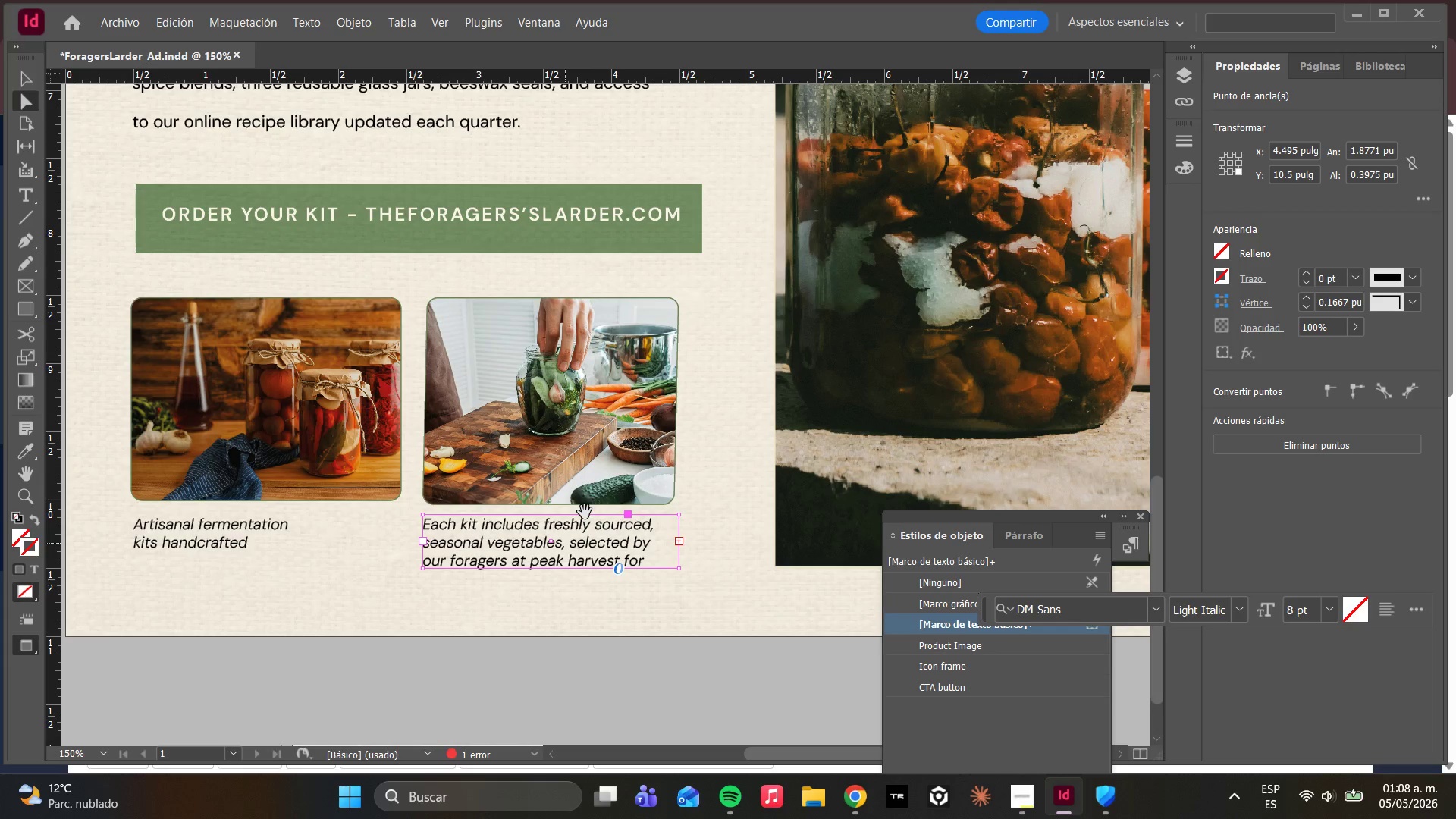 
left_click([604, 475])
 